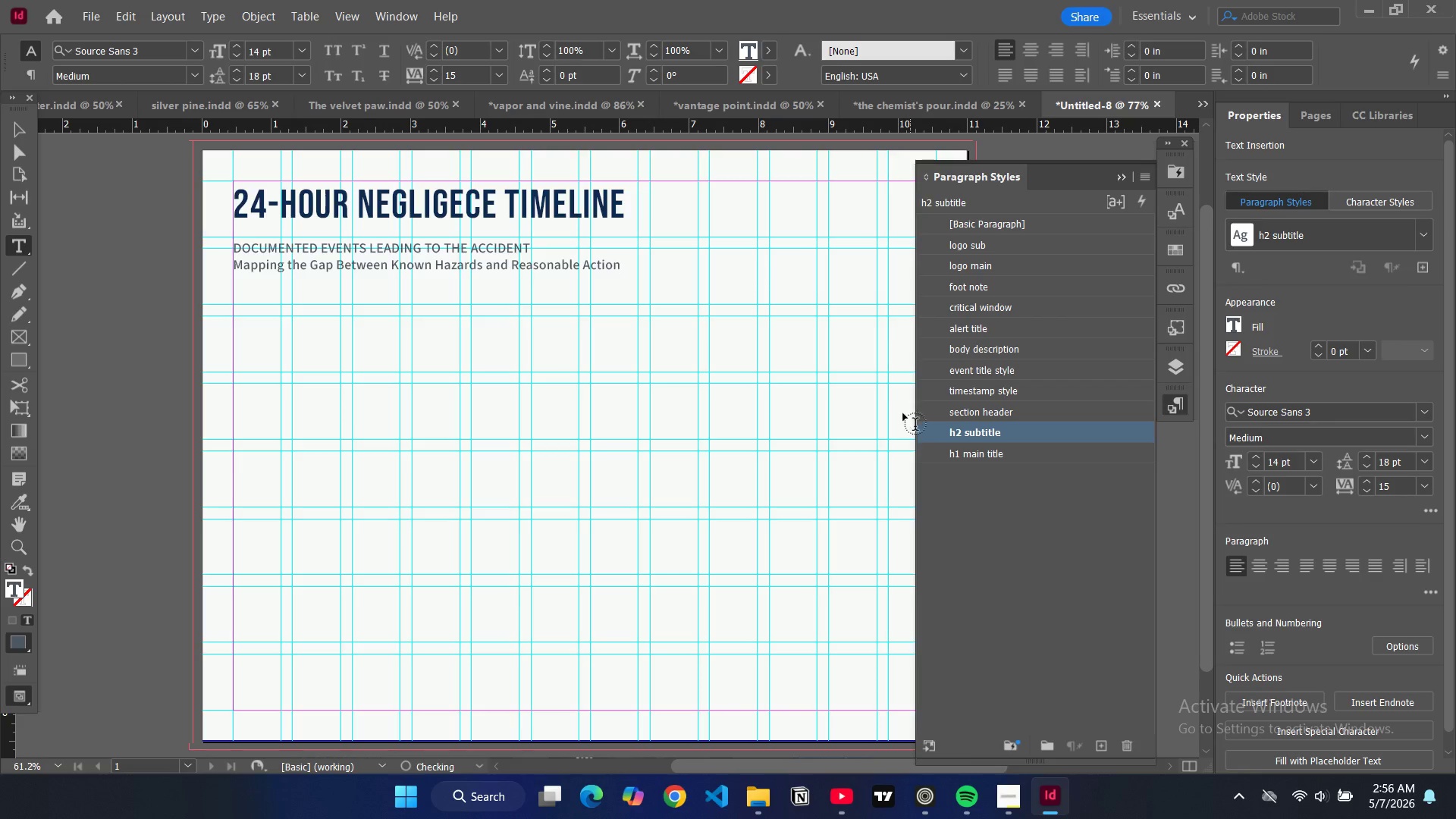 
left_click_drag(start_coordinate=[622, 268], to_coordinate=[240, 265])
 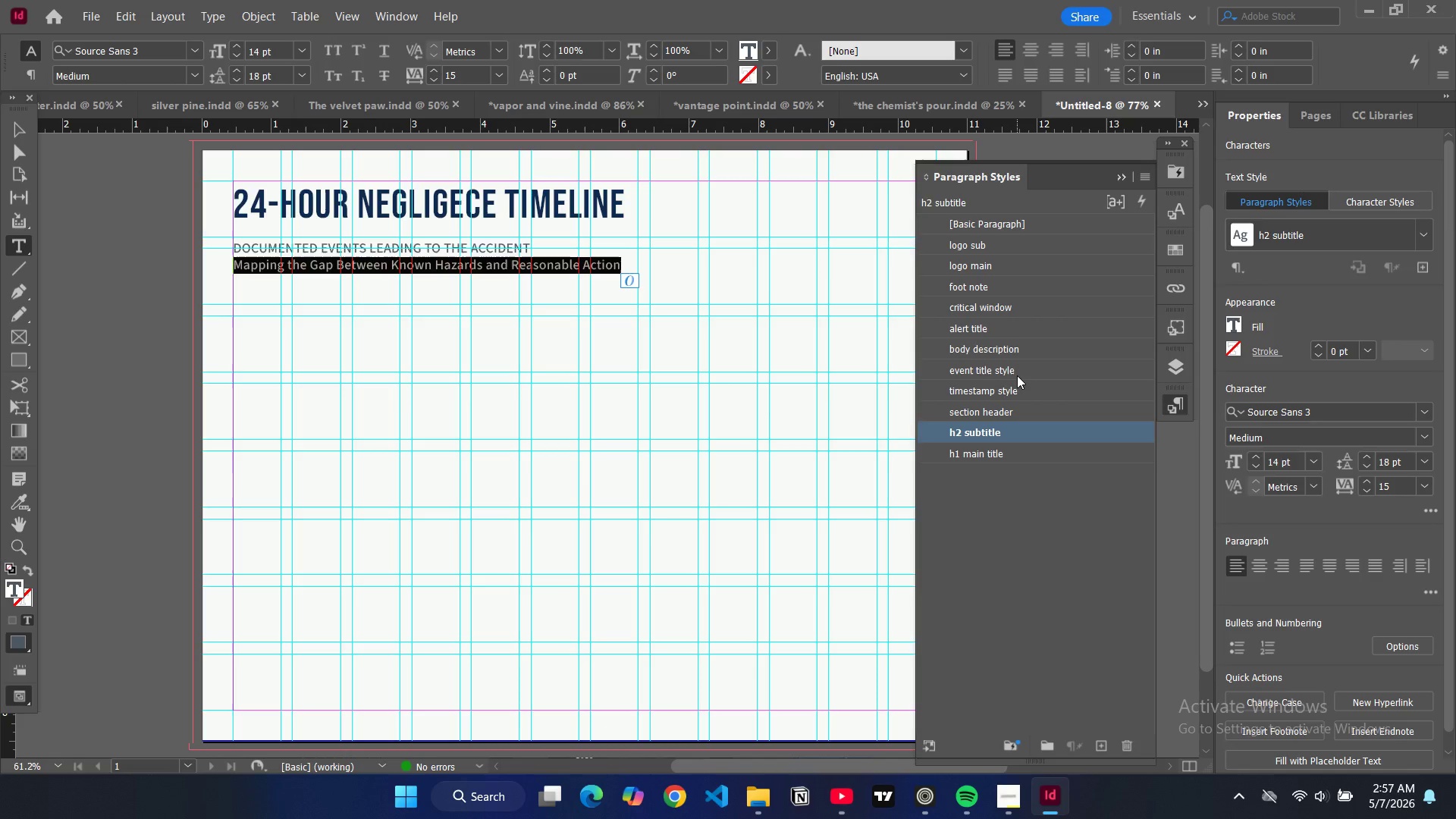 
left_click([1010, 347])
 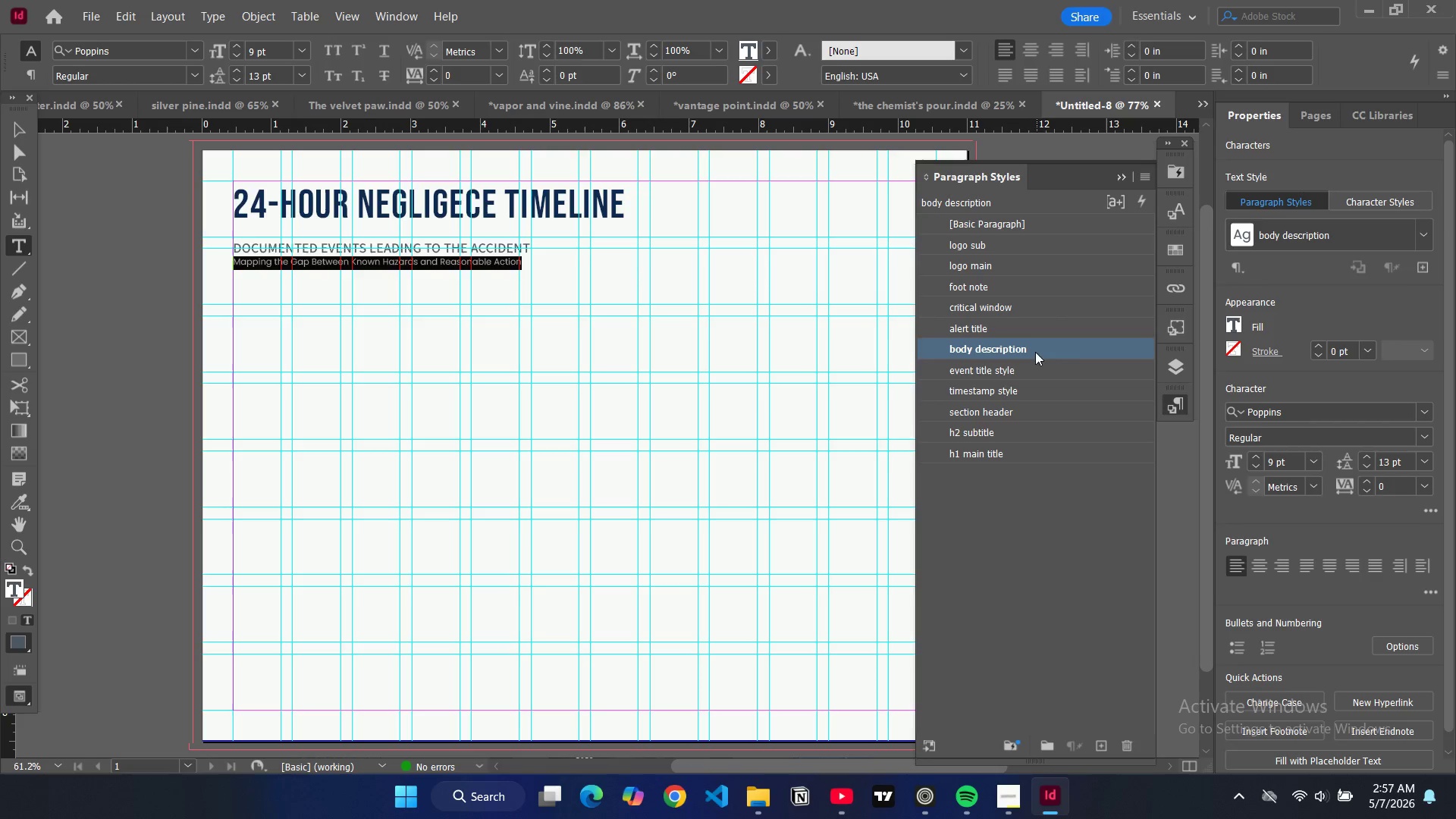 
left_click([1059, 553])
 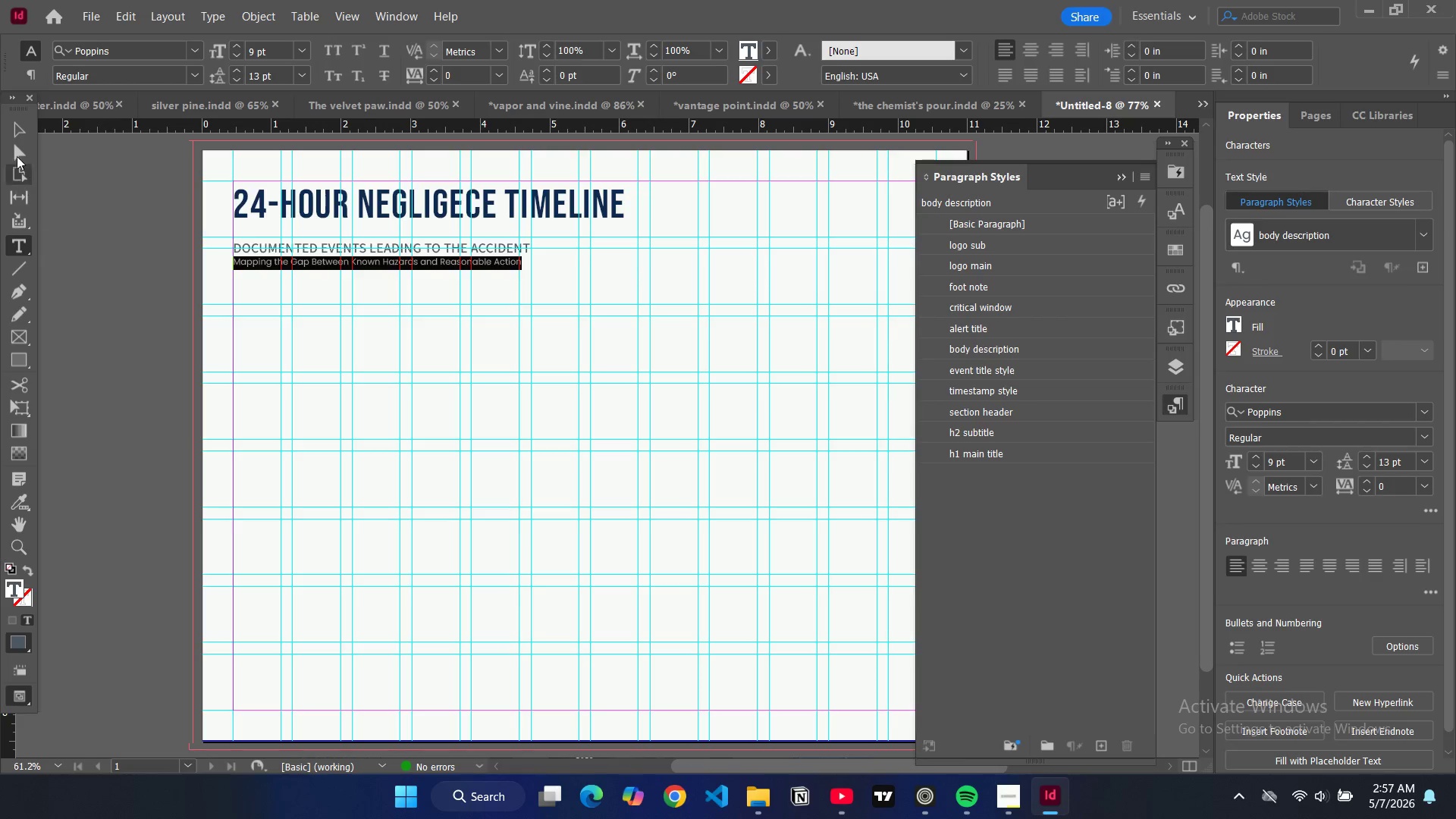 
left_click([17, 131])
 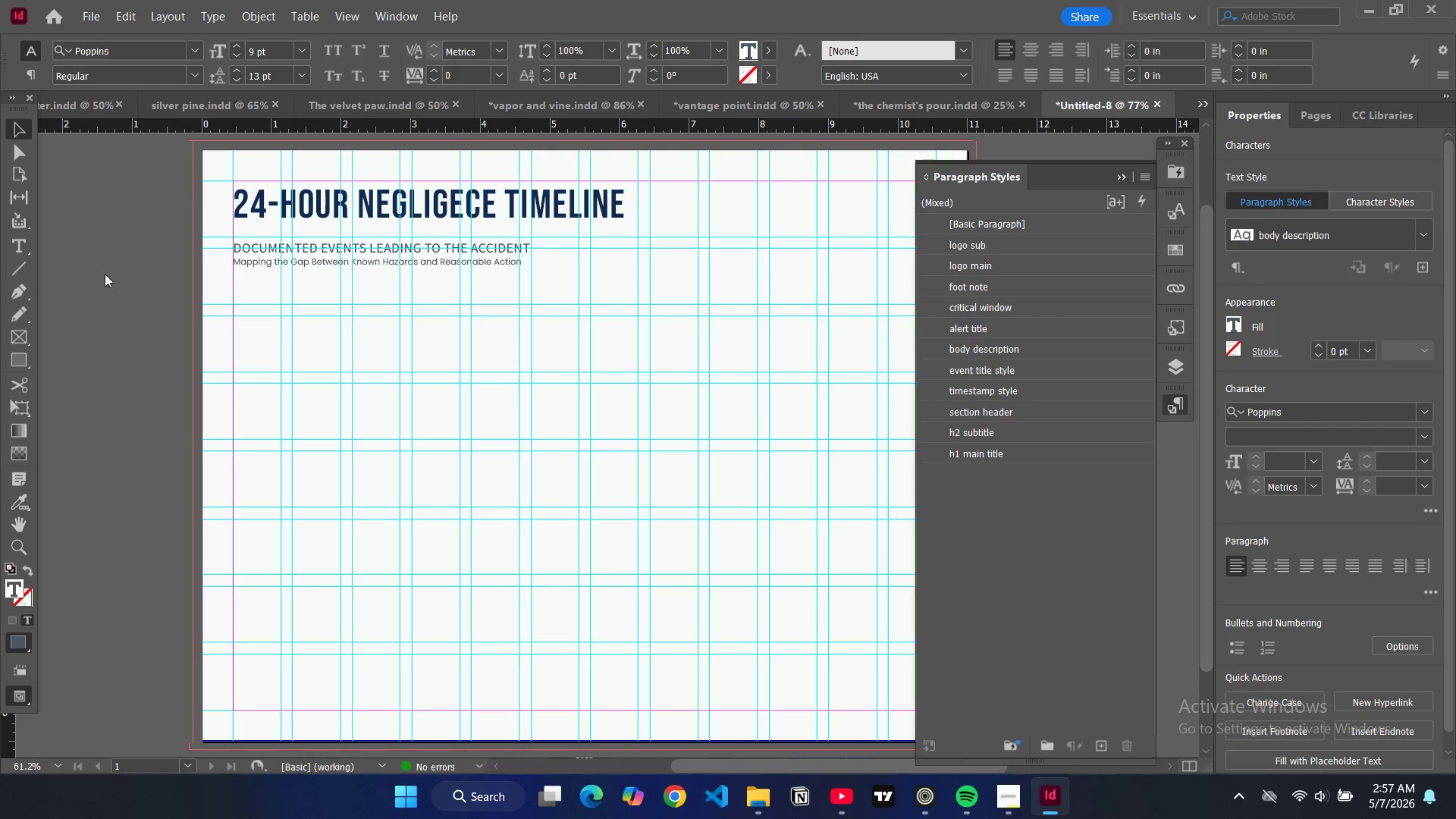 
left_click([105, 274])
 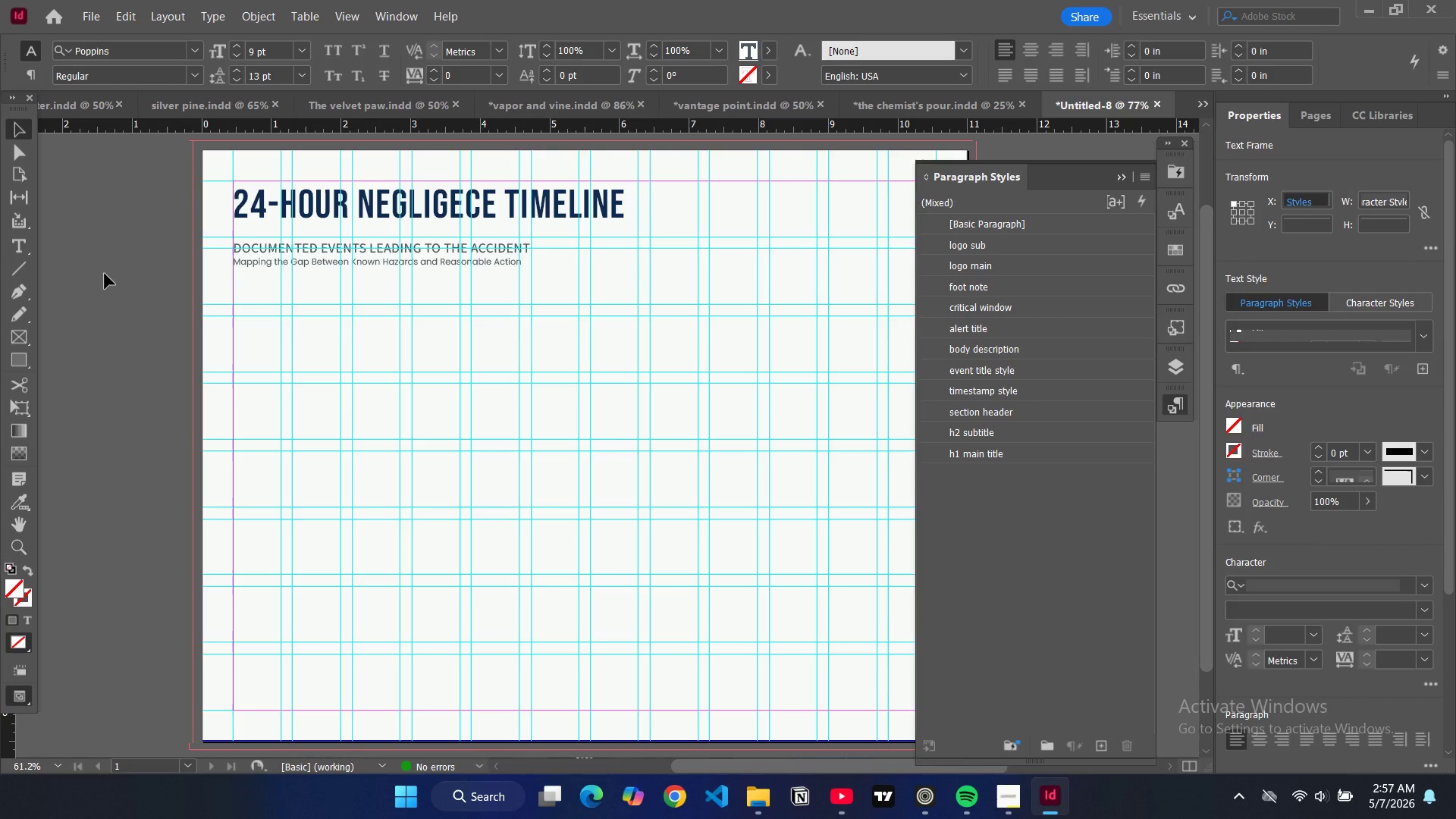 
key(W)
 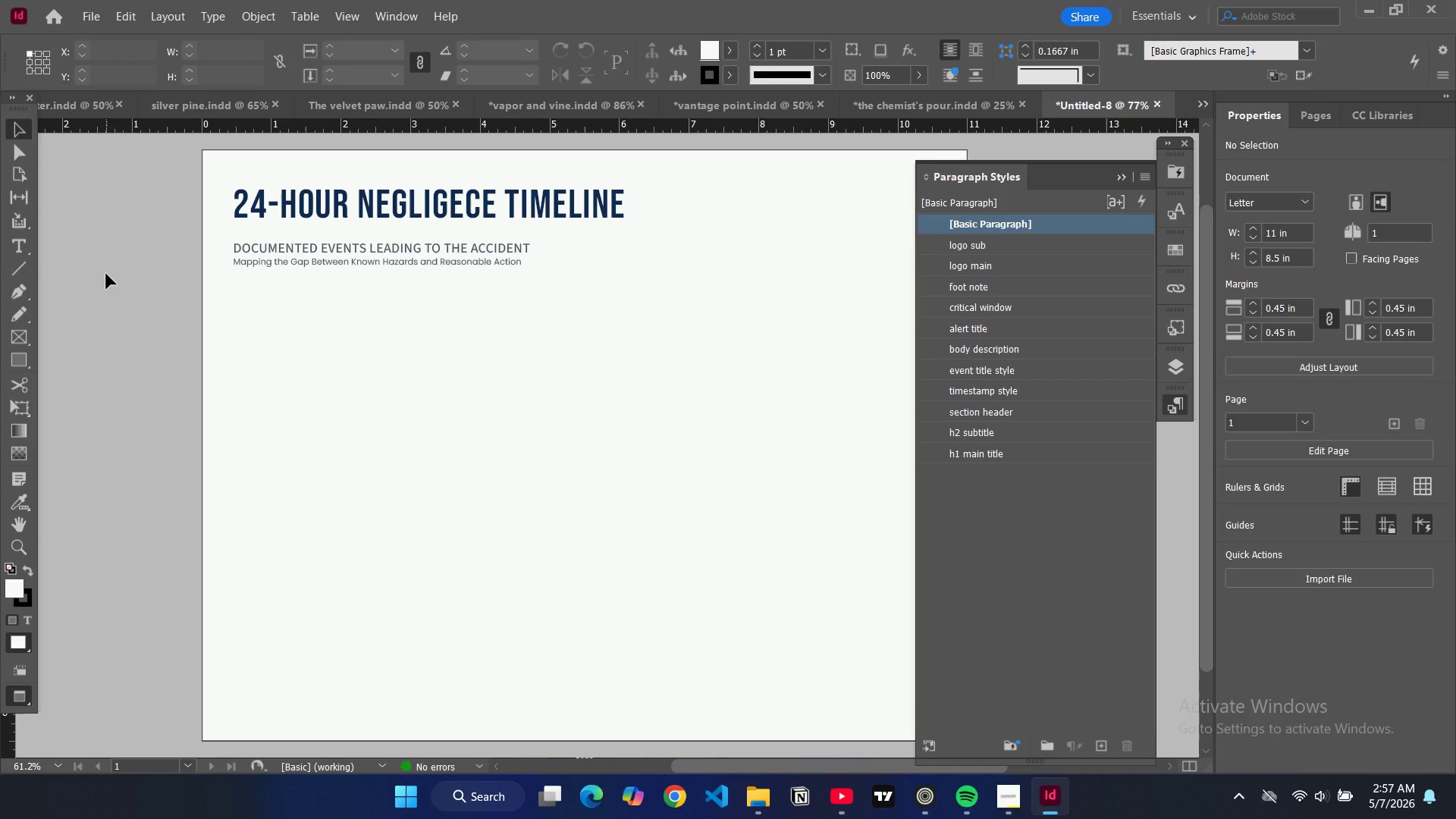 
key(W)
 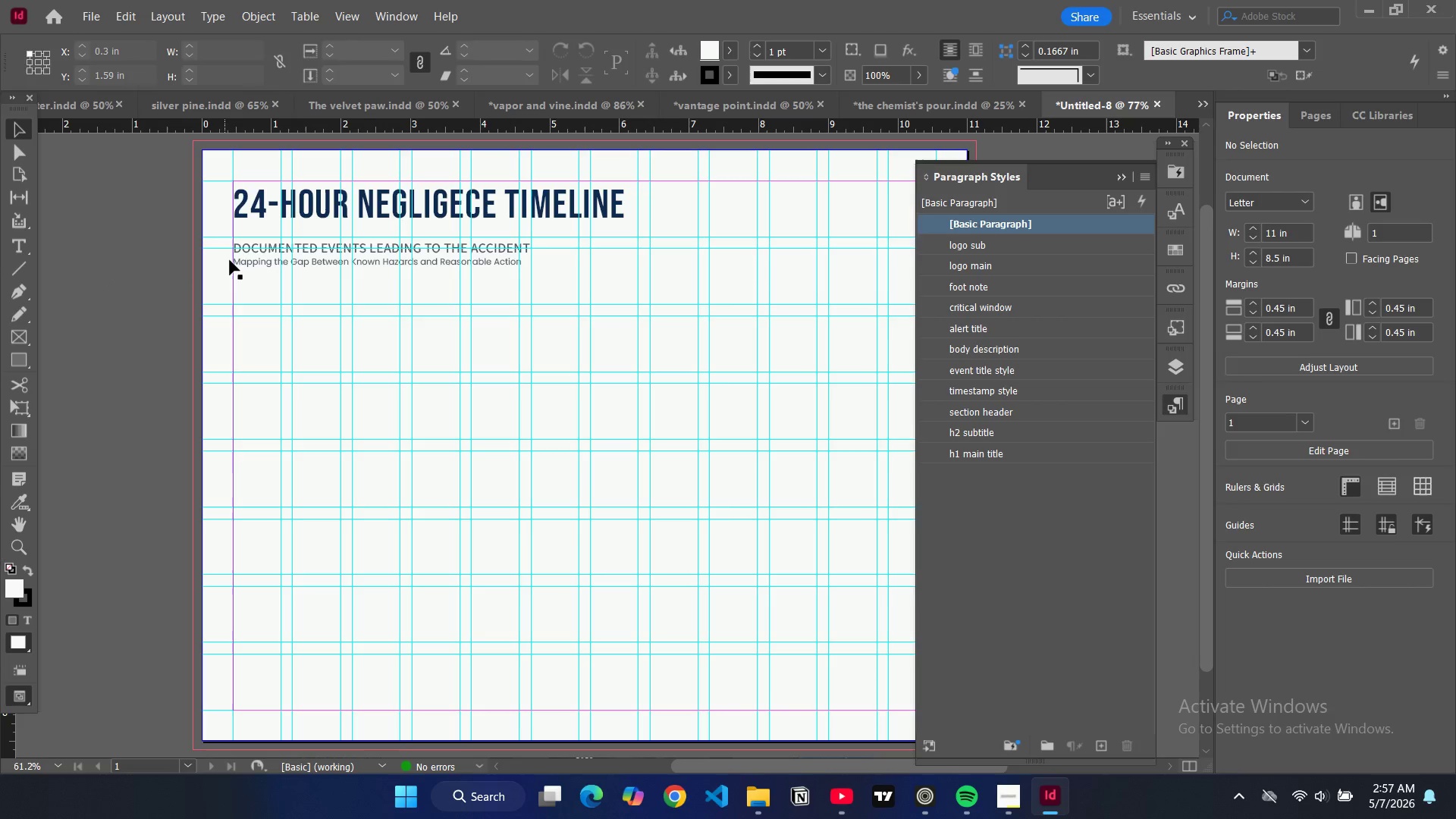 
left_click([242, 260])
 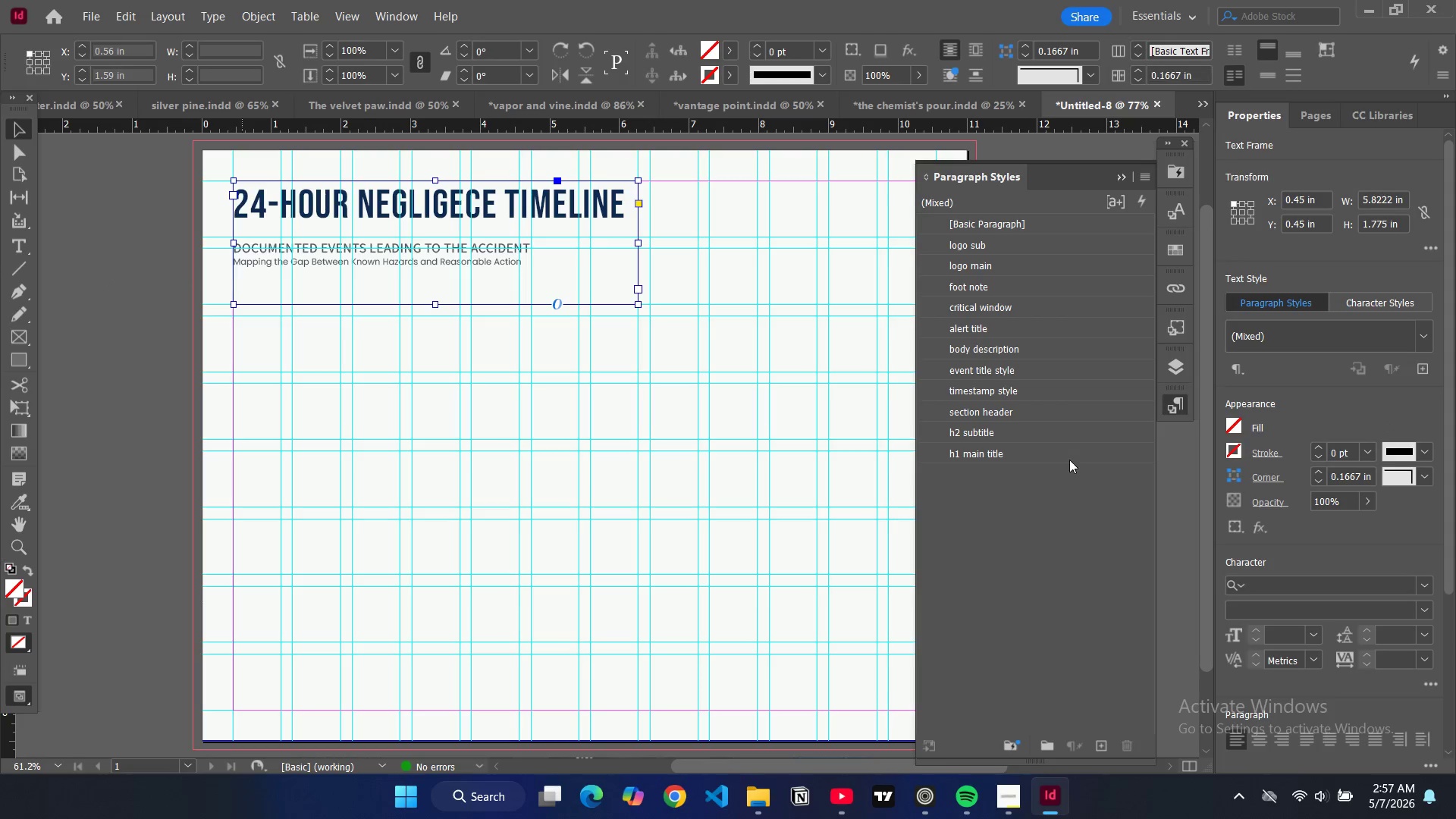 
left_click([1066, 453])
 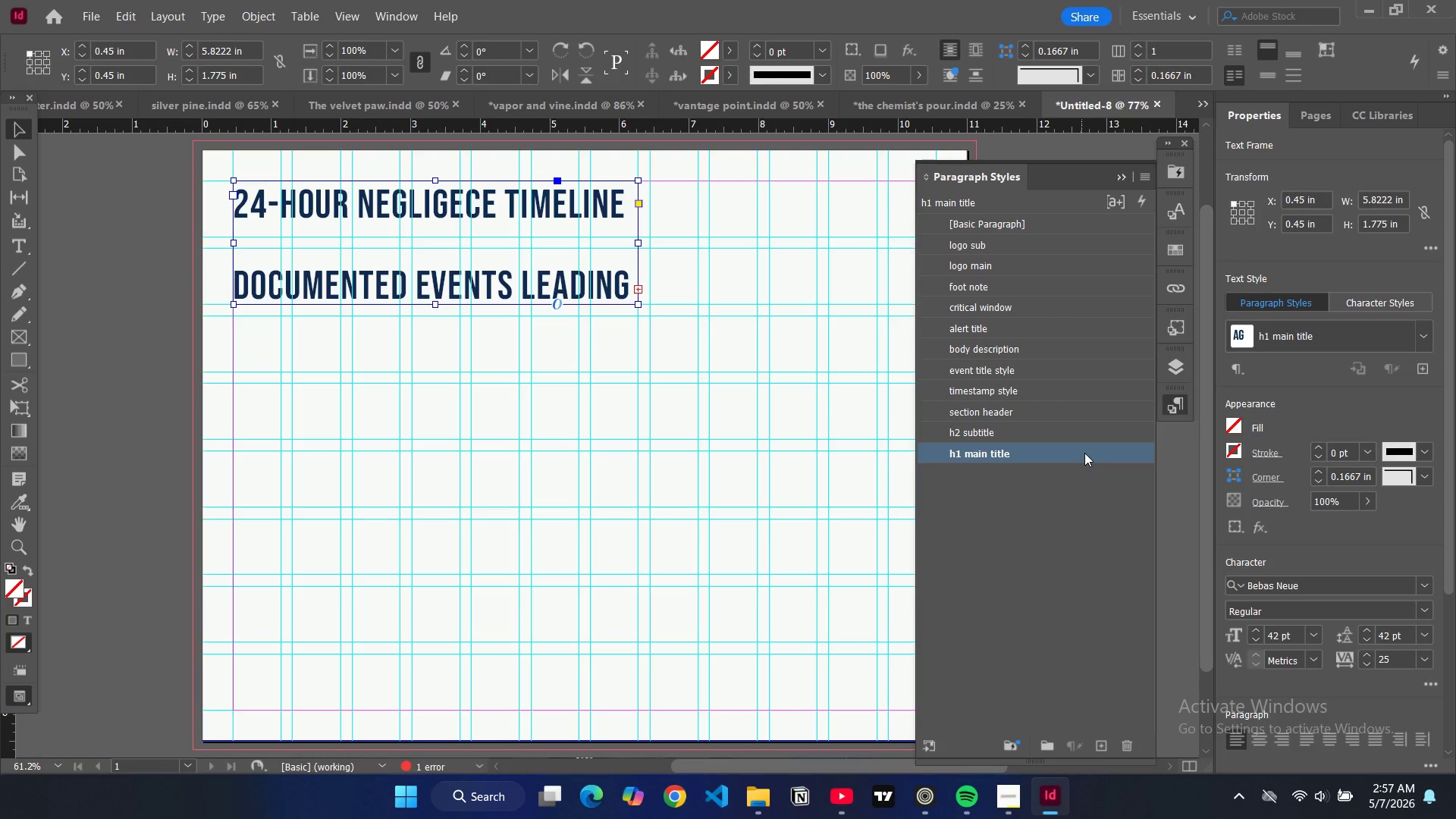 
double_click([1084, 453])
 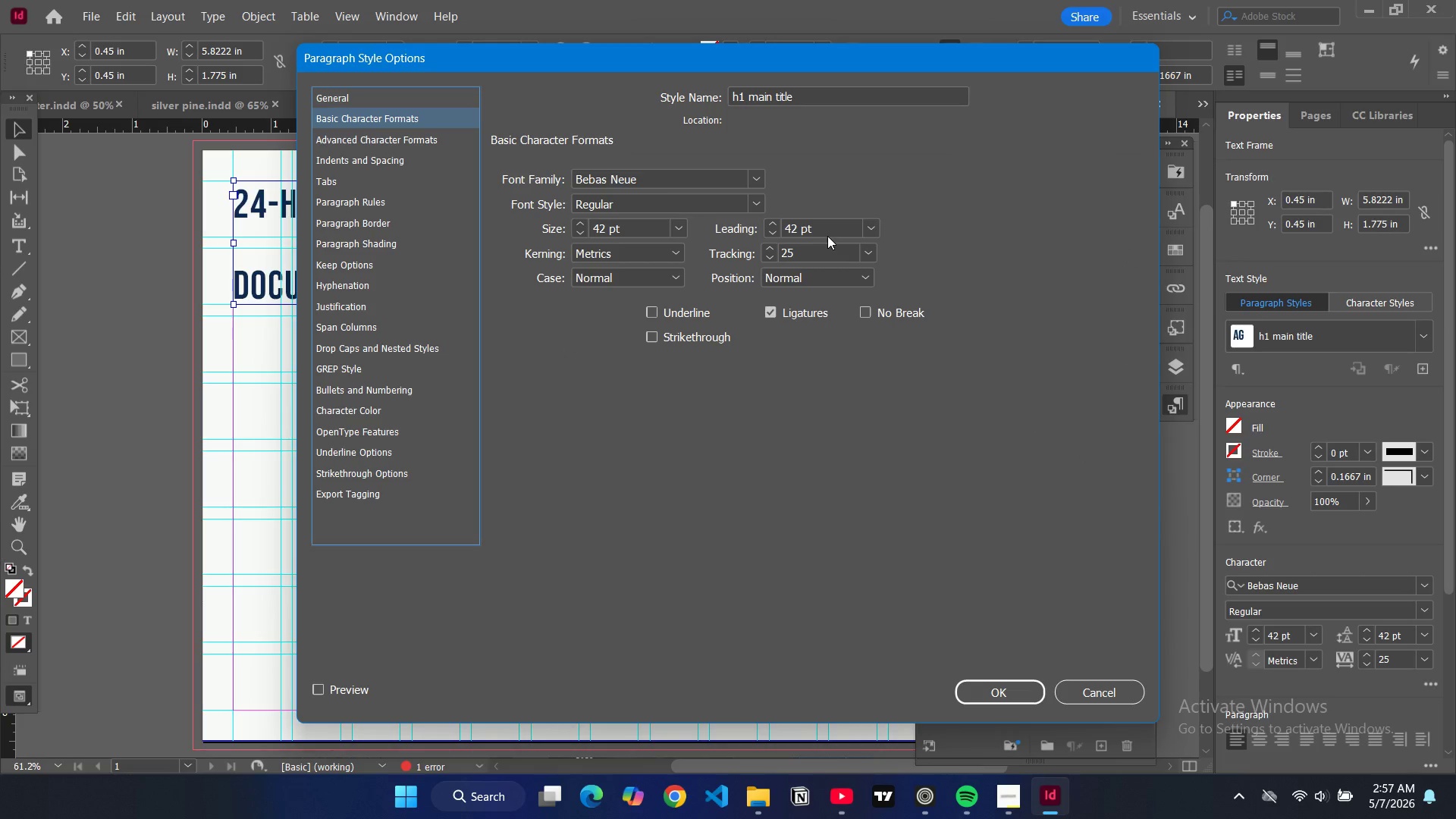 
double_click([769, 236])
 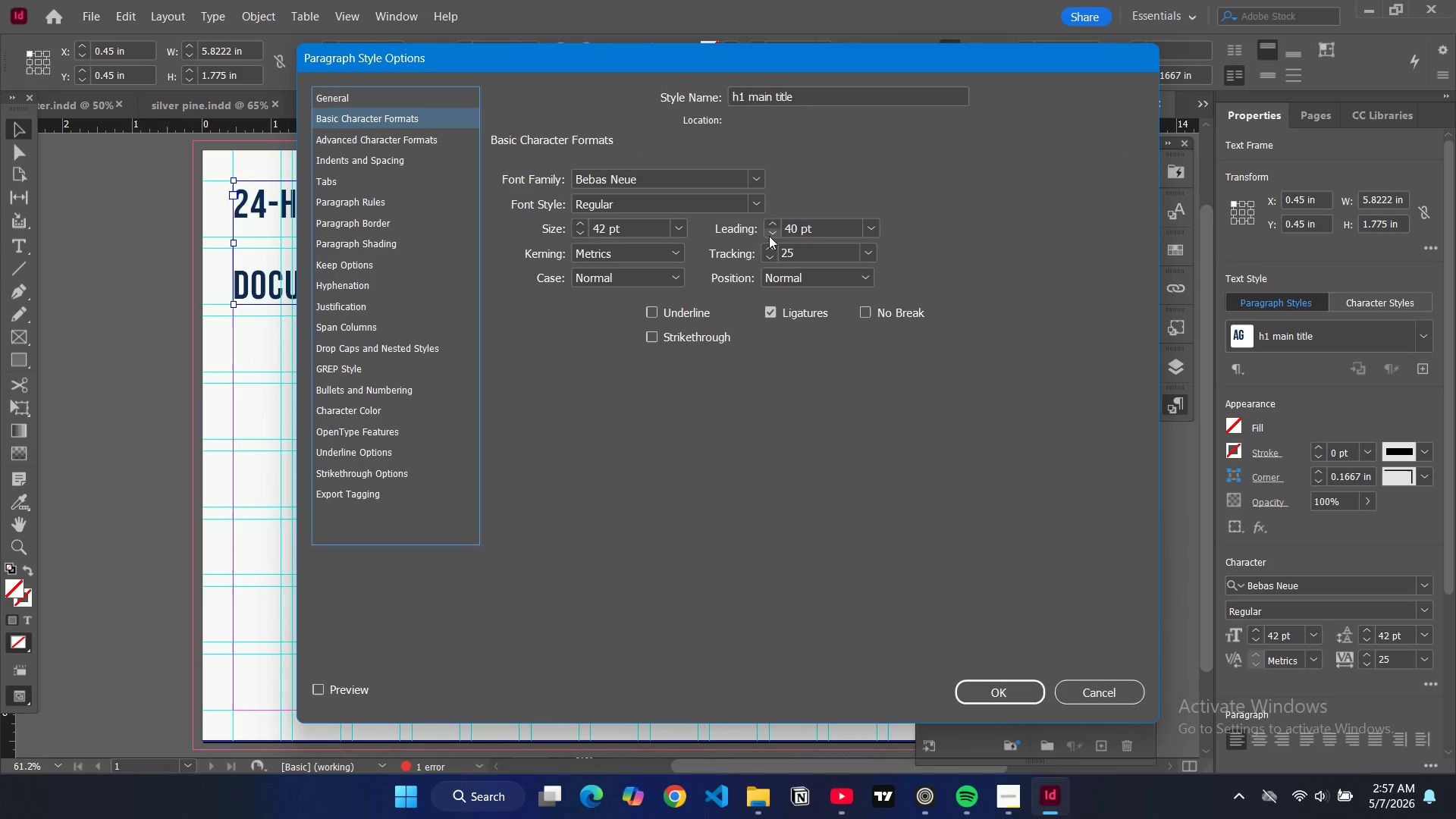 
triple_click([769, 236])
 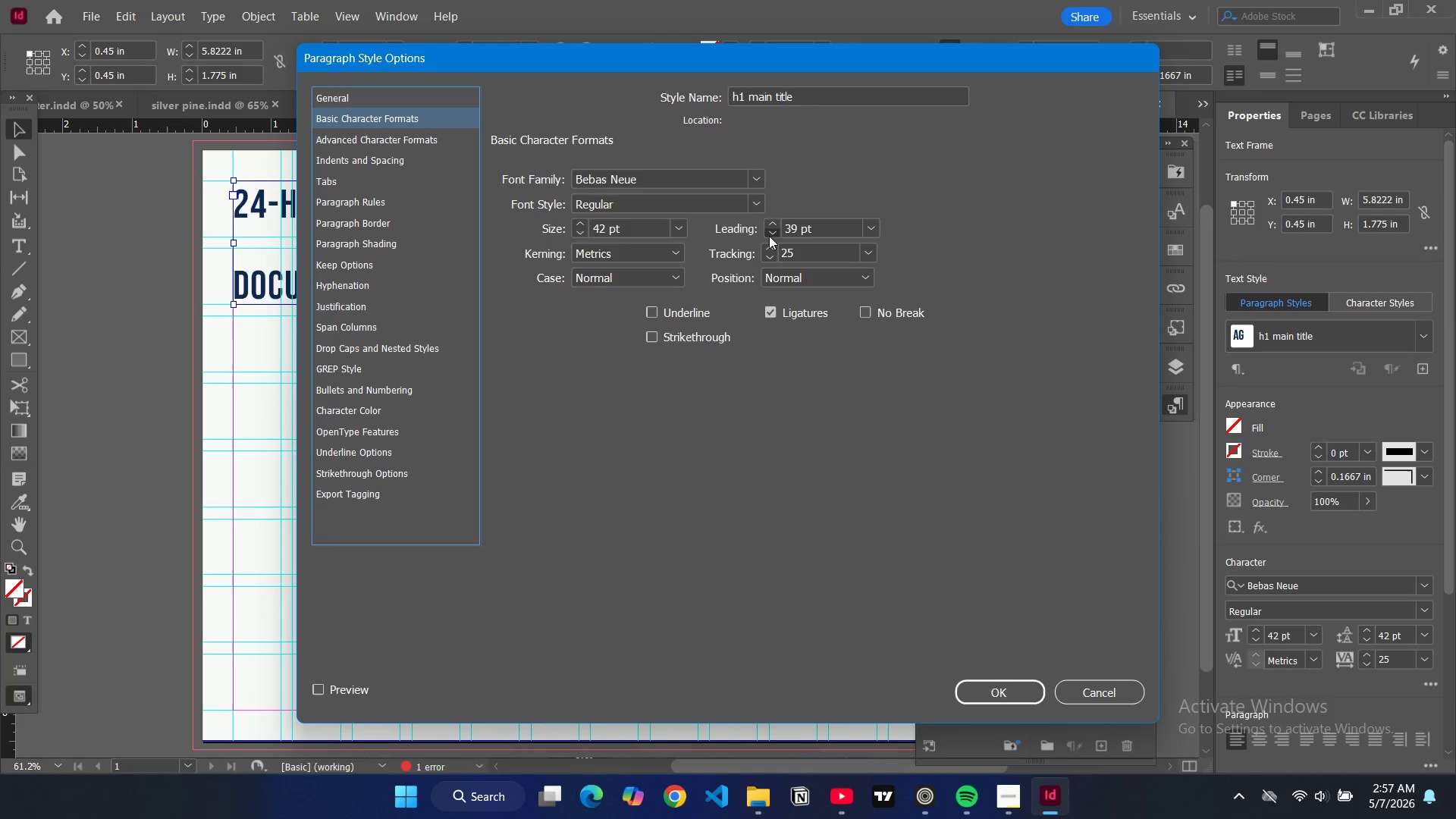 
triple_click([769, 236])
 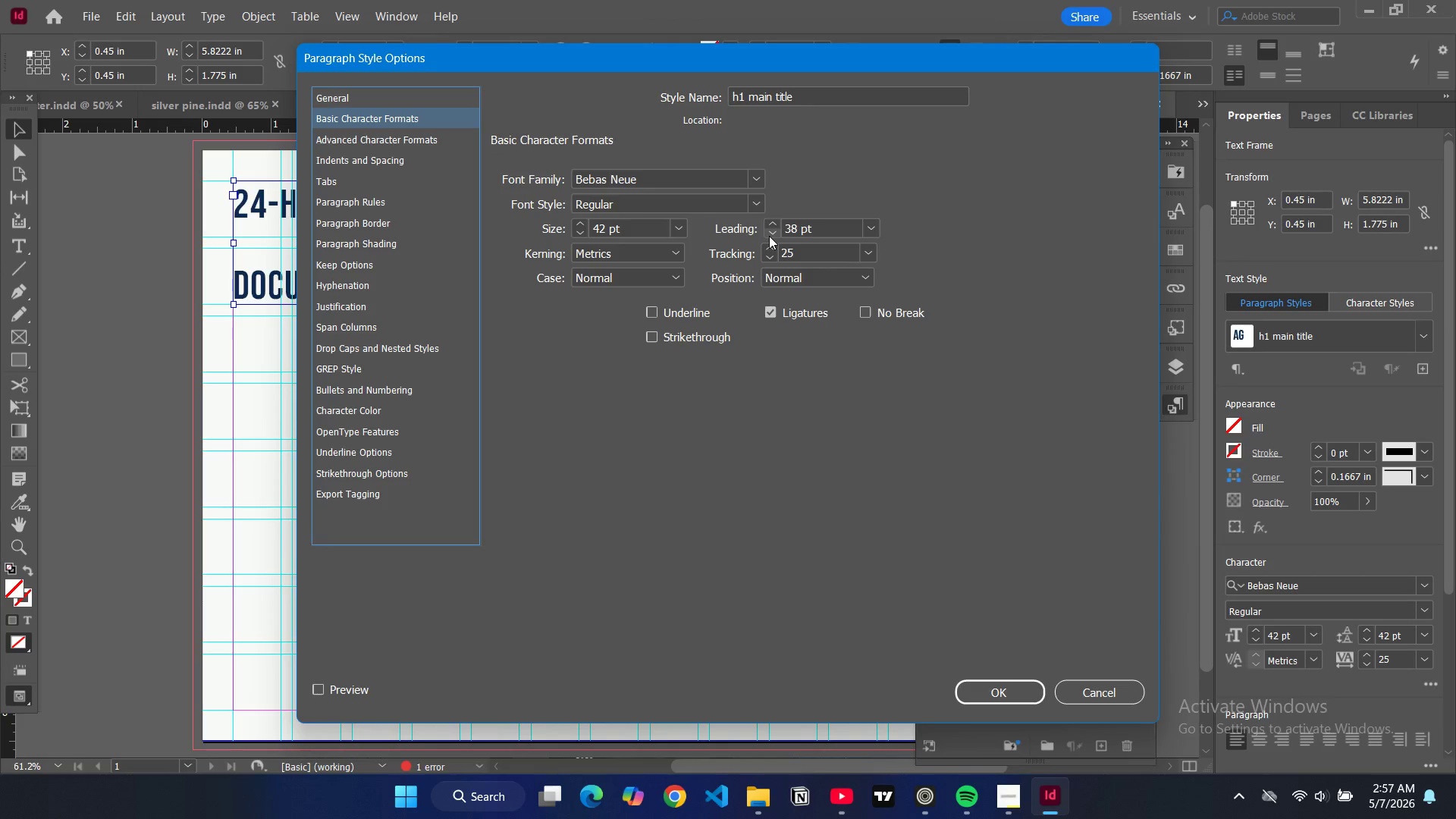 
triple_click([769, 236])
 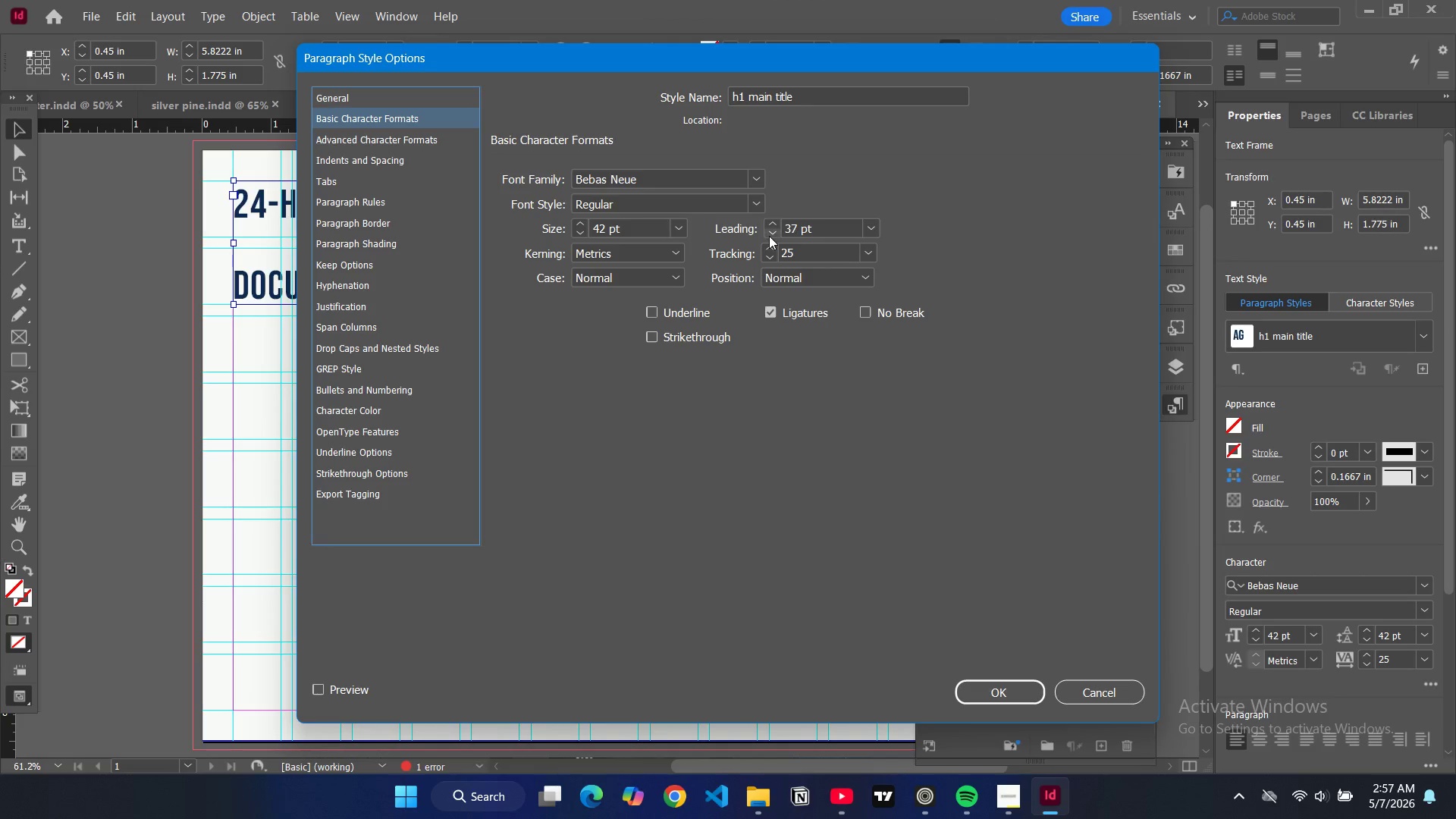 
triple_click([769, 236])
 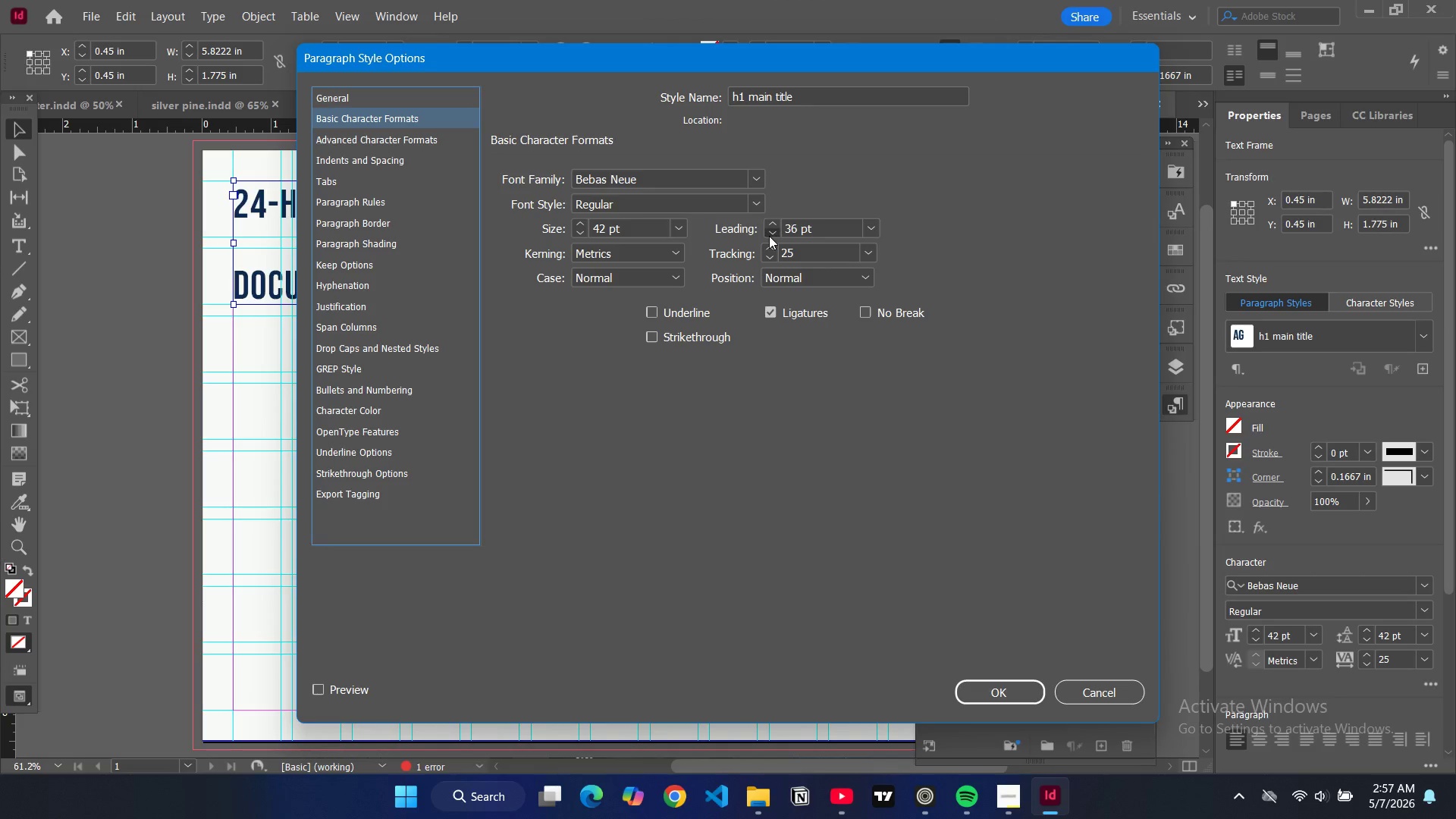 
triple_click([769, 236])
 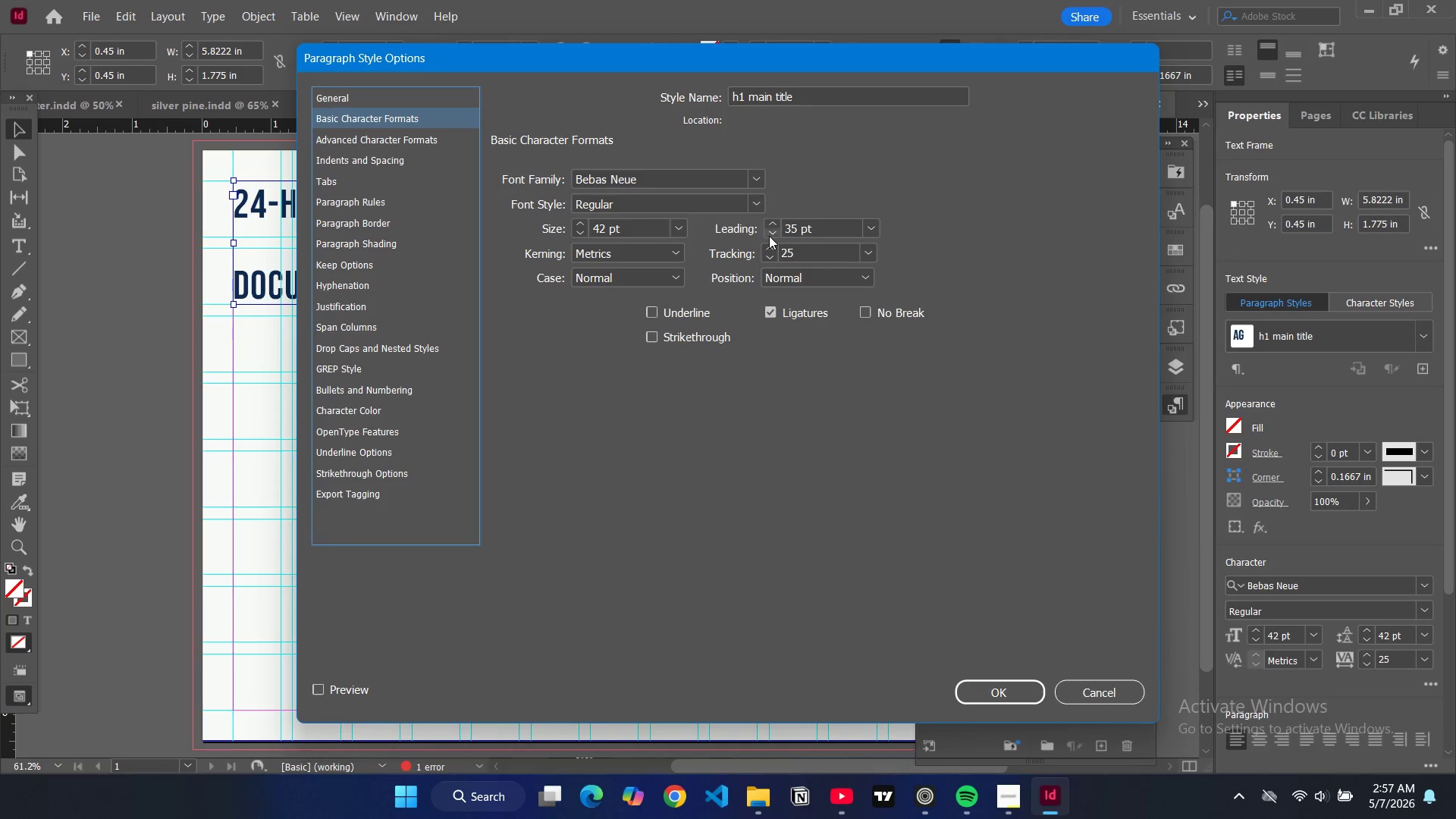 
triple_click([769, 236])
 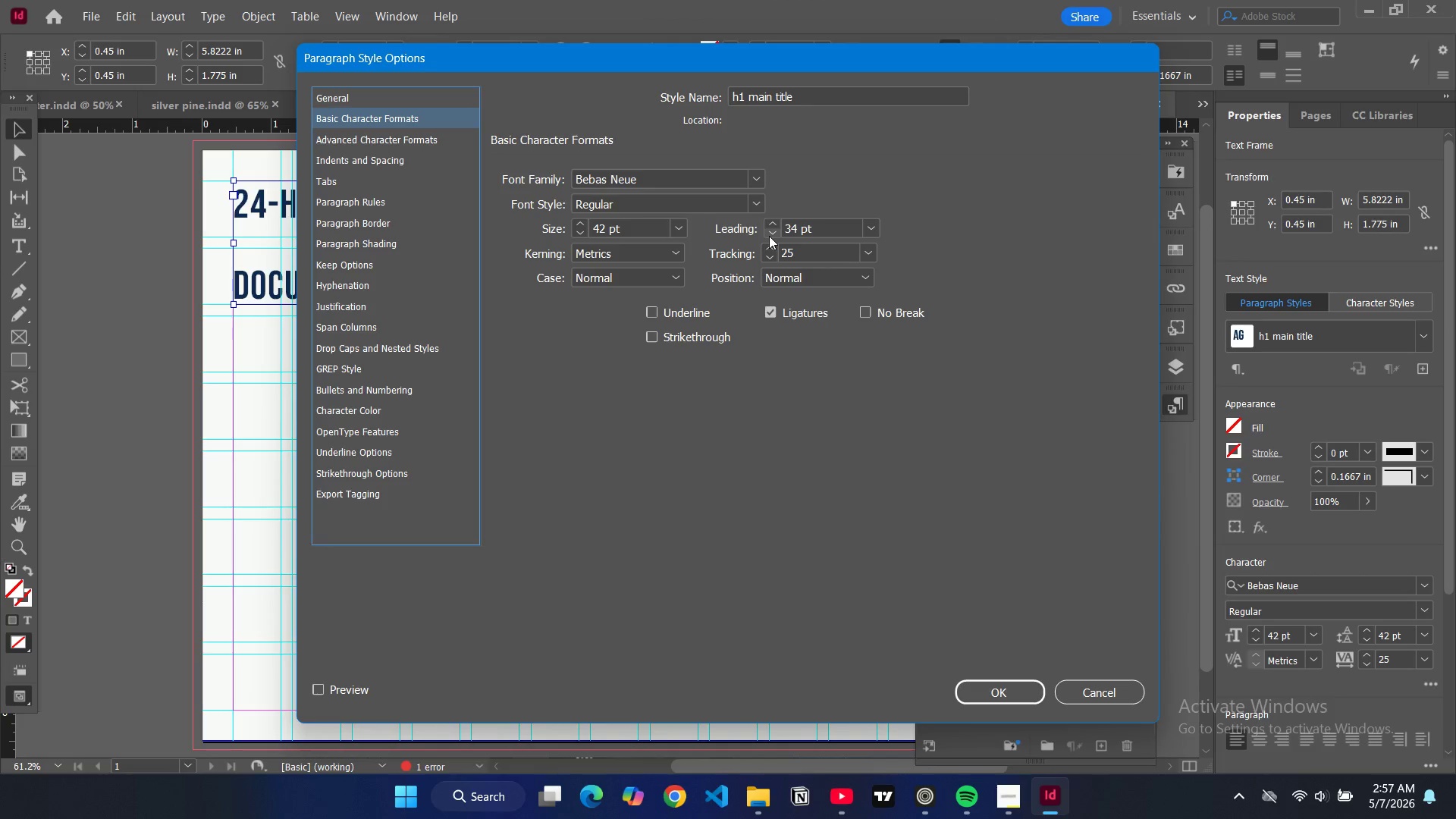 
triple_click([769, 236])
 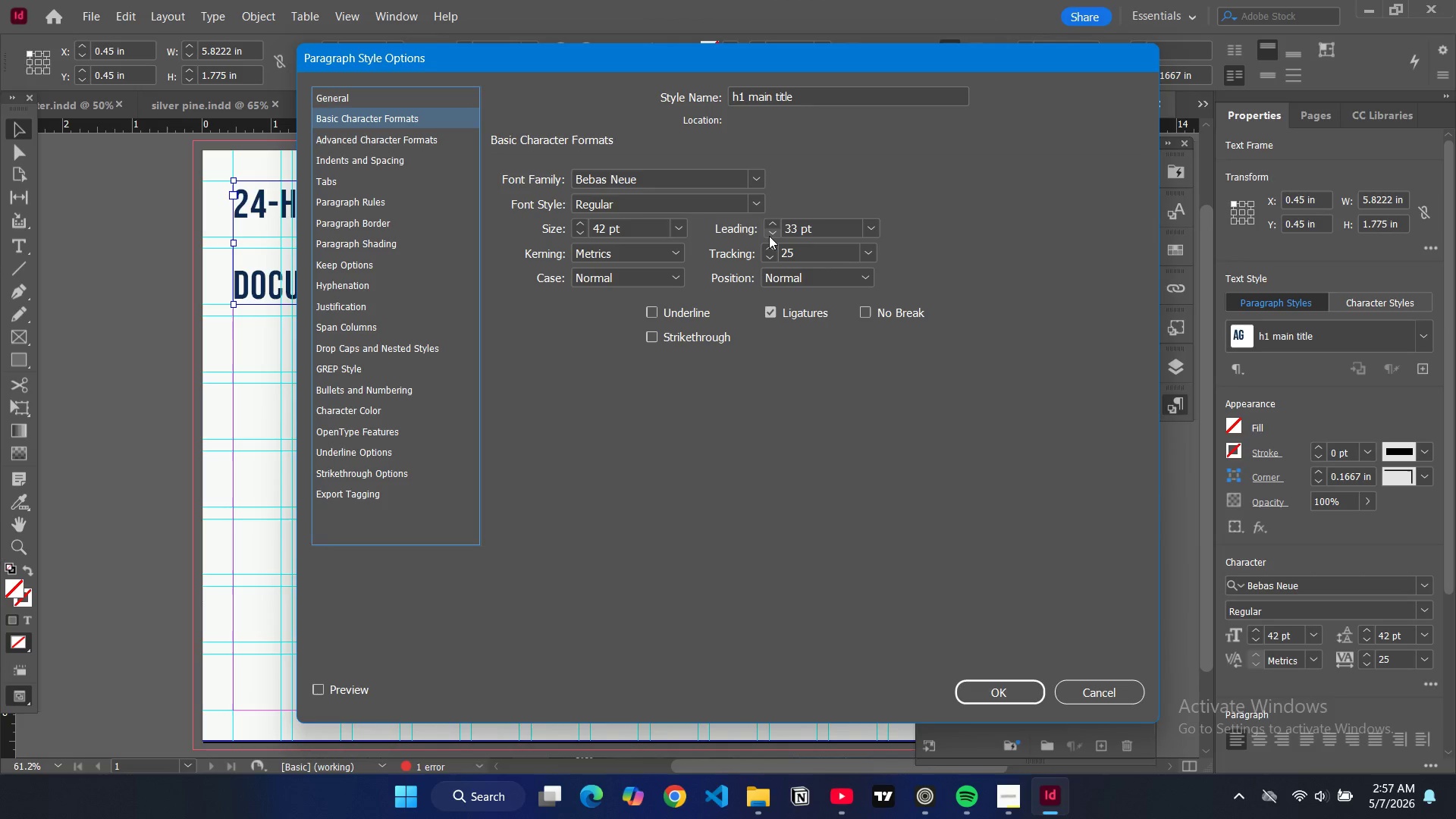 
triple_click([769, 236])
 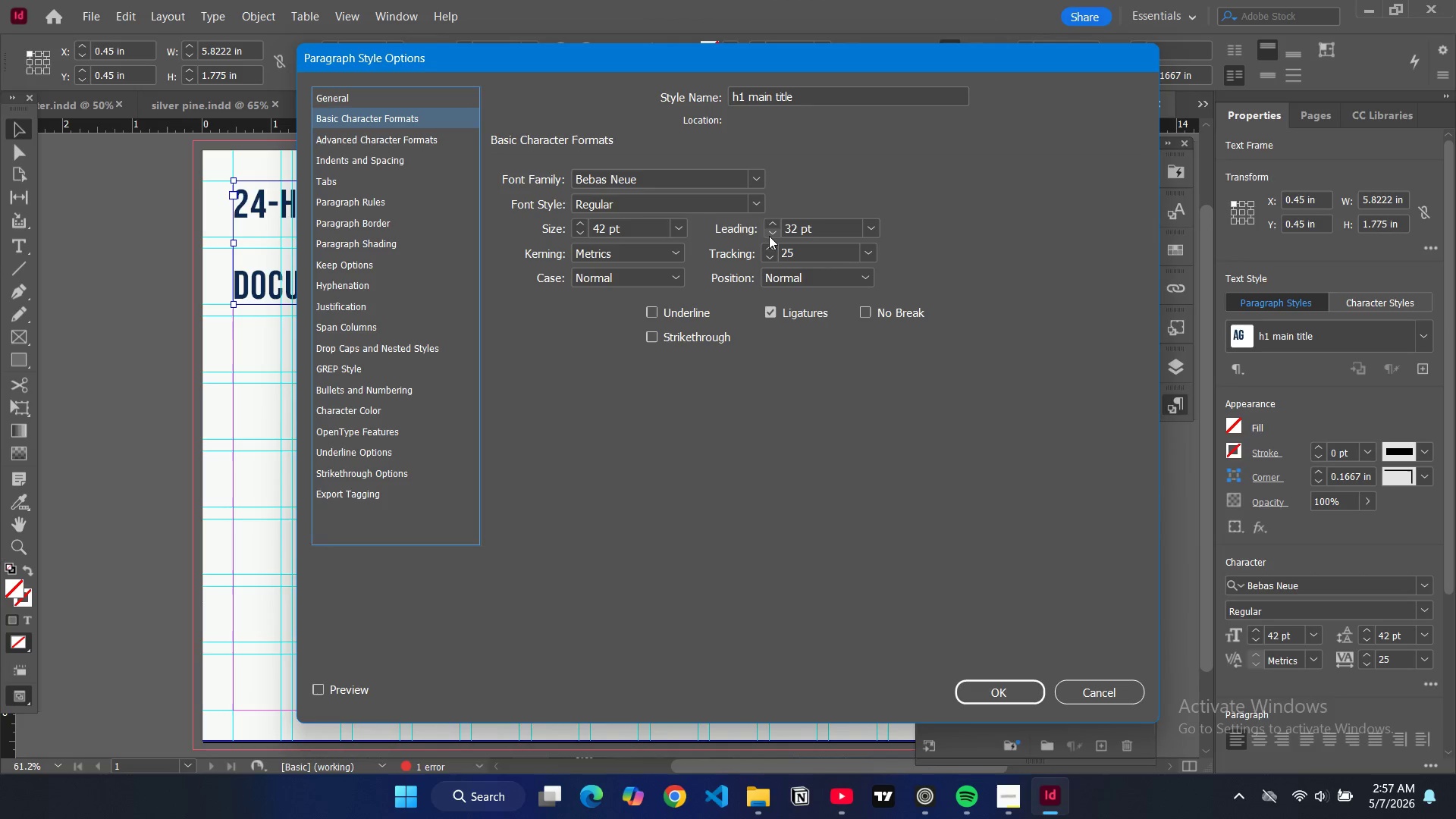 
triple_click([769, 236])
 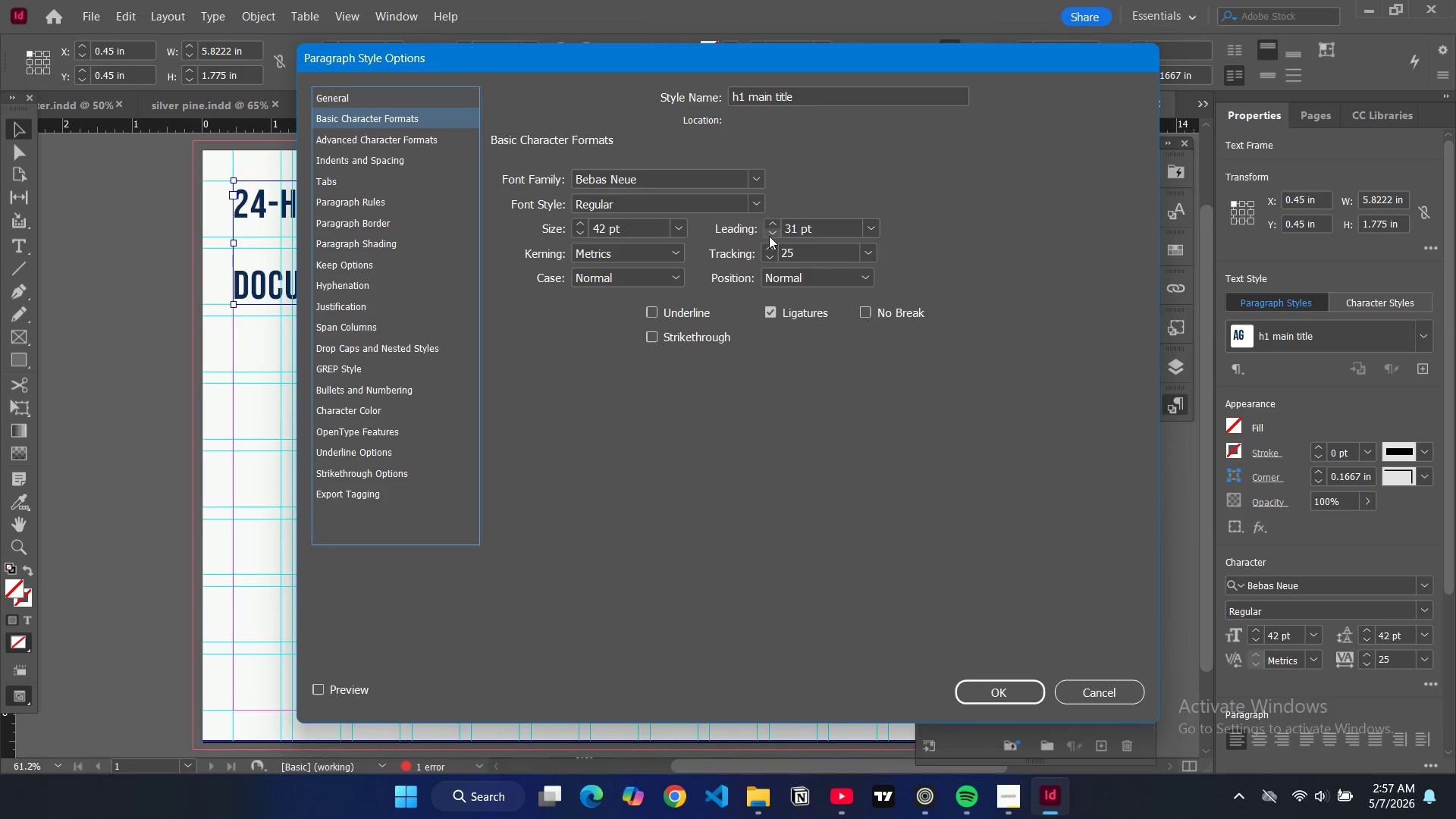 
triple_click([769, 236])
 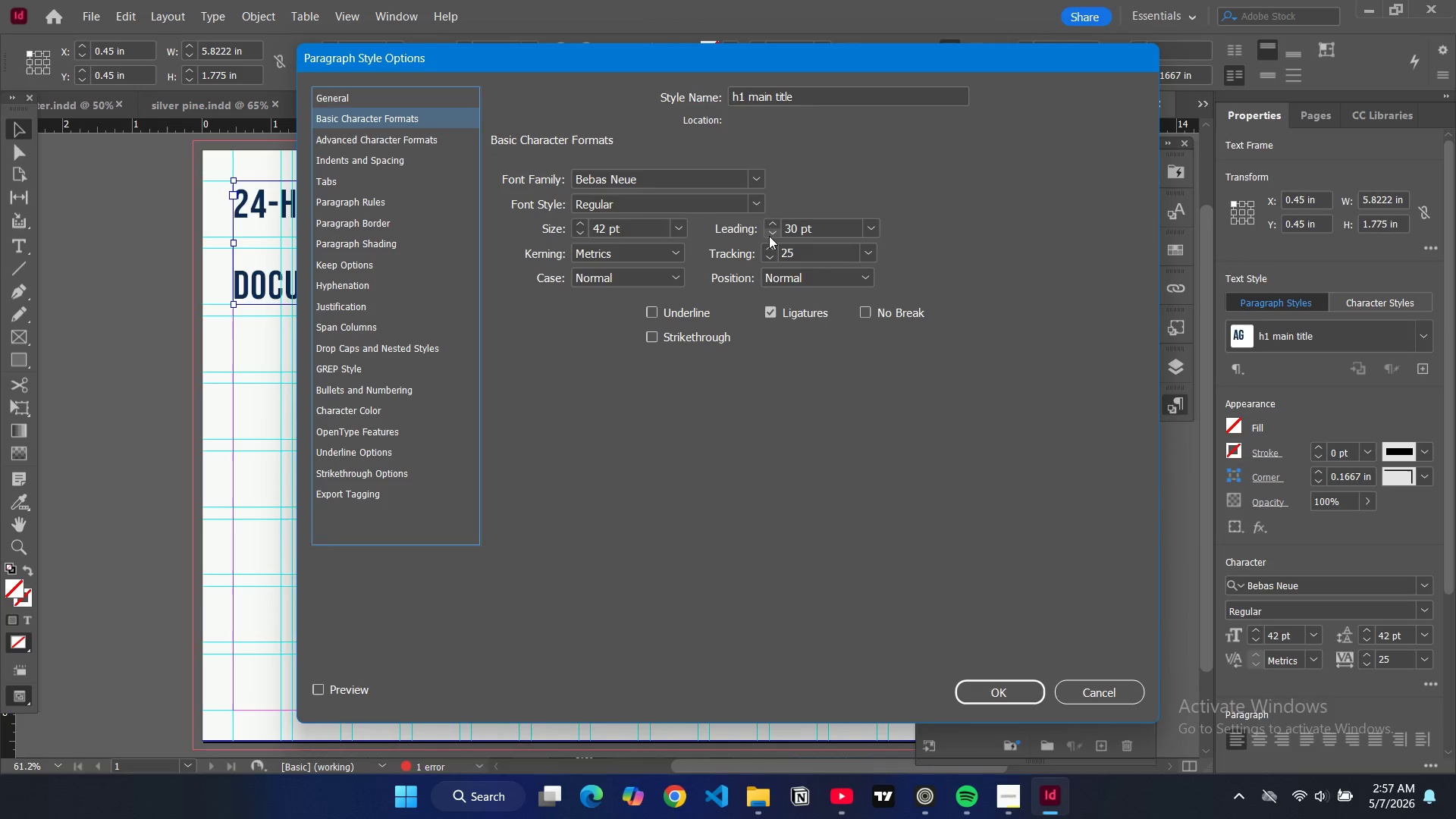 
triple_click([769, 236])
 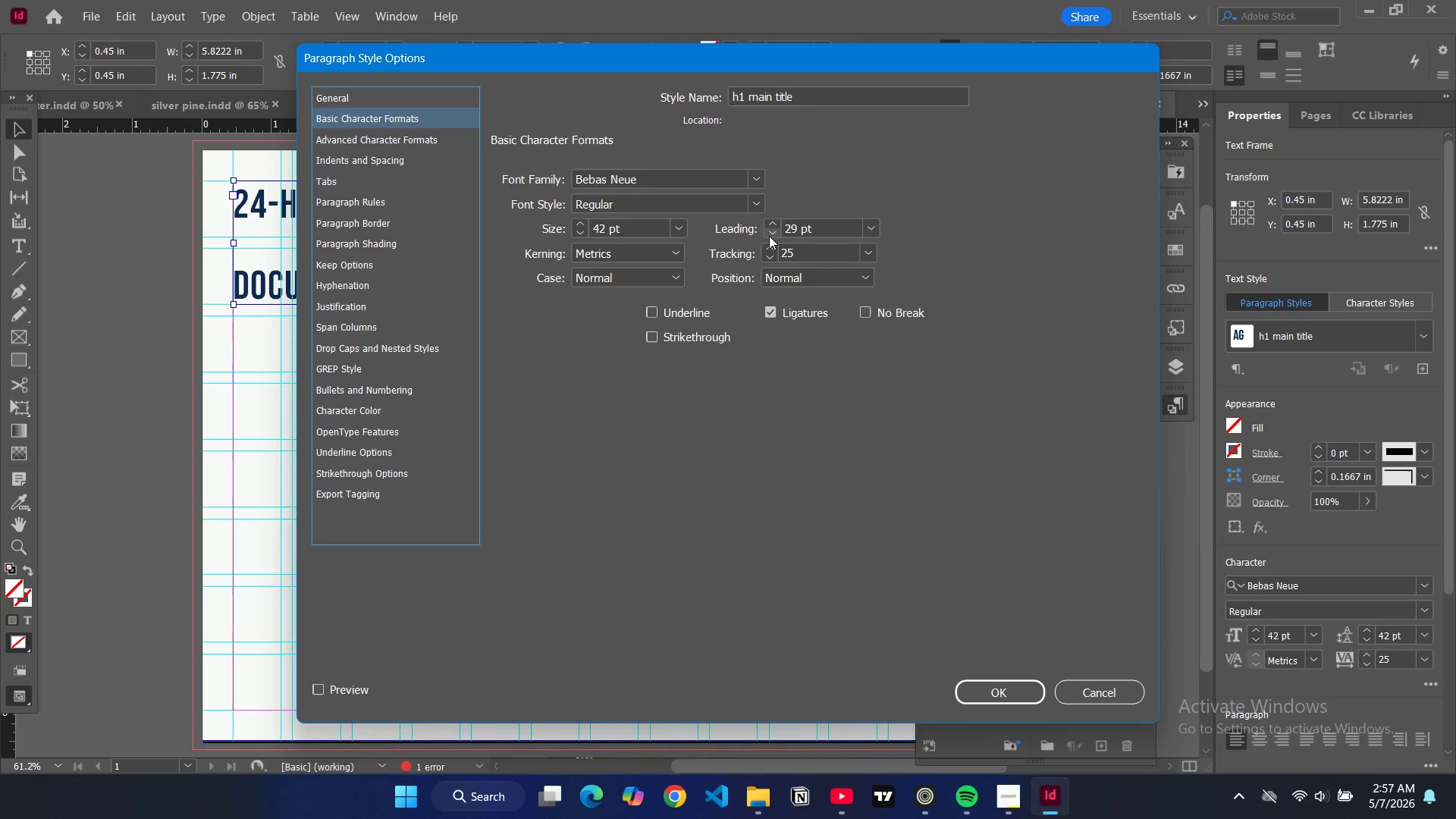 
triple_click([769, 236])
 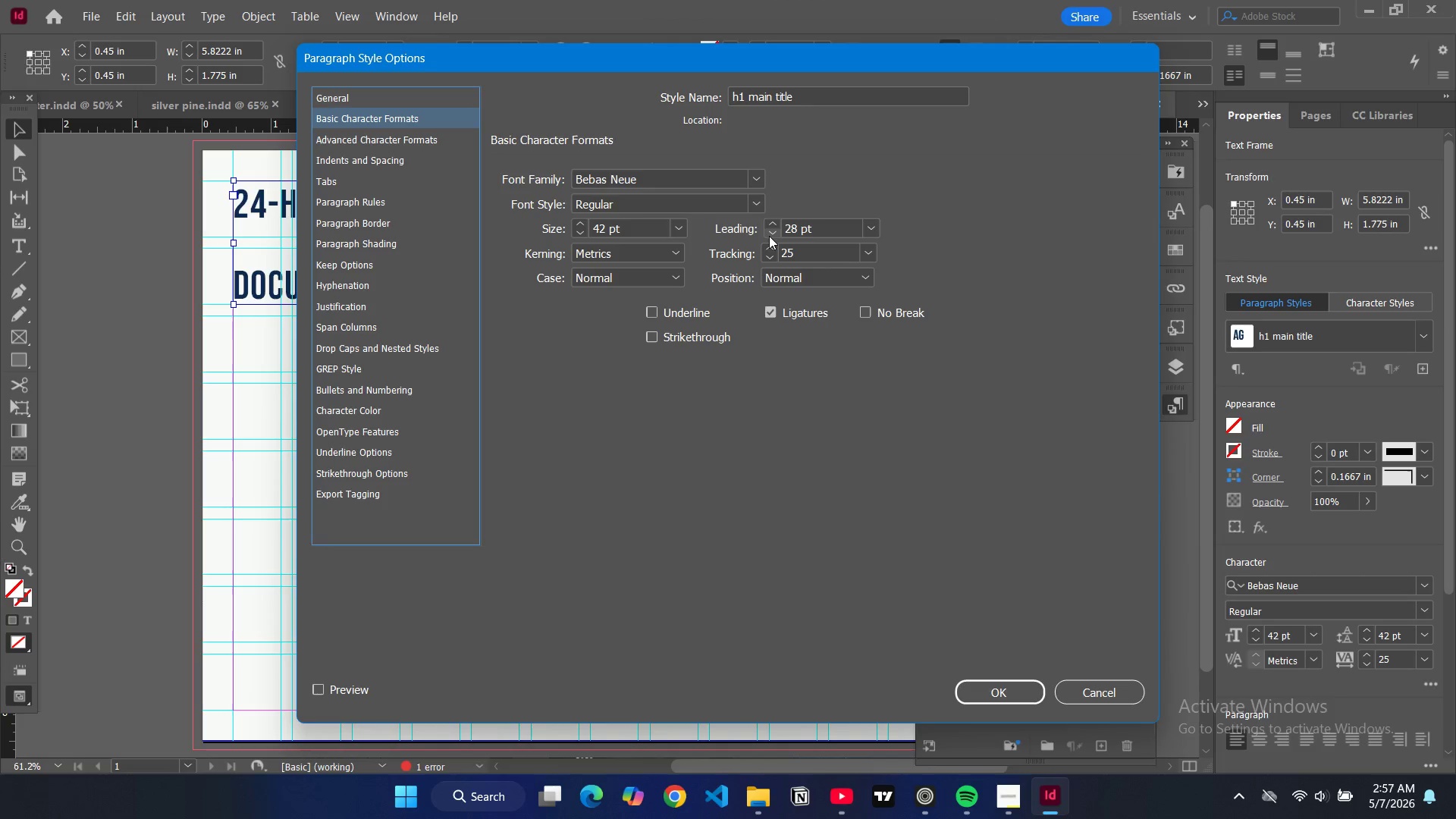 
triple_click([769, 236])
 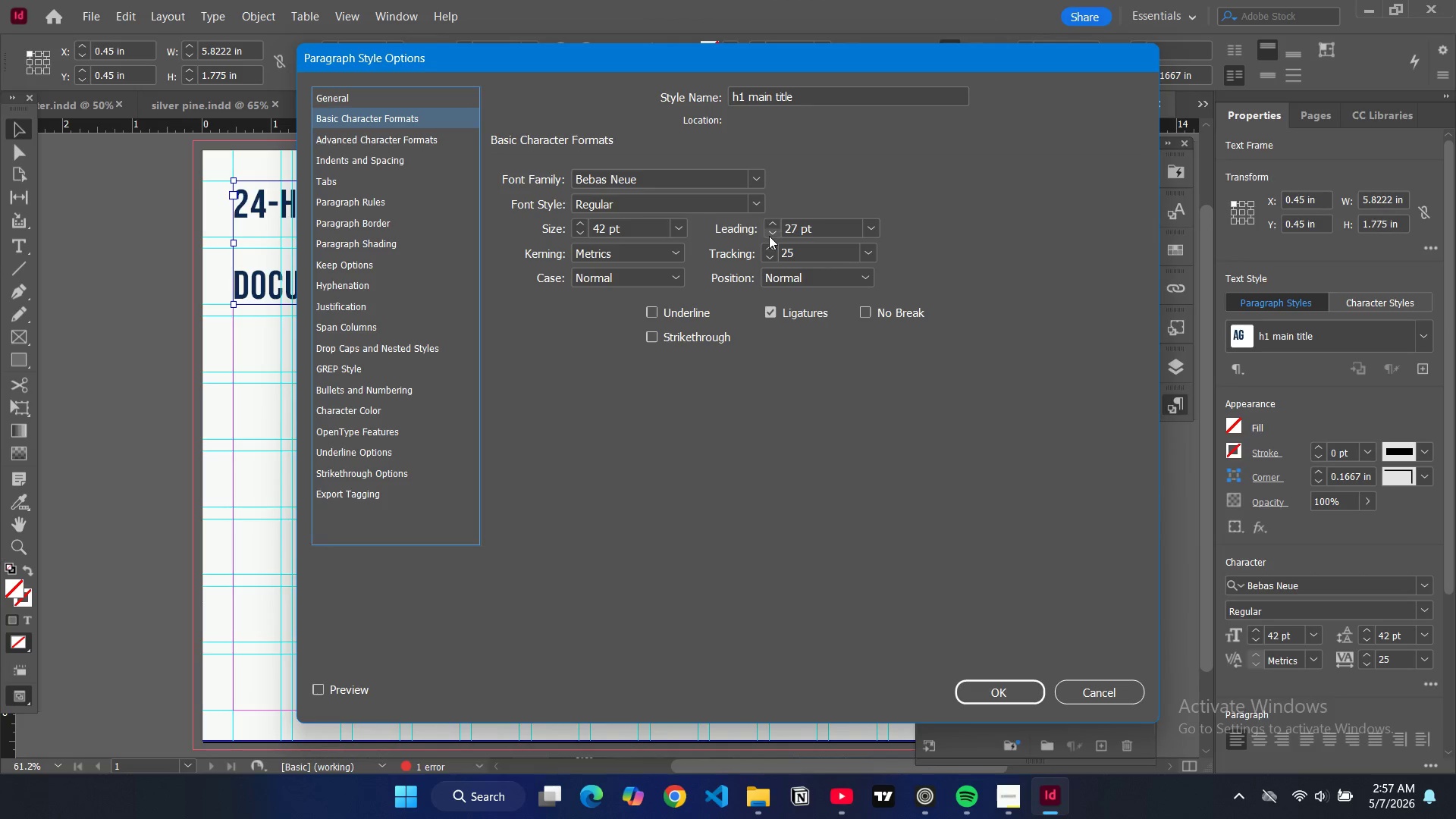 
triple_click([769, 236])
 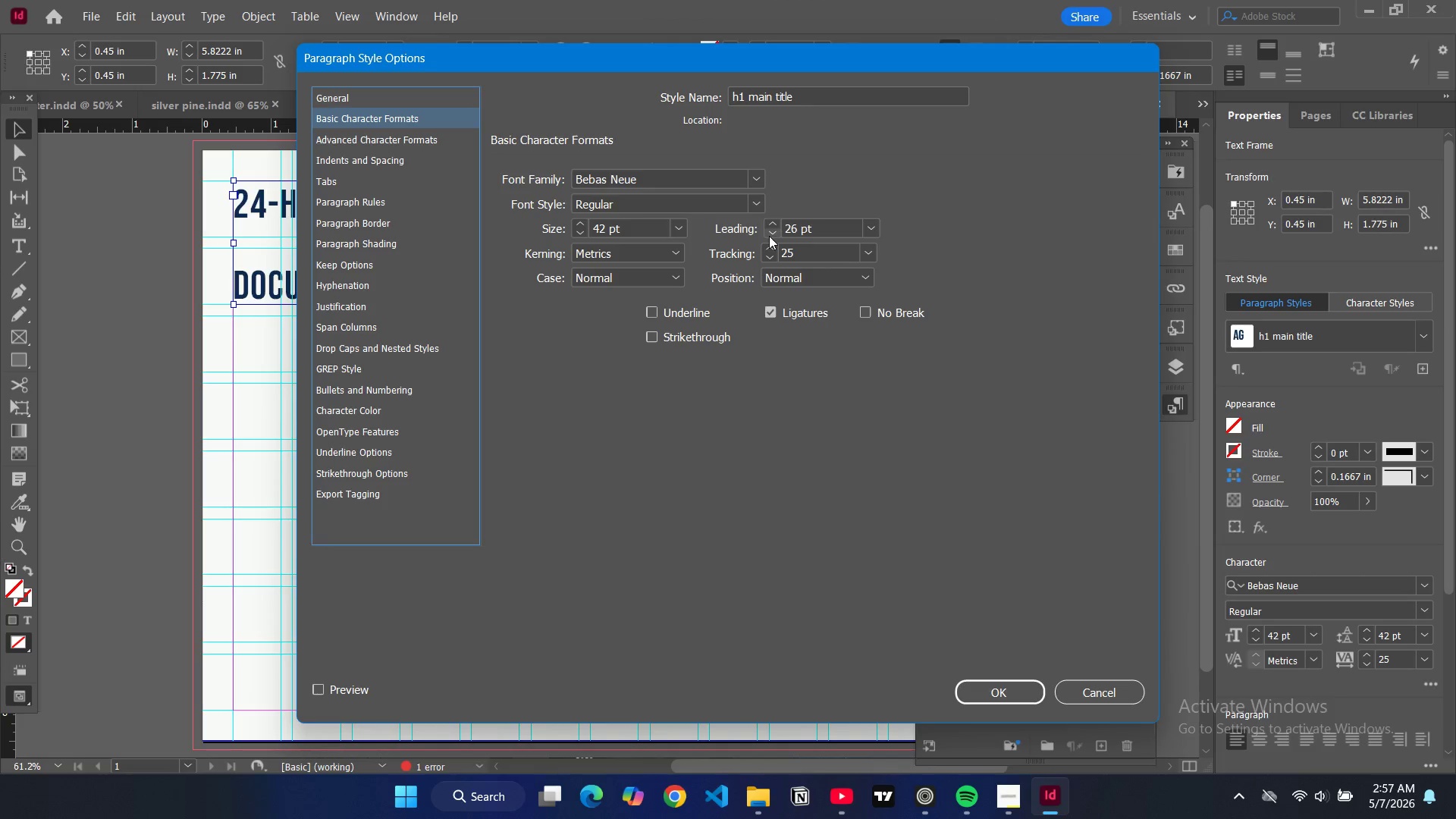 
triple_click([769, 236])
 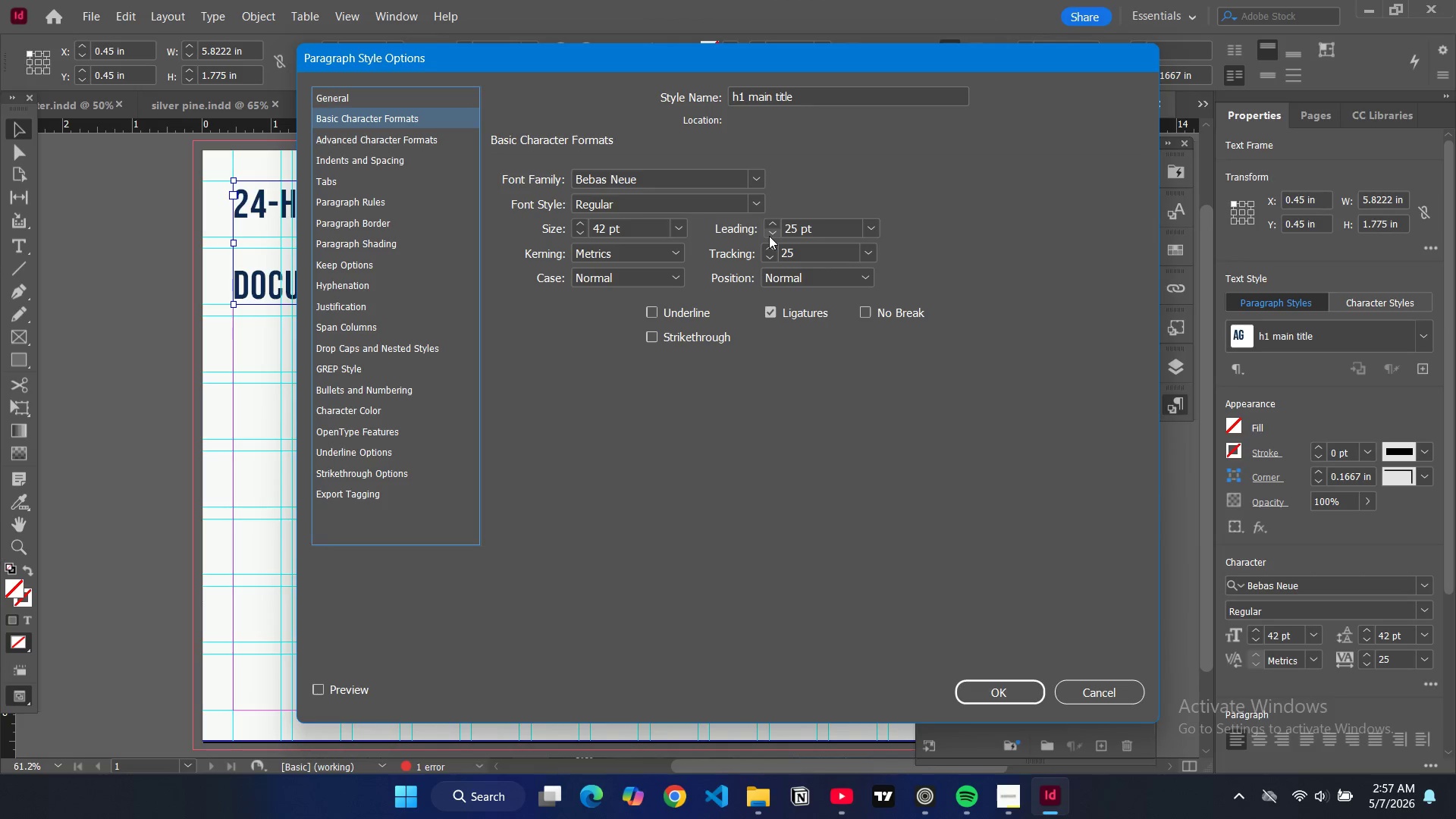 
triple_click([769, 236])
 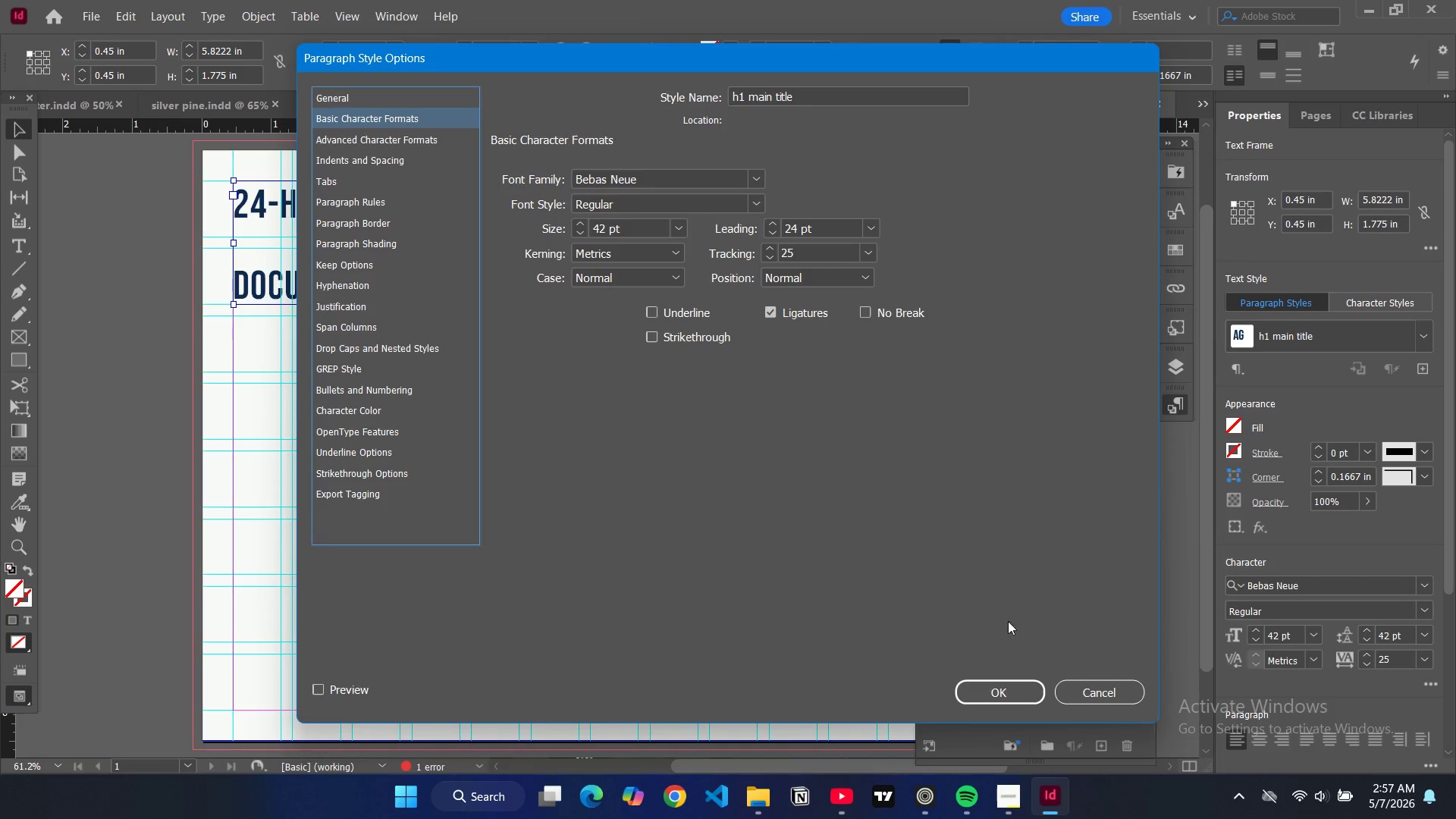 
left_click([980, 695])
 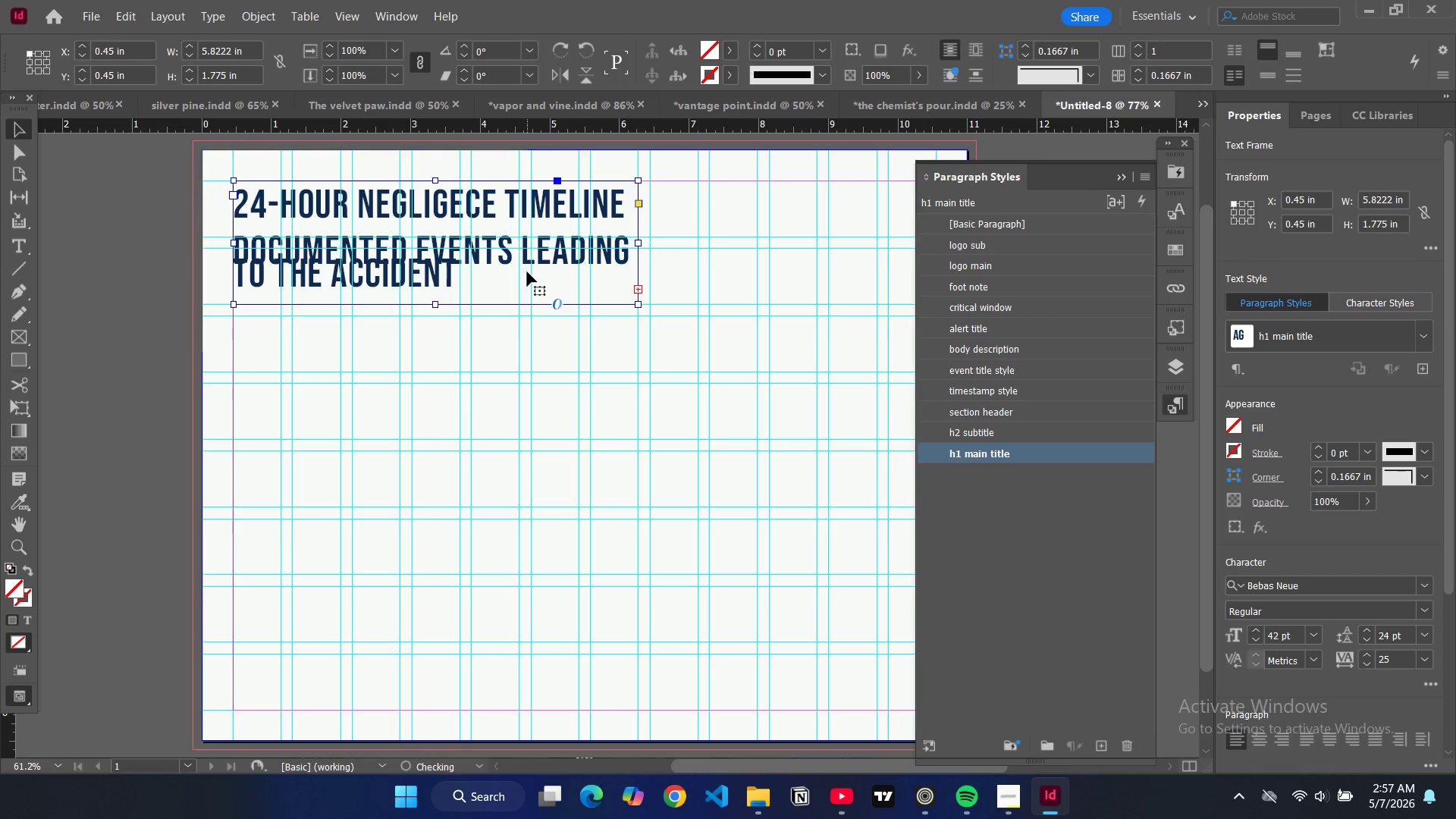 
double_click([459, 281])
 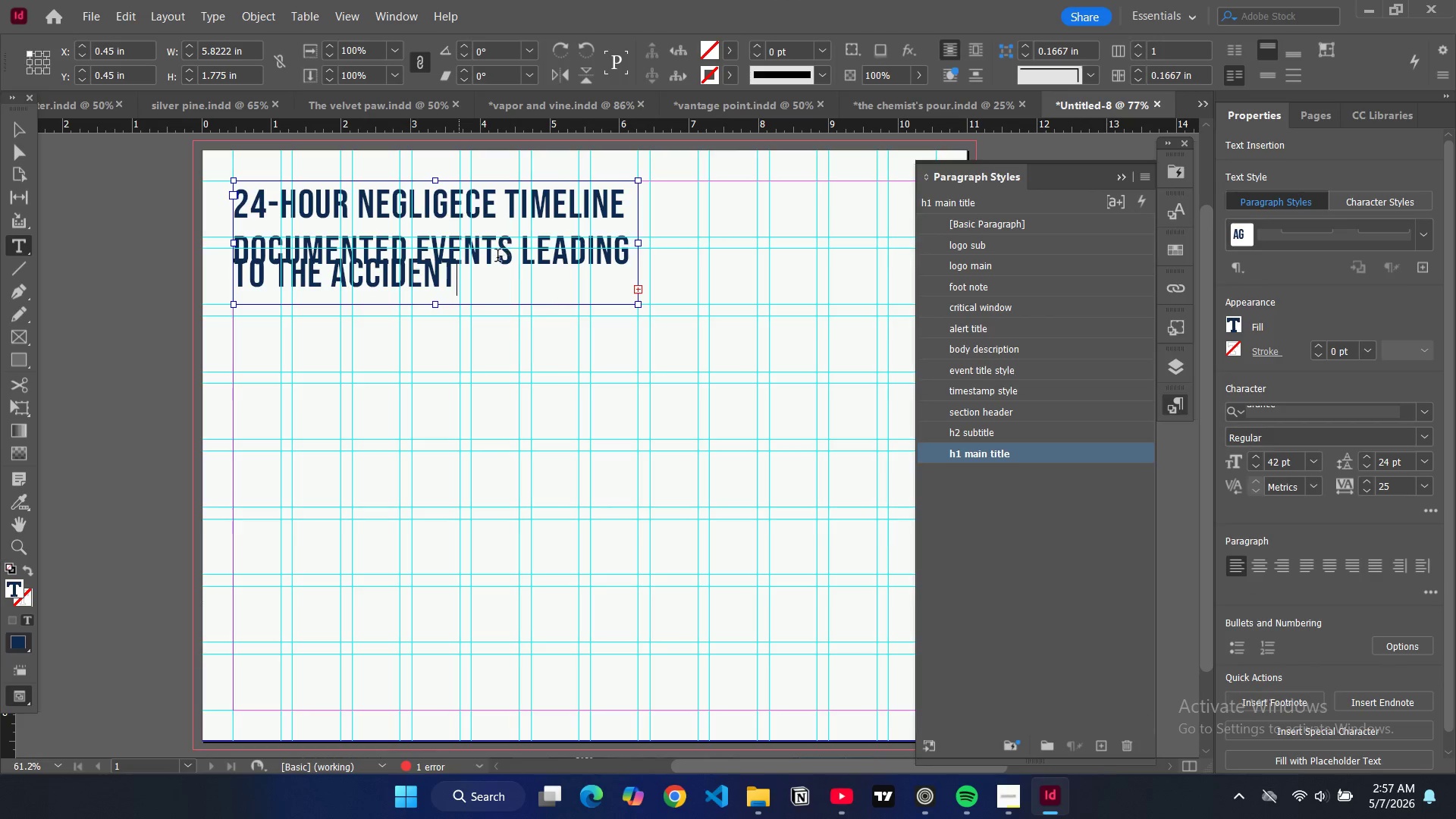 
left_click_drag(start_coordinate=[479, 273], to_coordinate=[235, 244])
 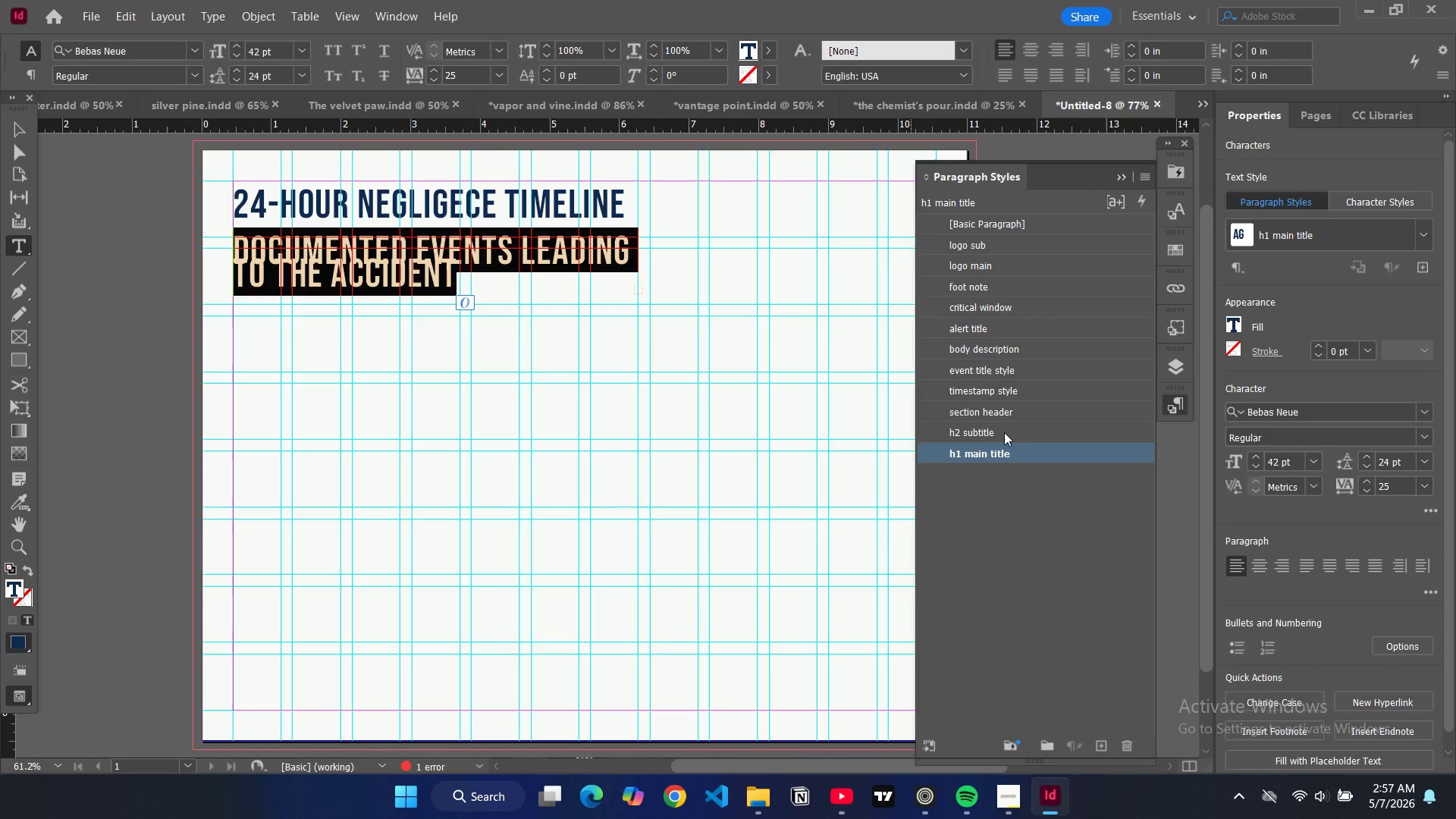 
left_click([1006, 432])
 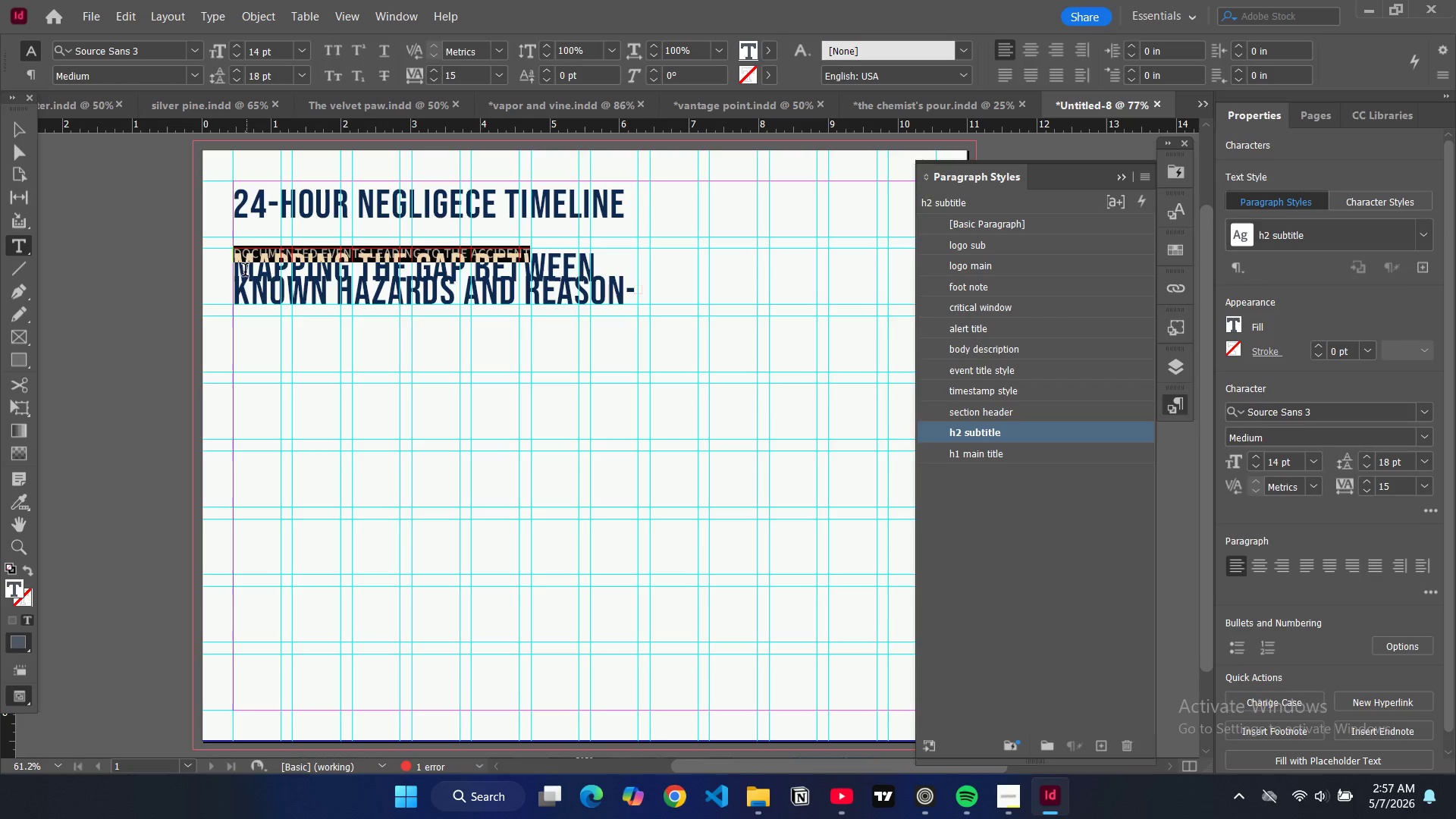 
left_click_drag(start_coordinate=[237, 272], to_coordinate=[627, 295])
 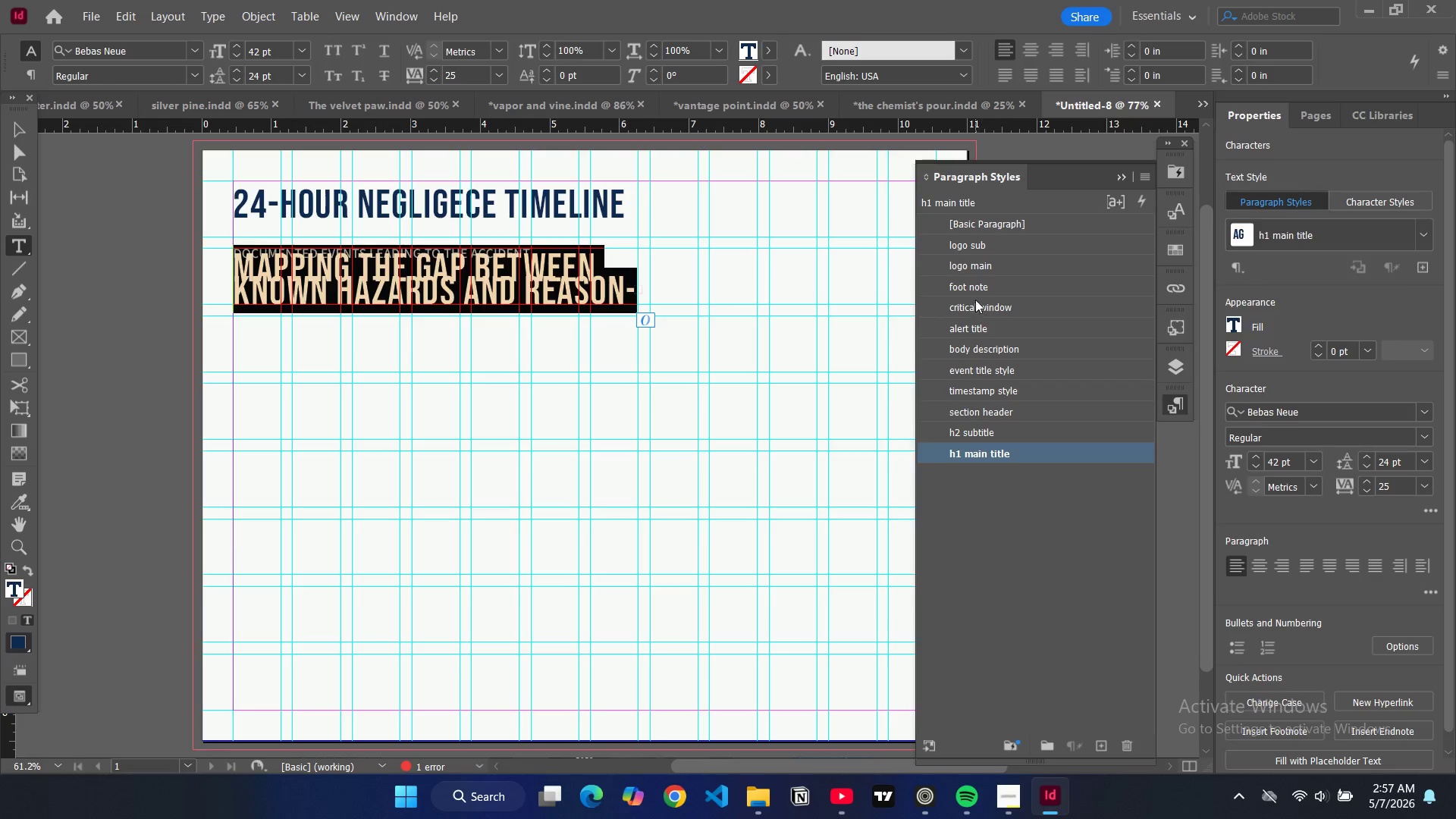 
left_click([991, 344])
 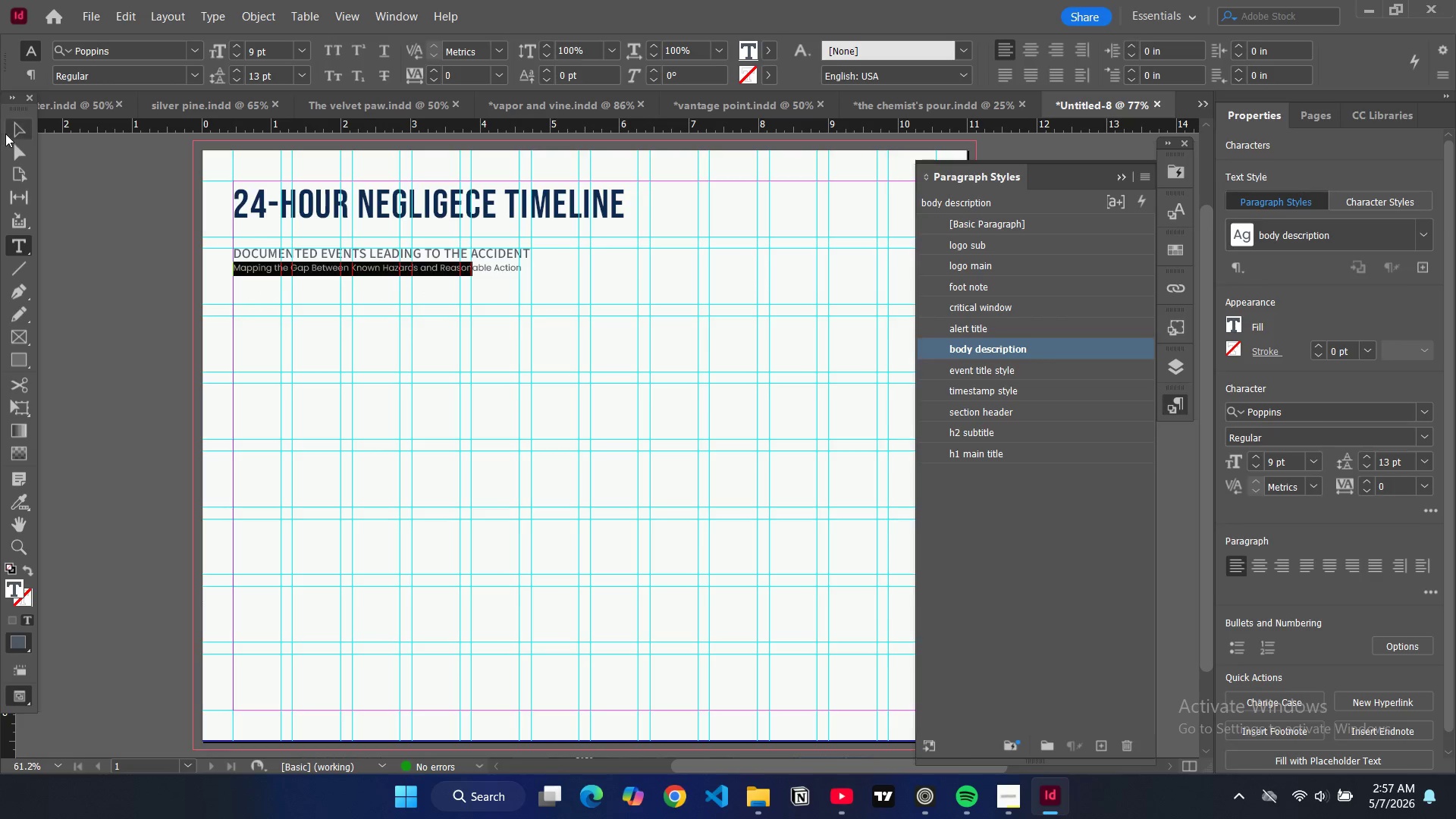 
left_click([17, 135])
 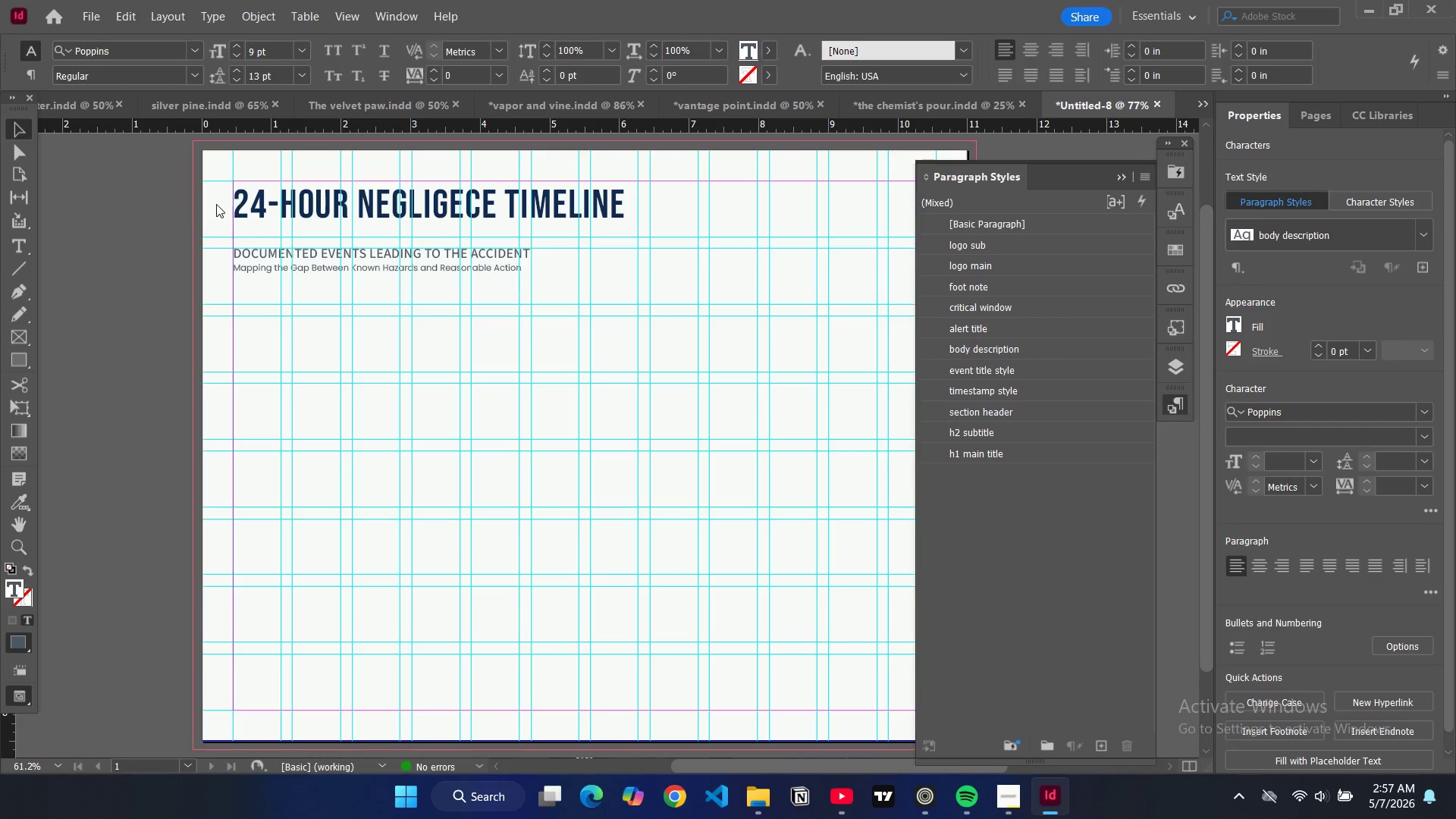 
left_click([244, 206])
 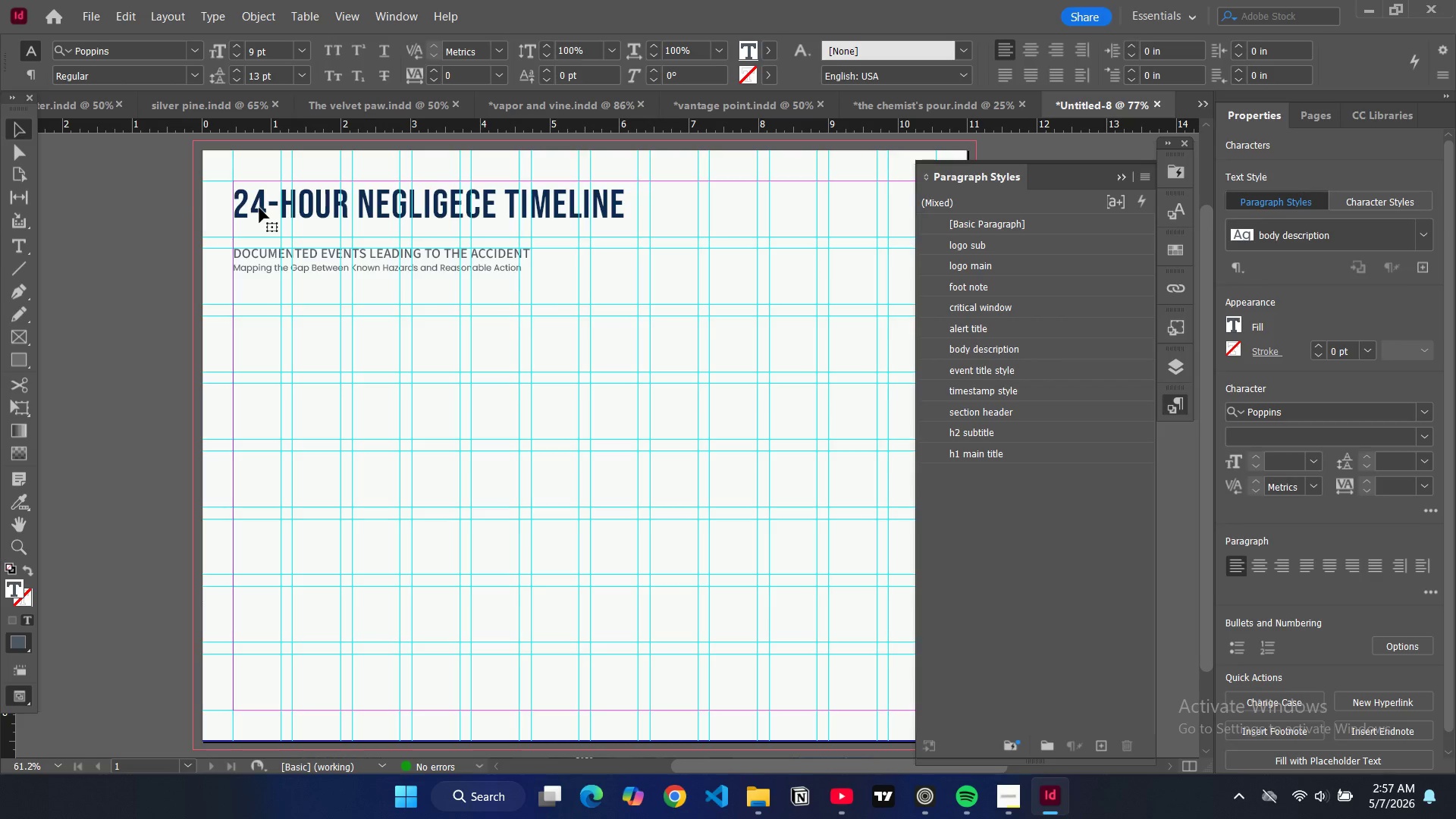 
left_click([259, 208])
 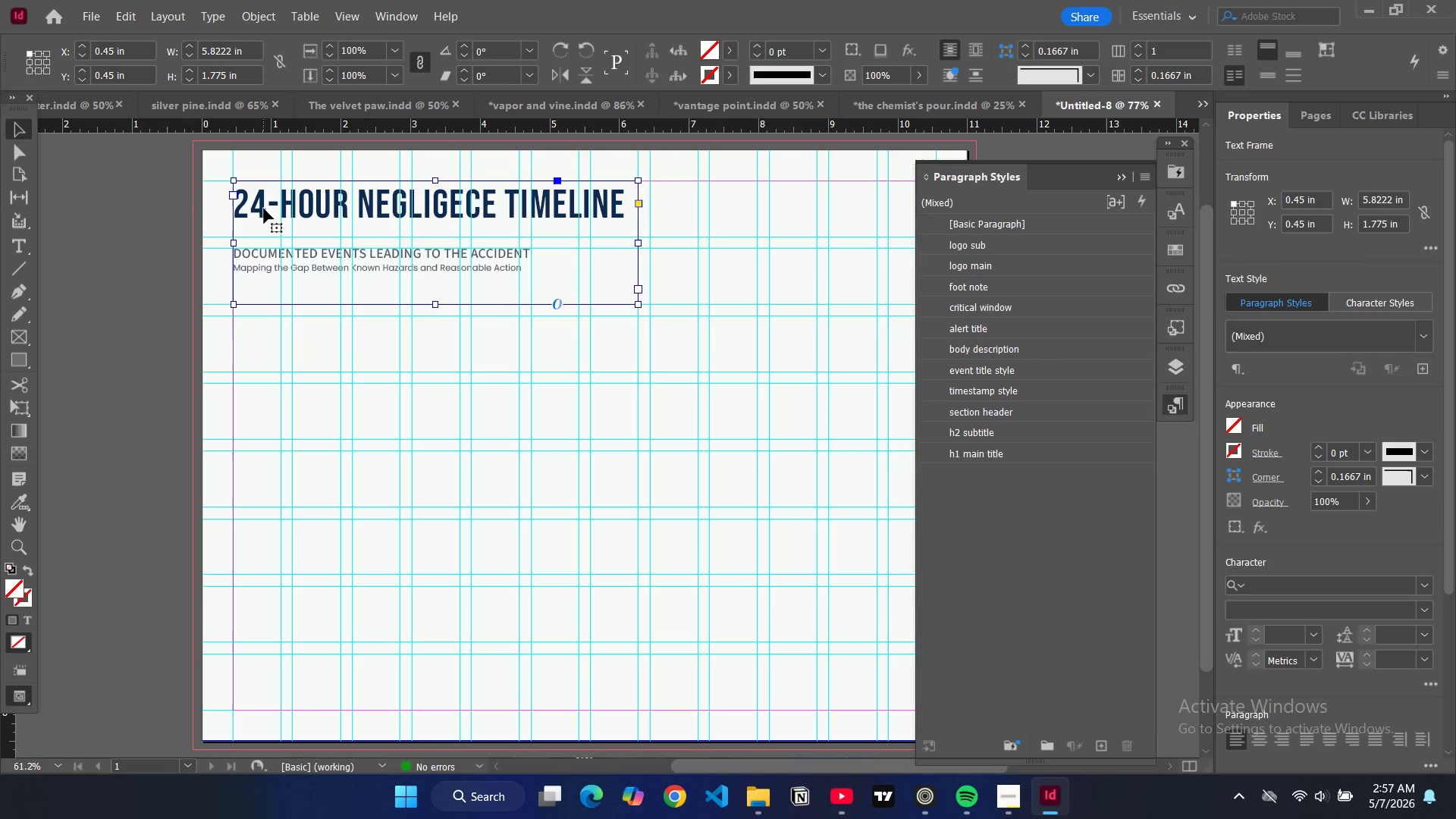 
double_click([264, 209])
 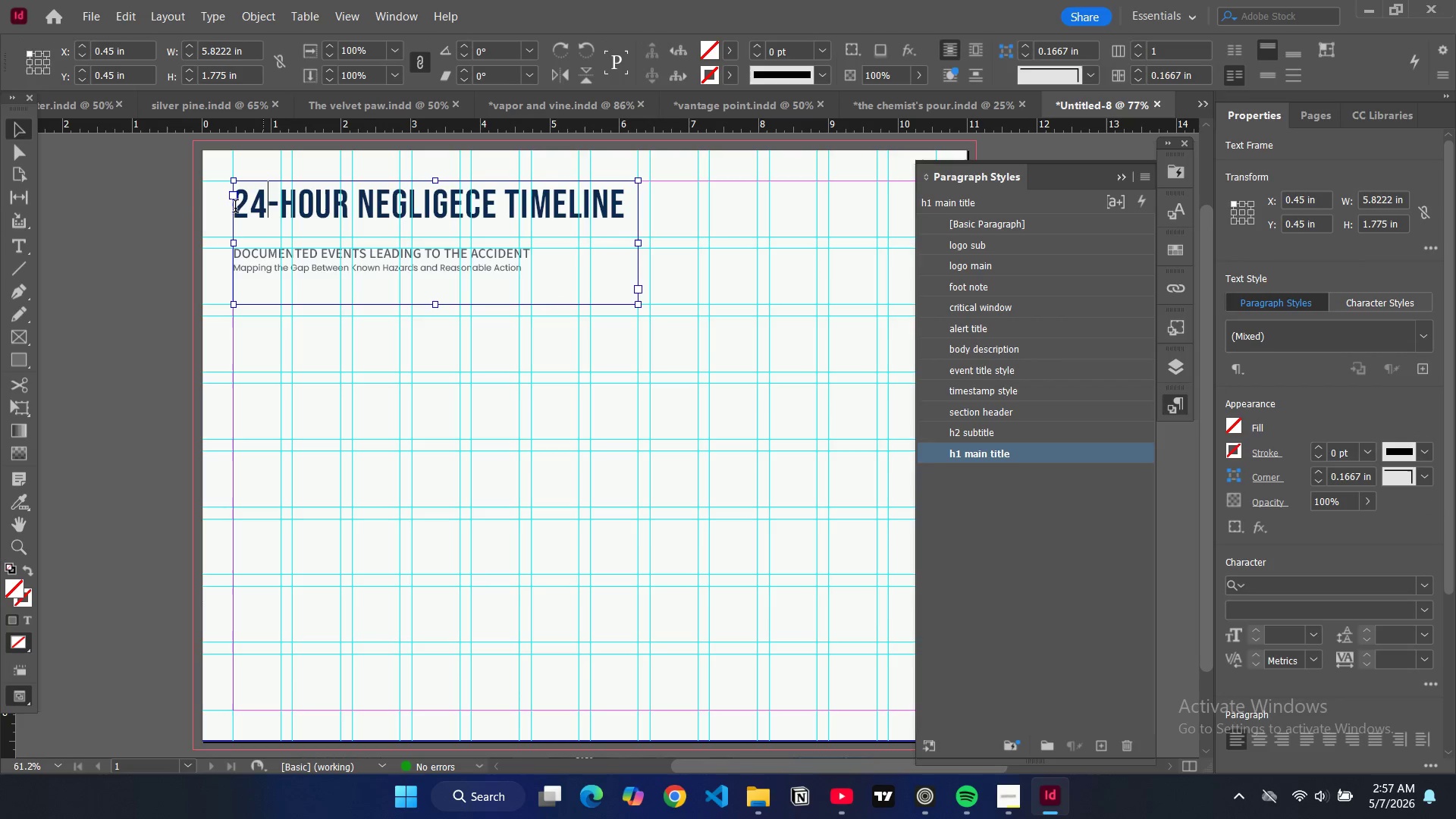 
left_click_drag(start_coordinate=[238, 208], to_coordinate=[634, 211])
 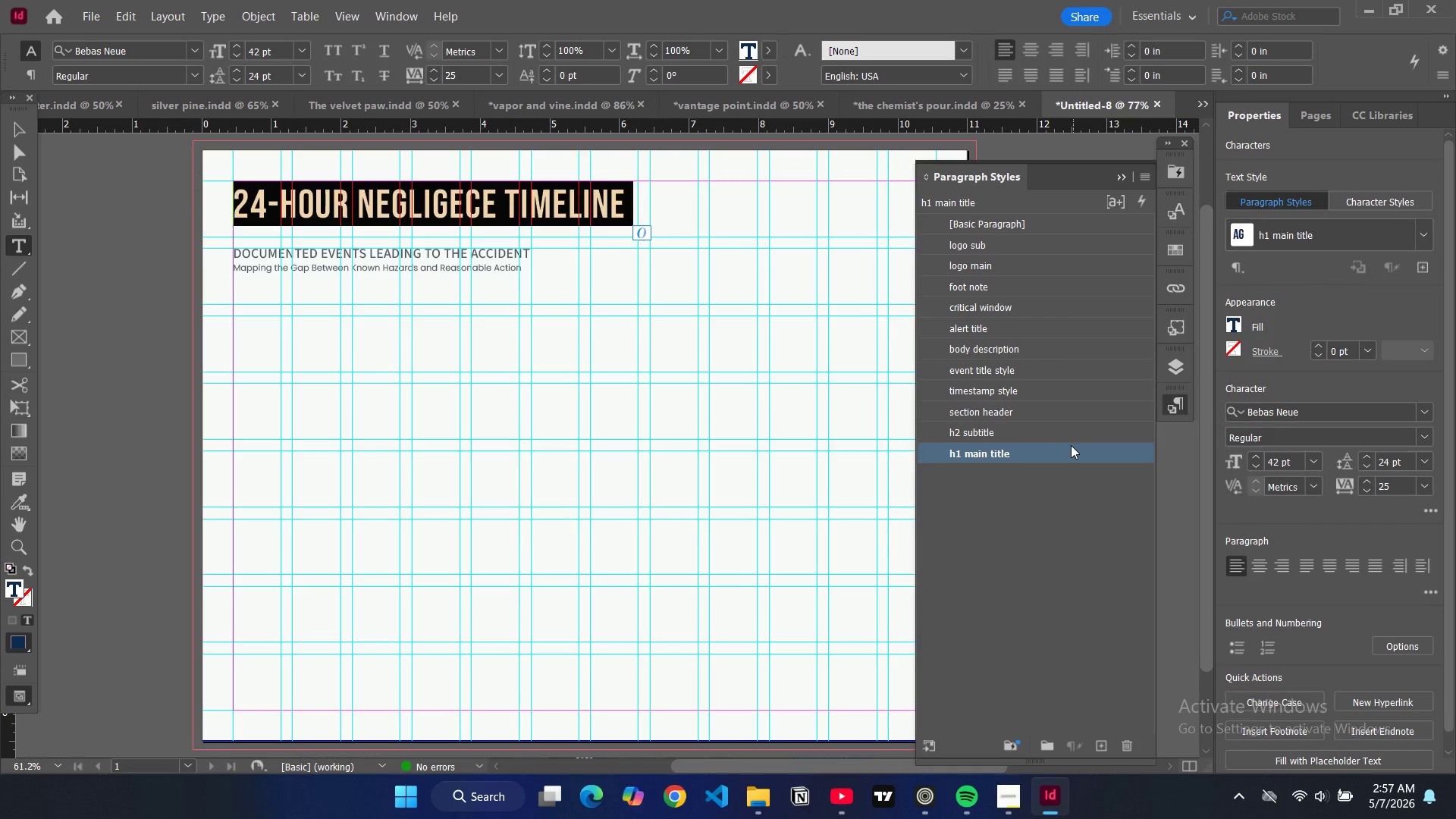 
double_click([1072, 446])
 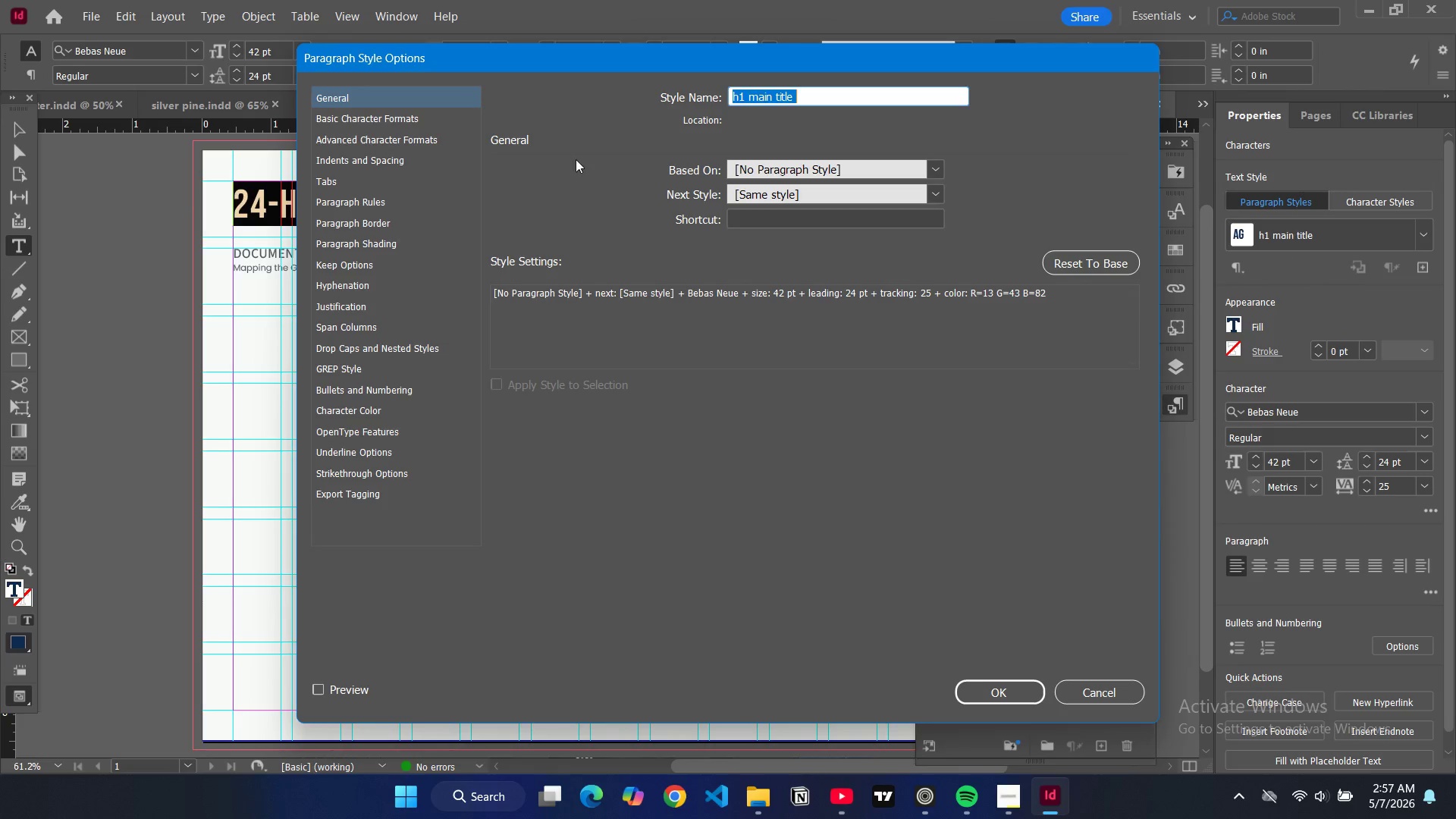 
left_click([359, 113])
 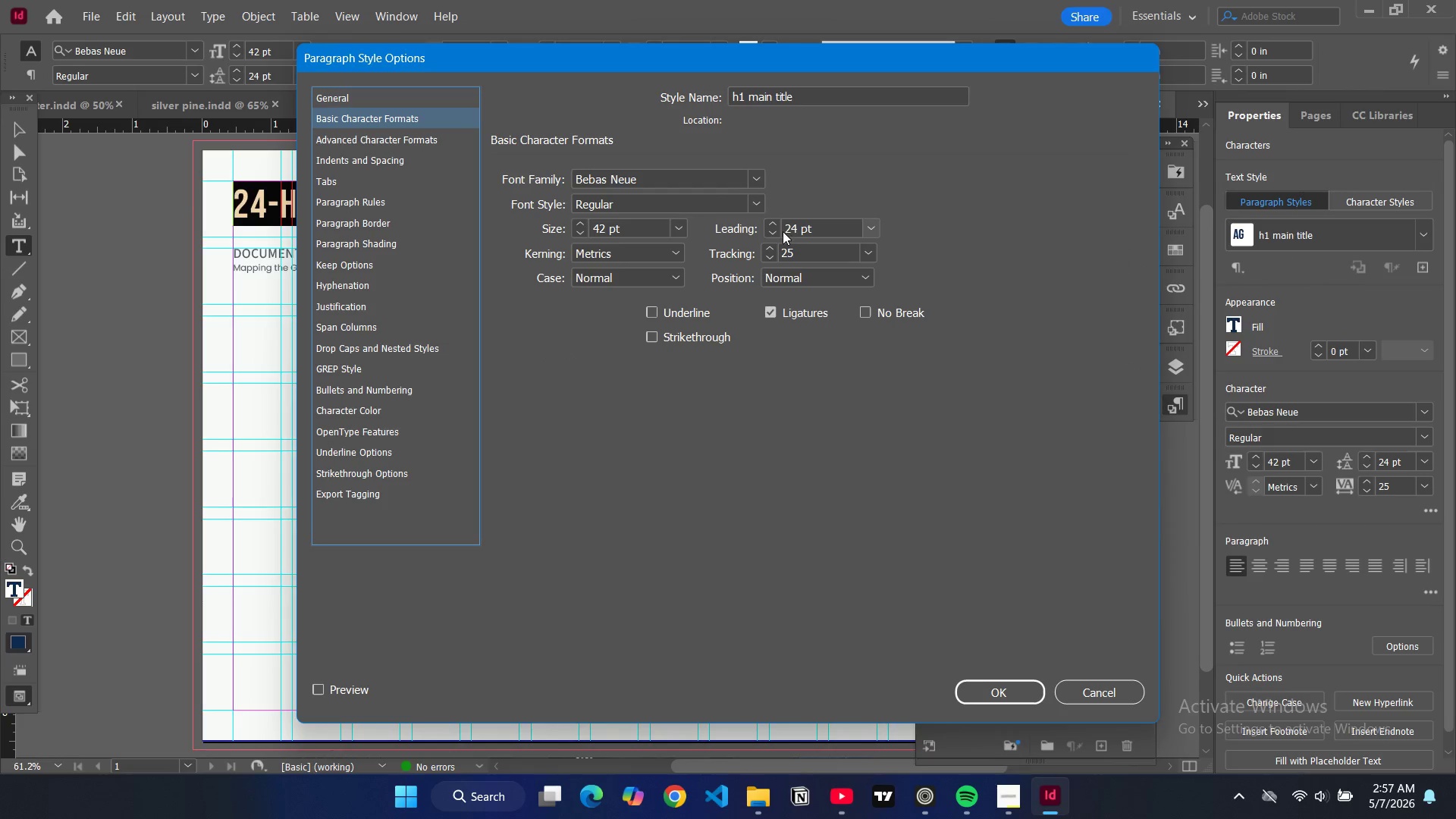 
double_click([774, 232])
 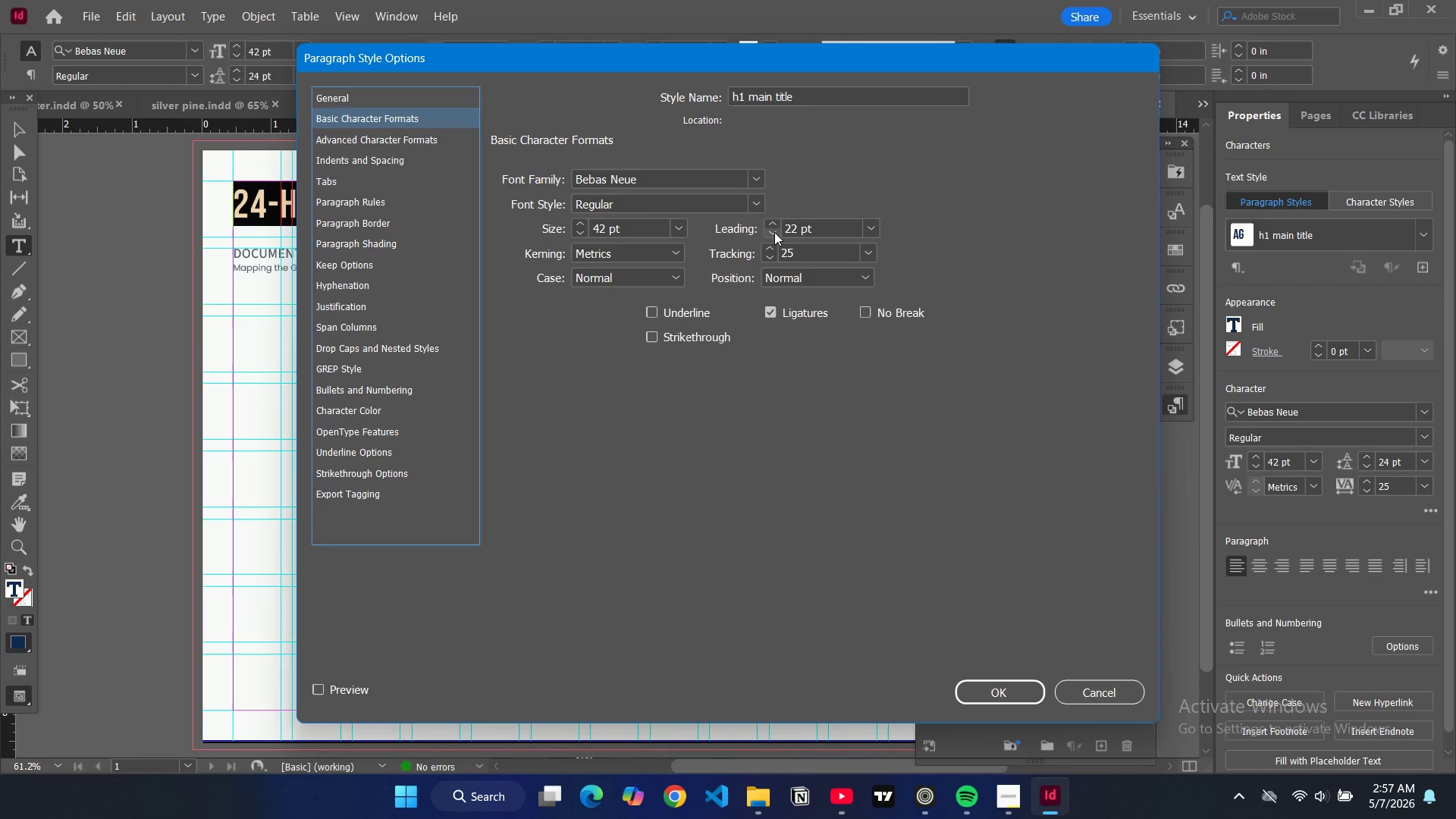 
triple_click([774, 232])
 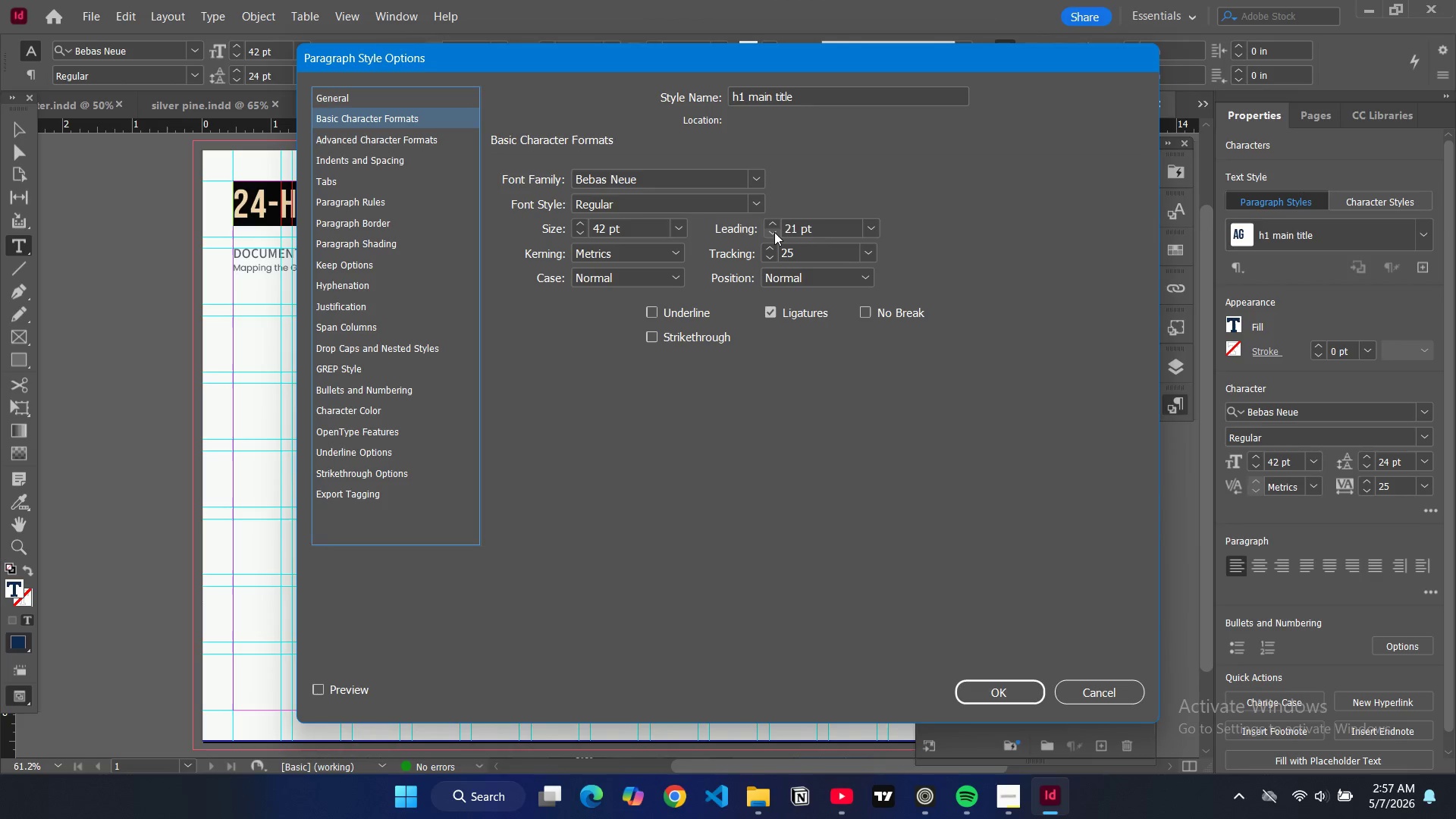 
triple_click([774, 232])
 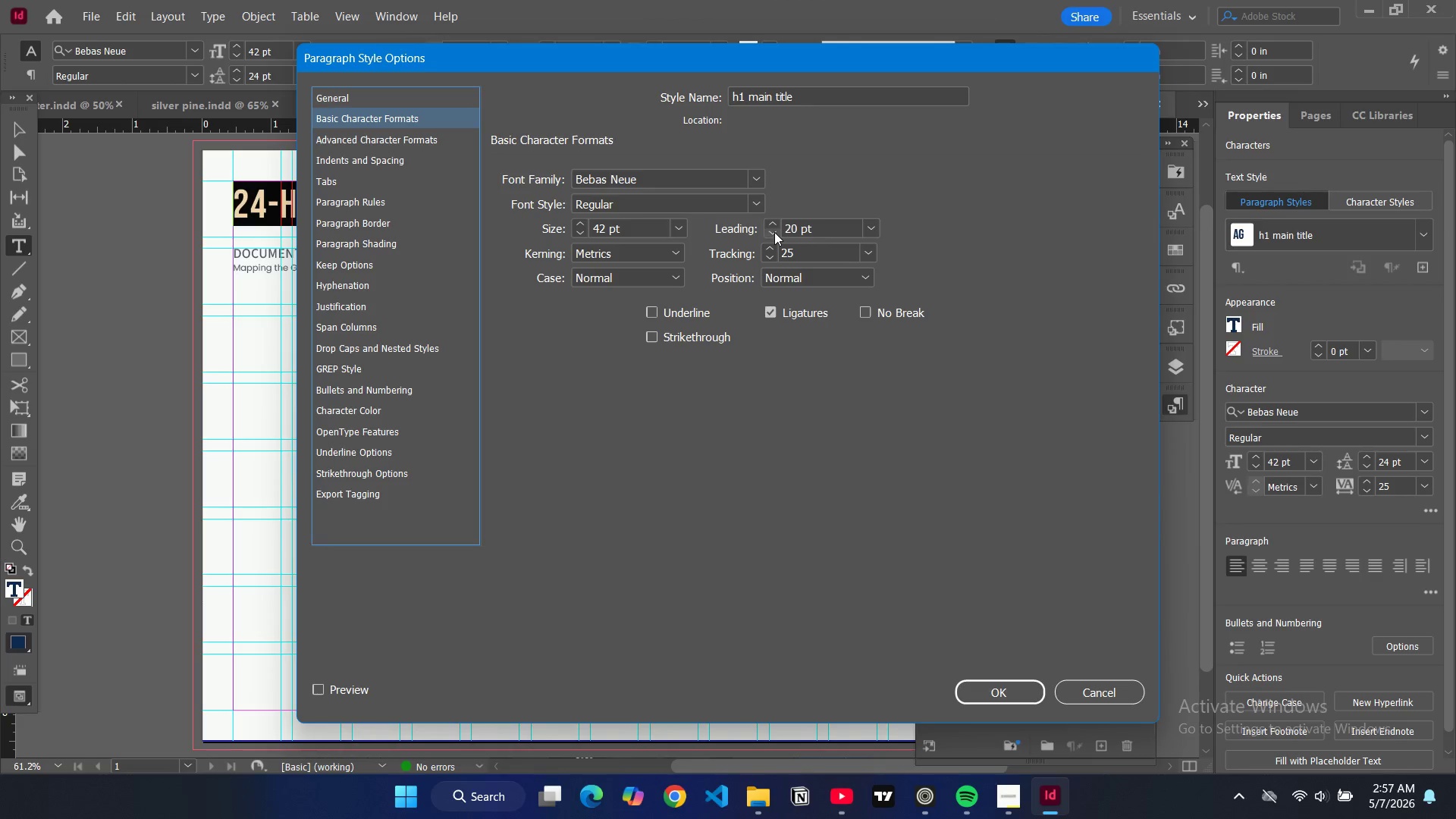 
triple_click([774, 232])
 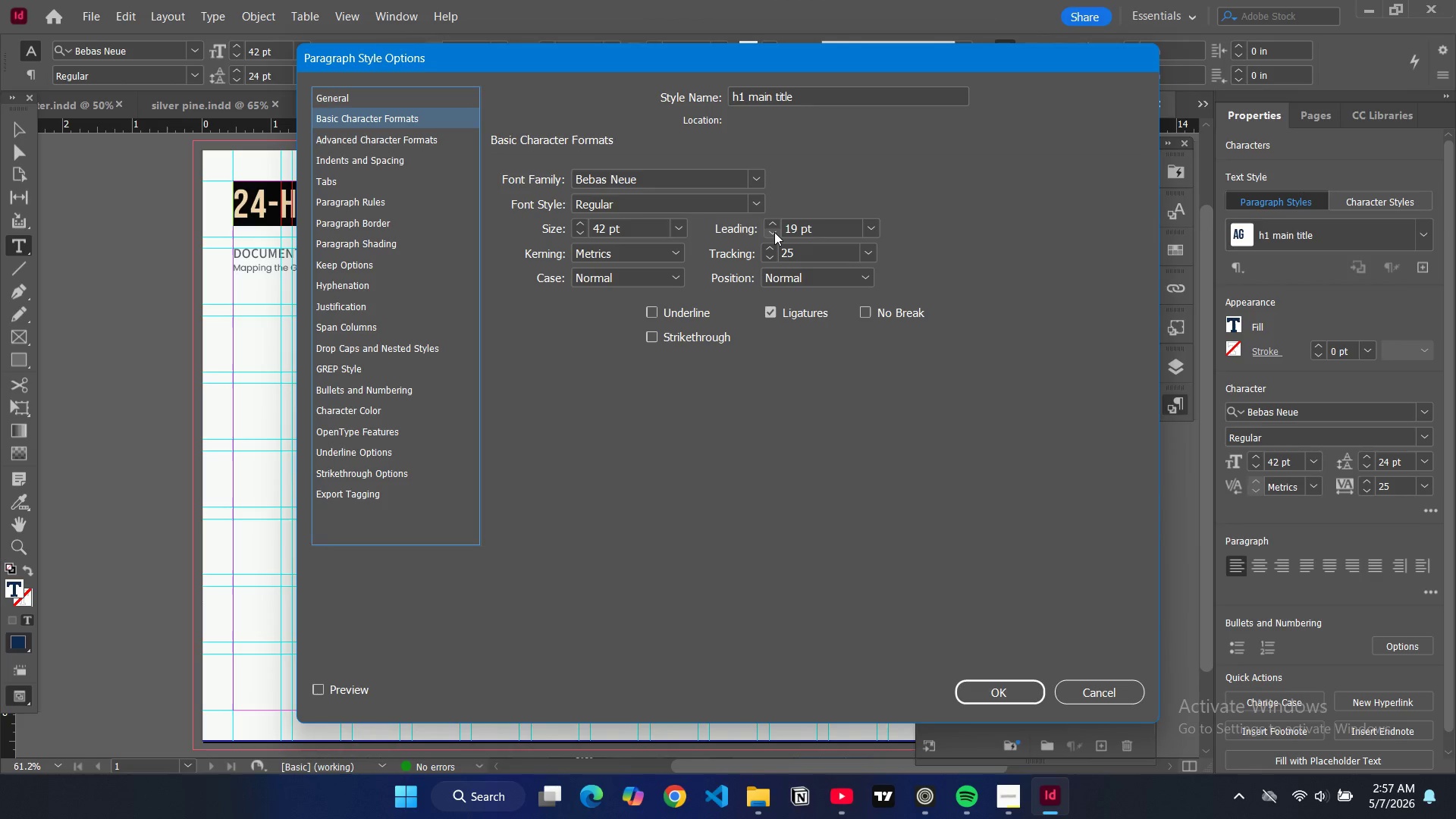 
triple_click([774, 232])
 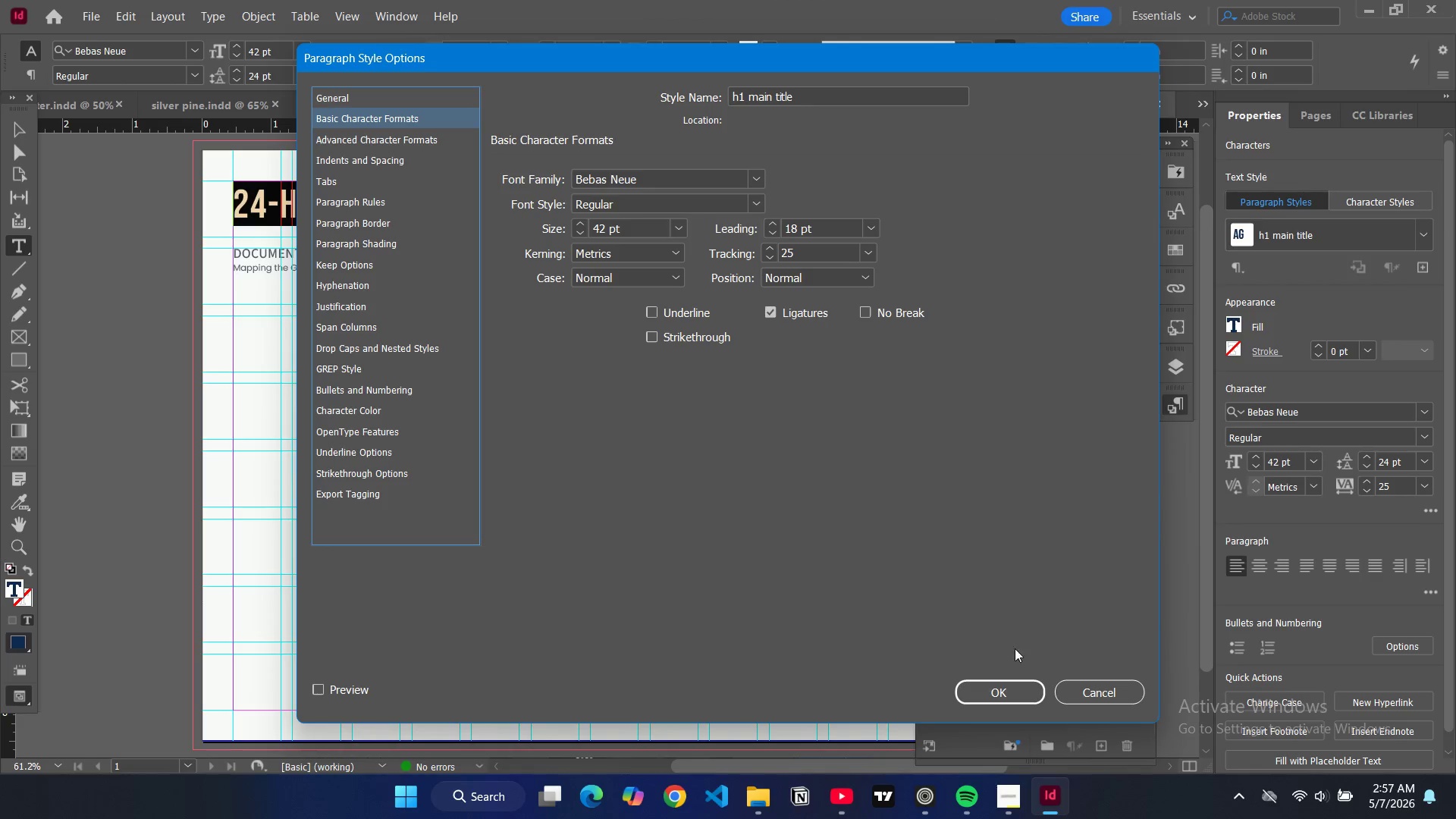 
left_click([1015, 689])
 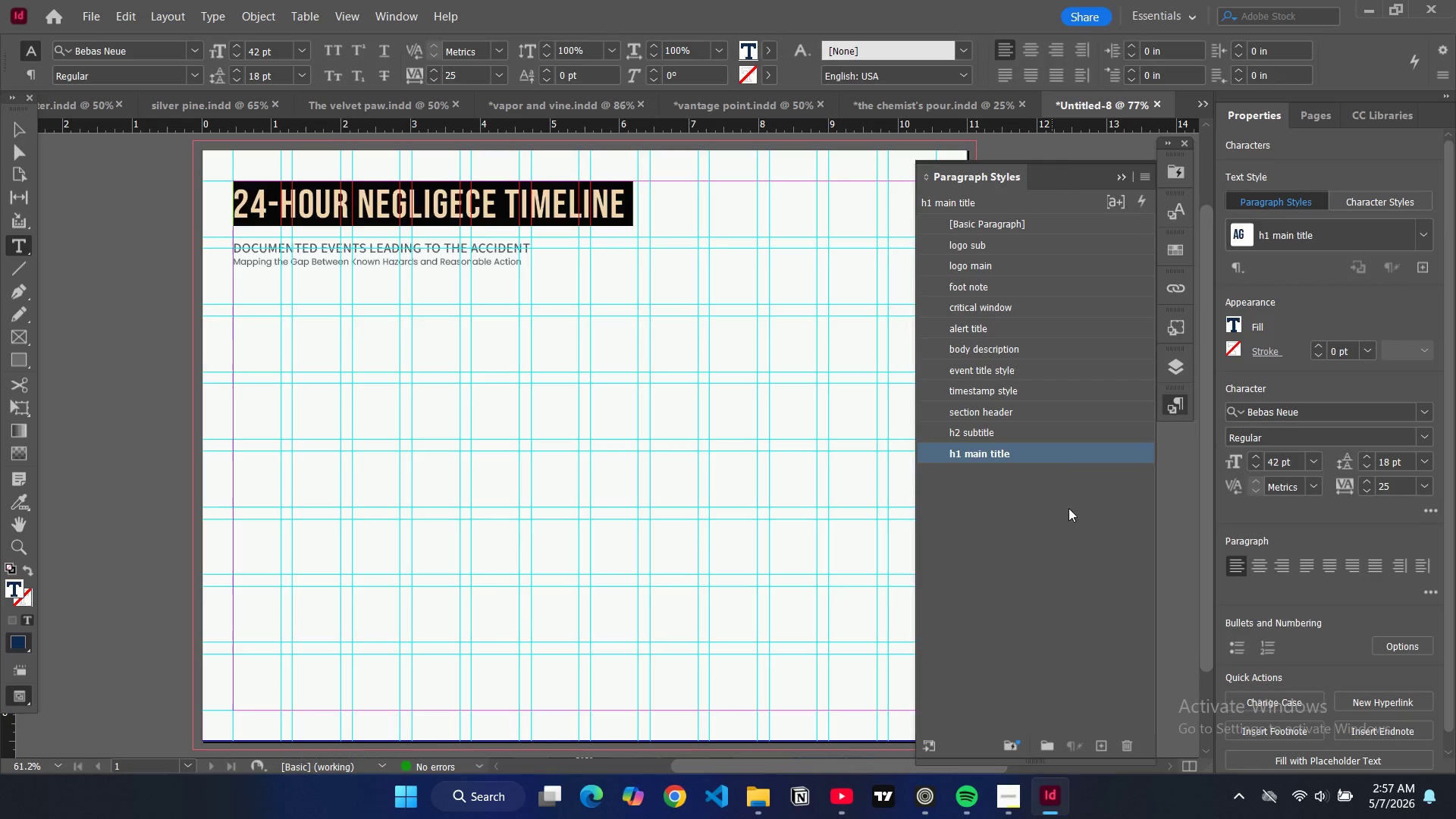 
double_click([1060, 444])
 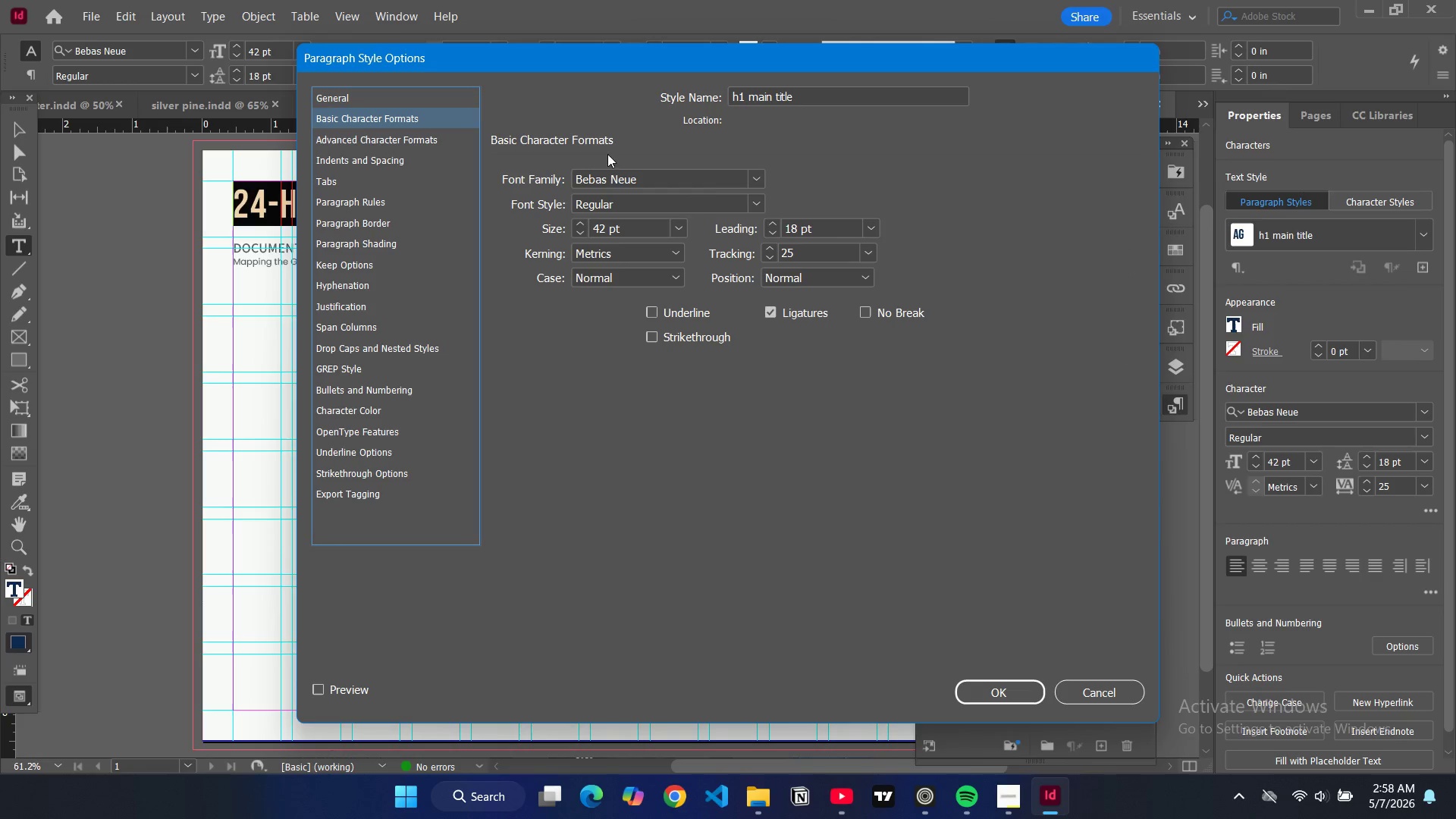 
left_click([867, 231])
 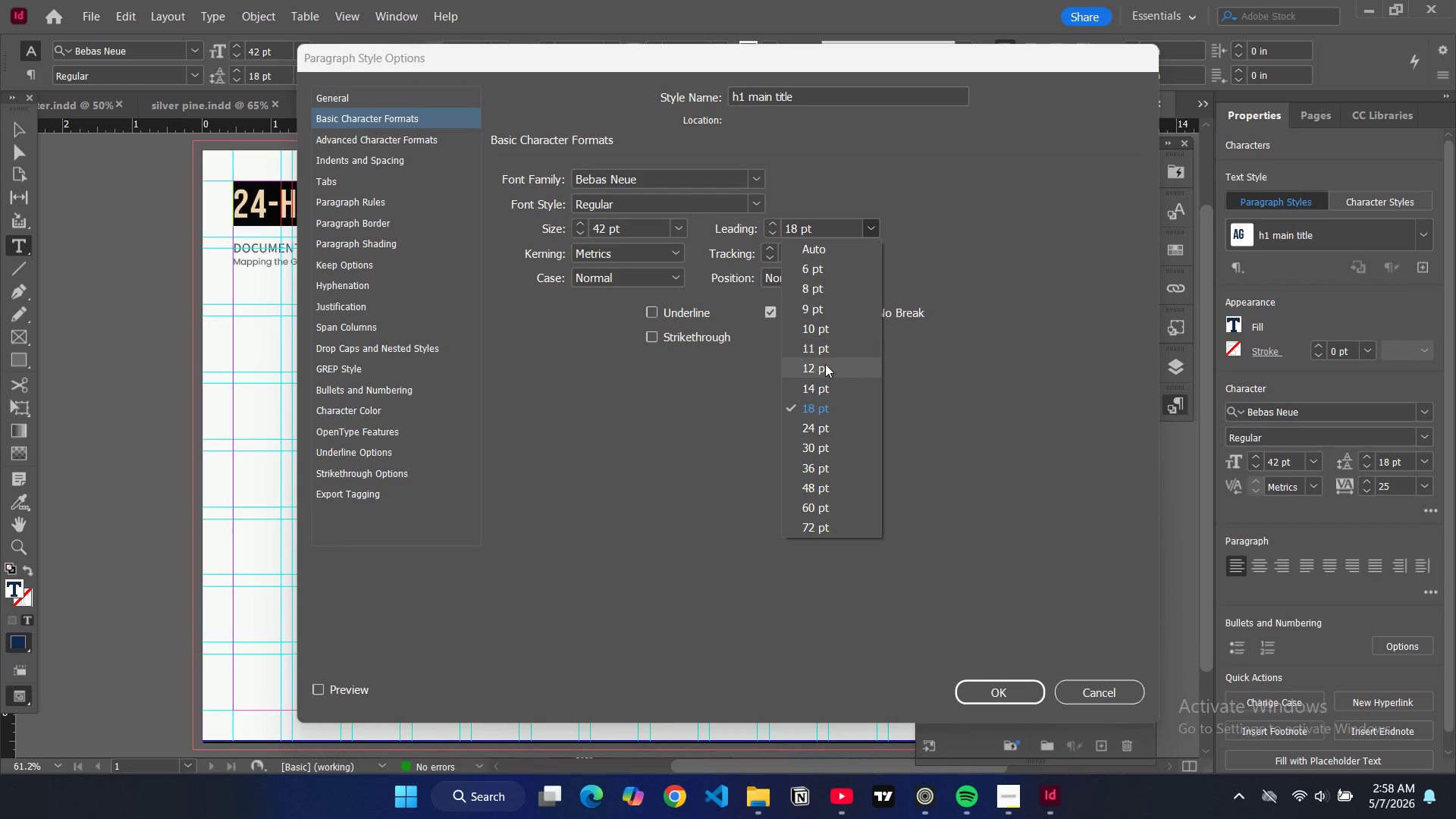 
left_click([821, 373])
 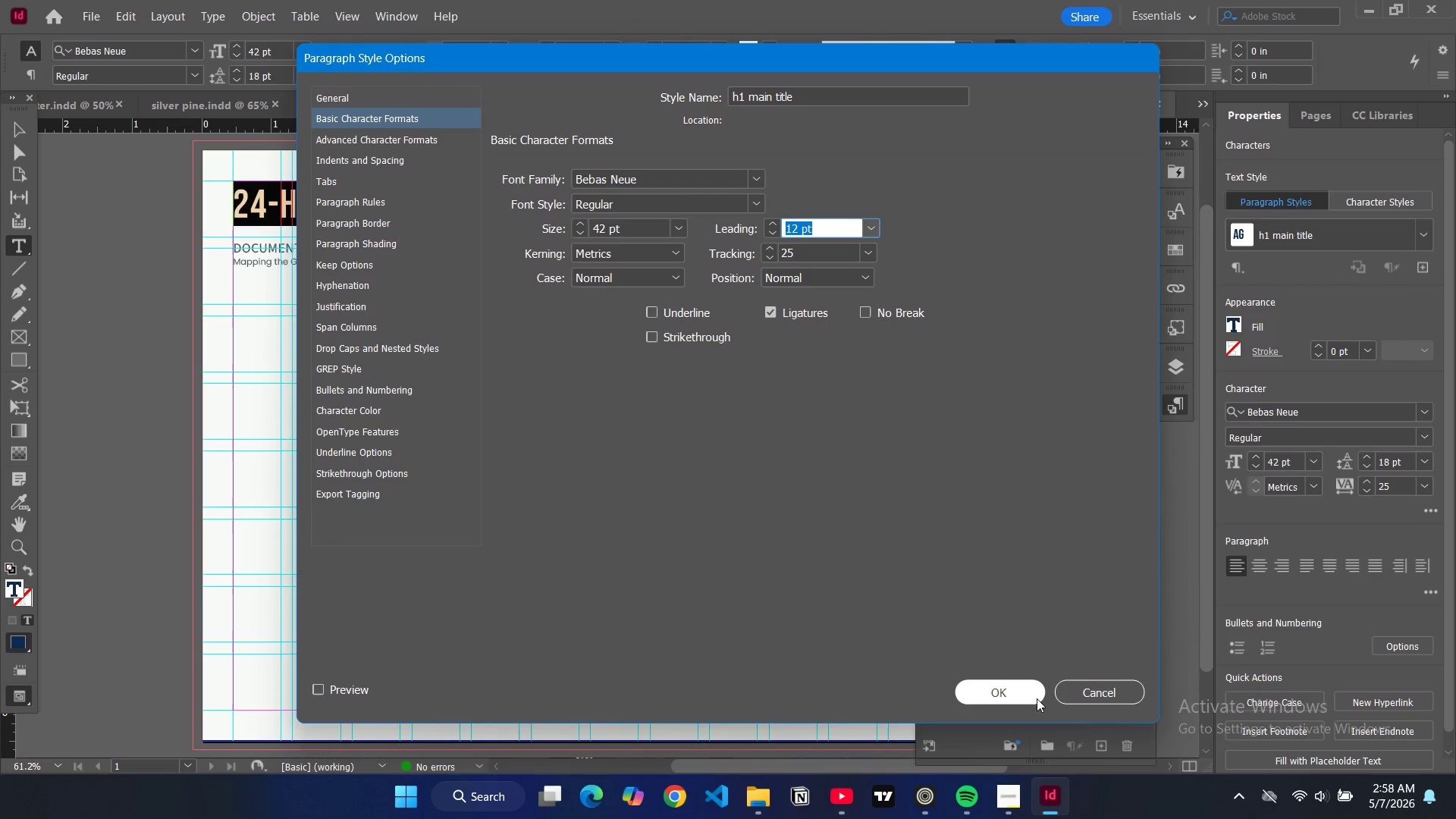 
left_click([1032, 693])
 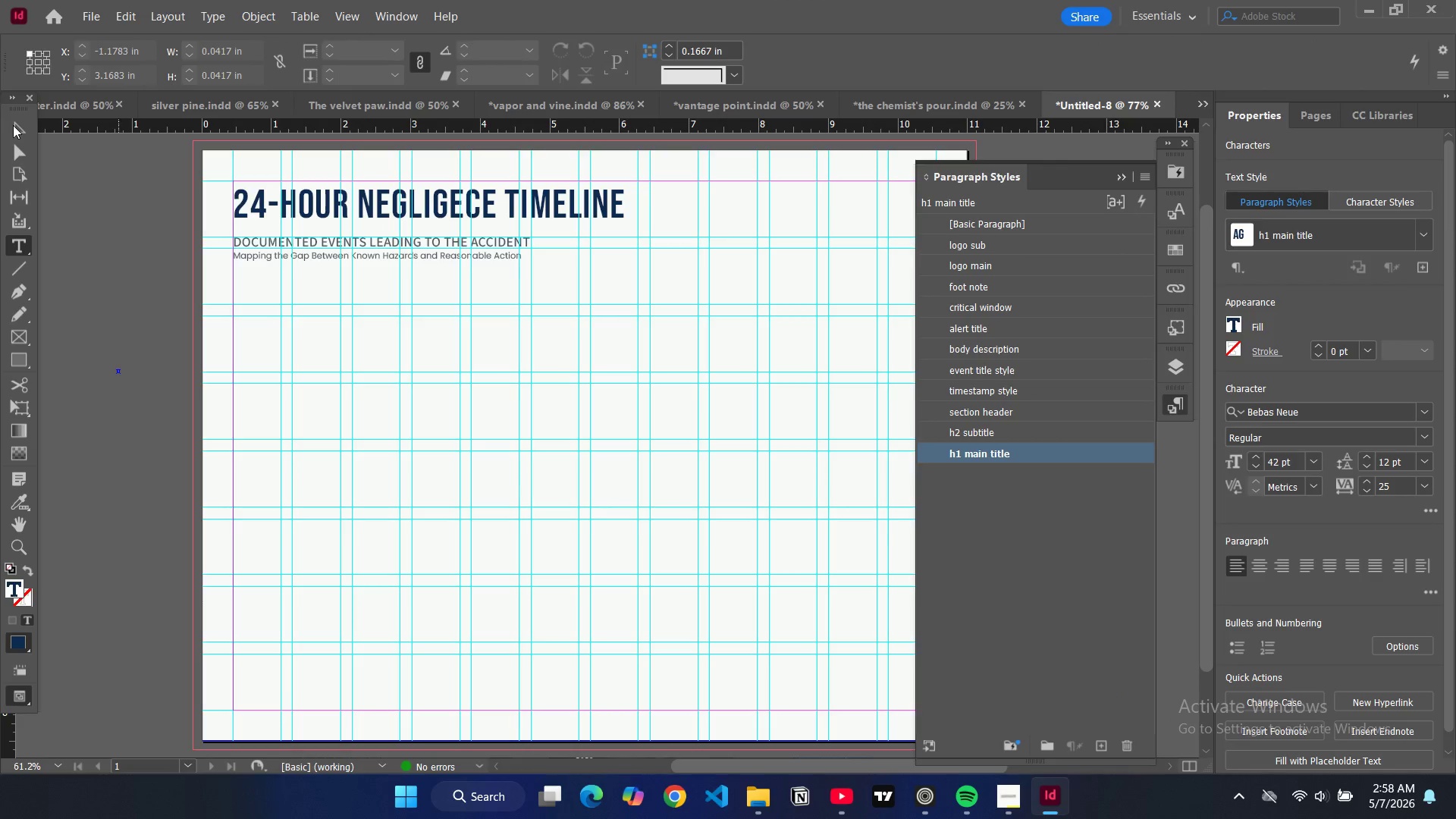 
left_click([121, 278])
 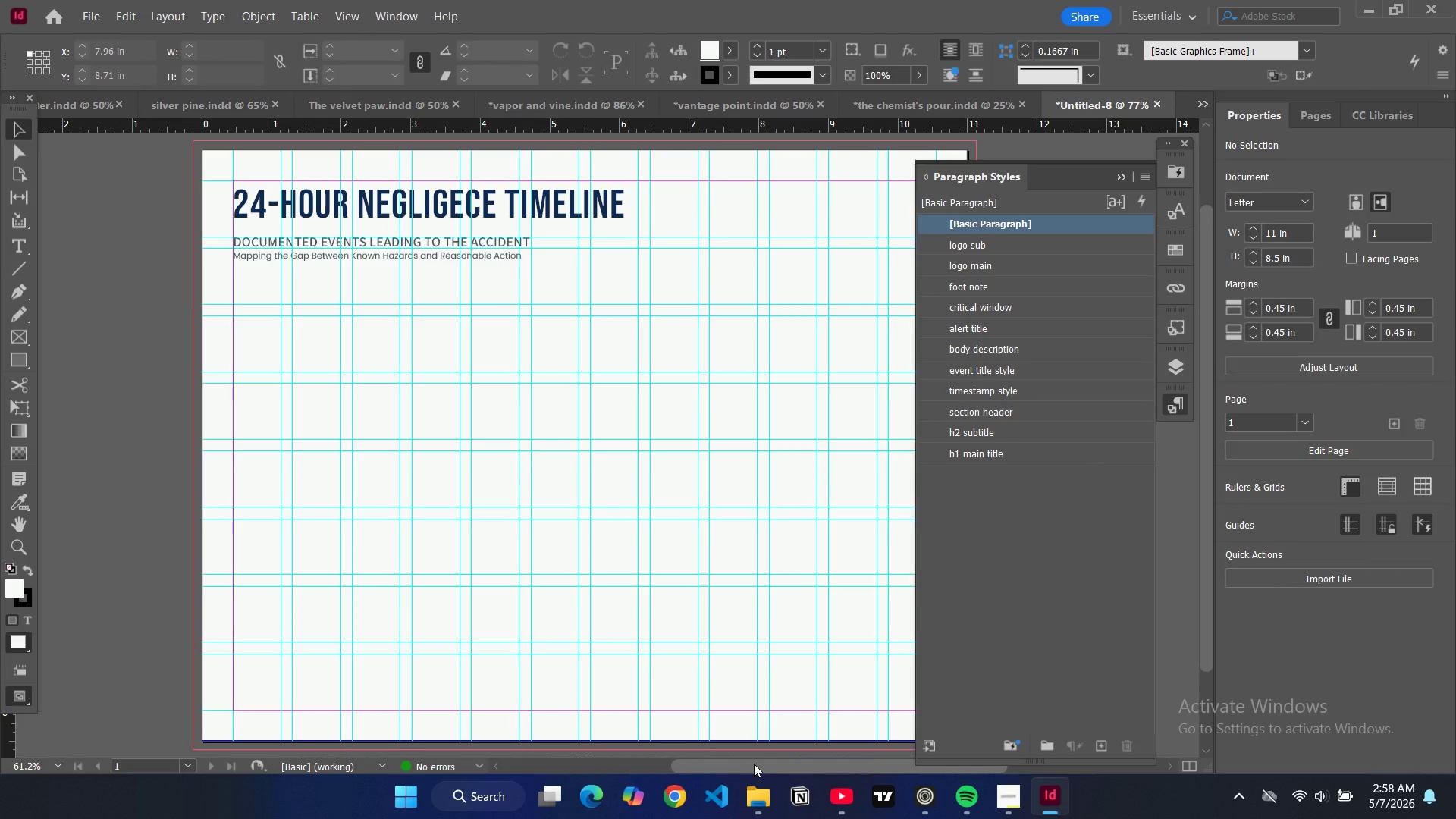 
left_click_drag(start_coordinate=[754, 764], to_coordinate=[792, 762])
 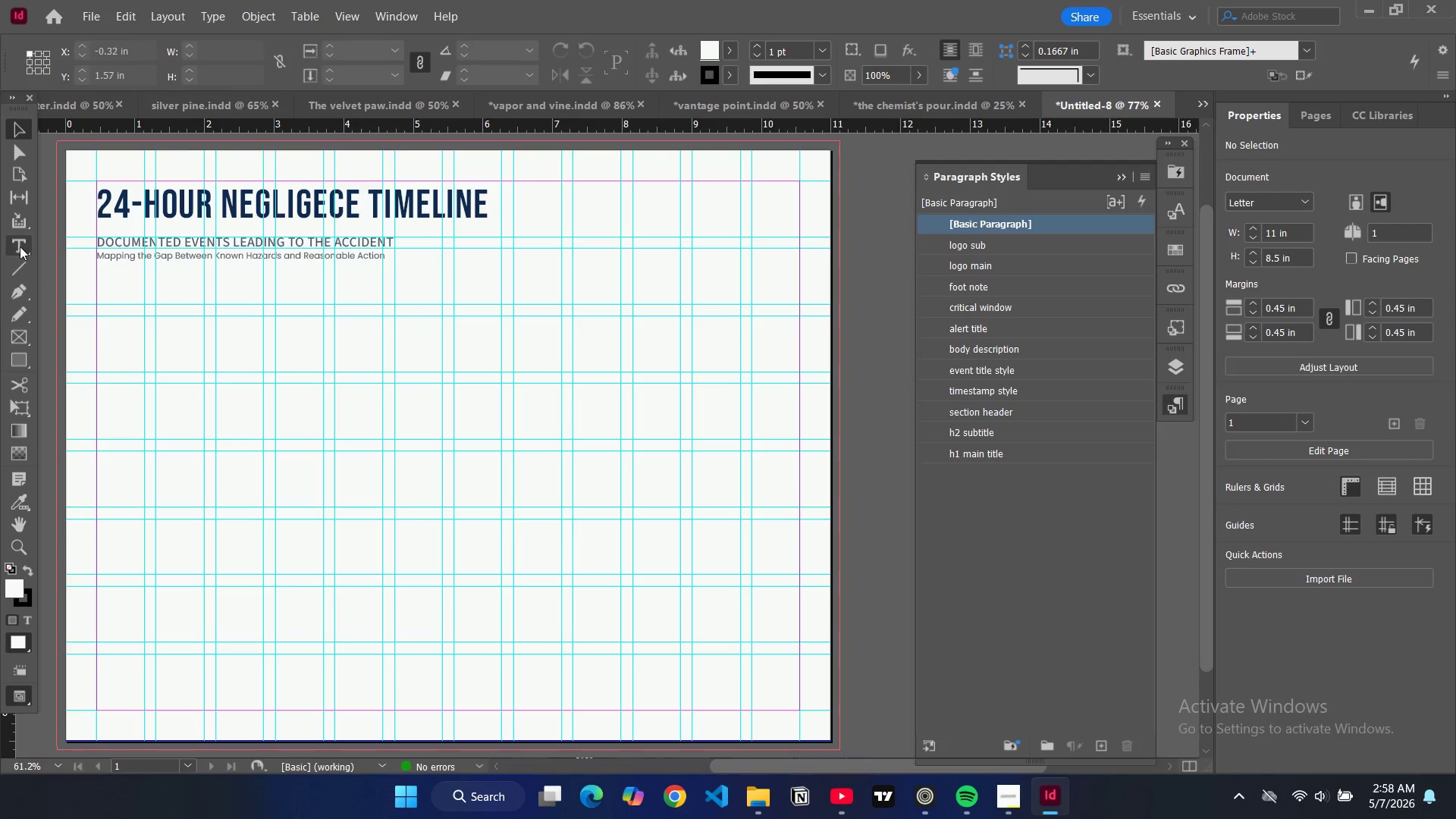 
left_click([16, 242])
 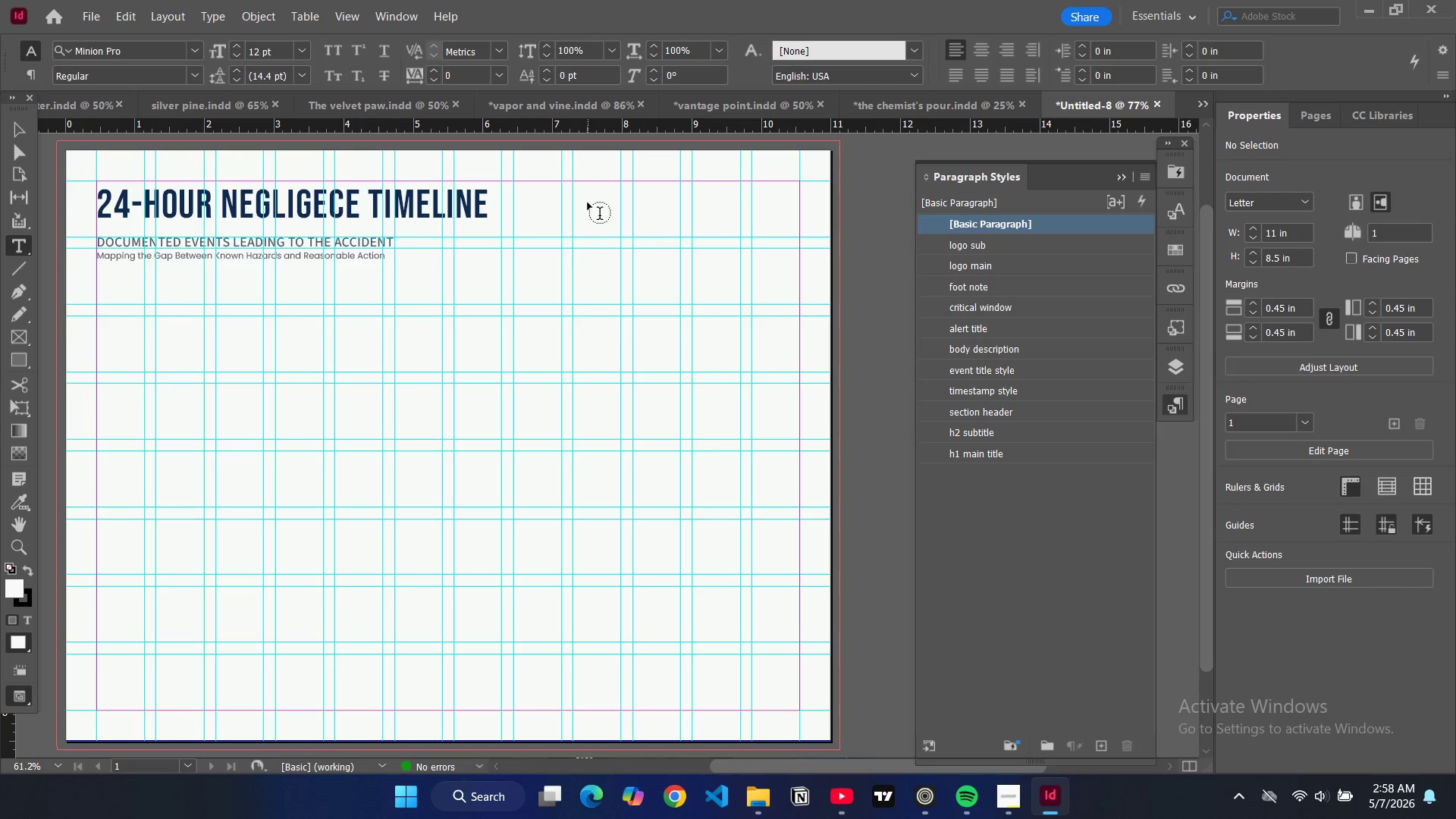 
wait(7.06)
 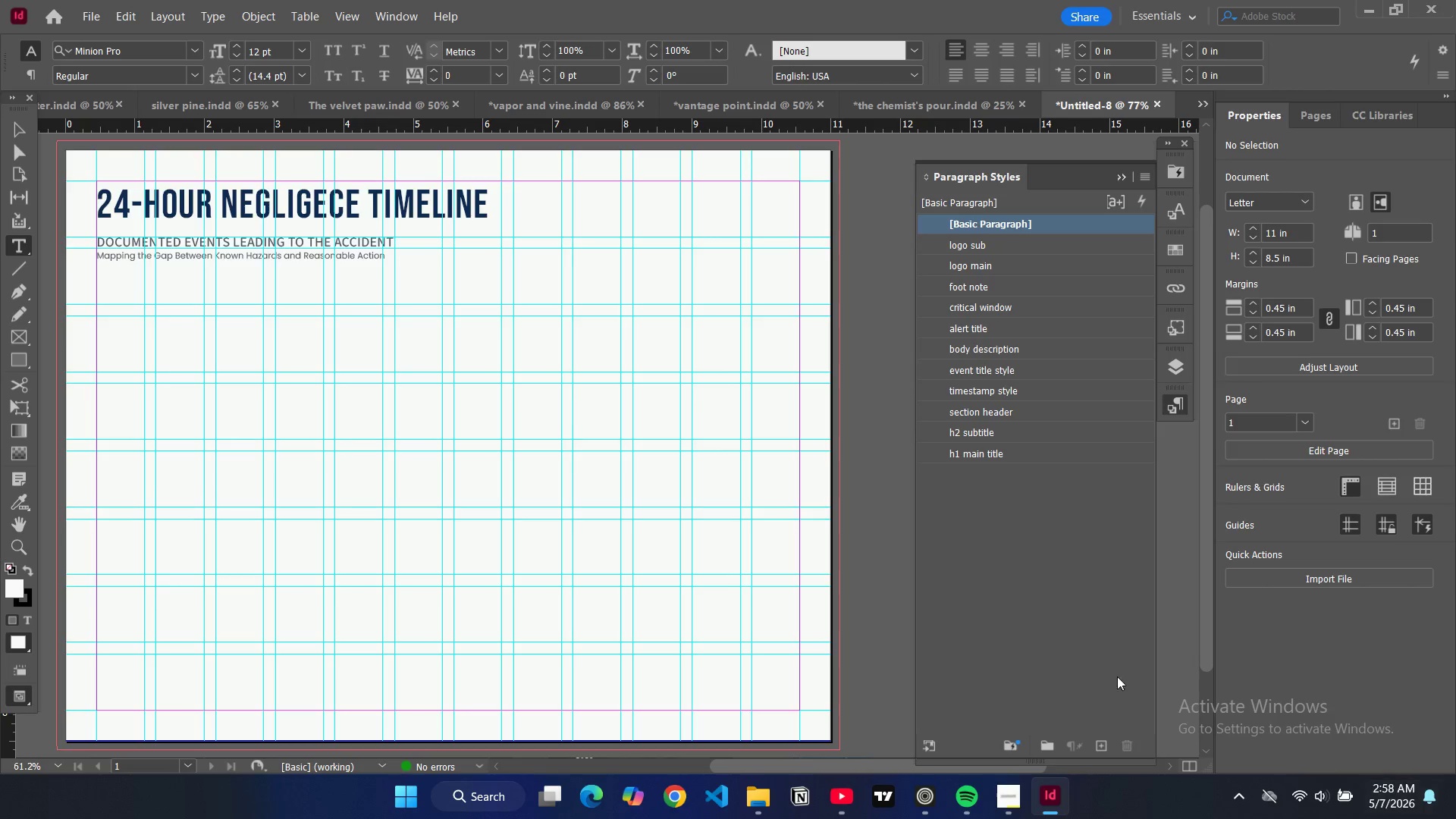 
left_click_drag(start_coordinate=[573, 182], to_coordinate=[797, 238])
 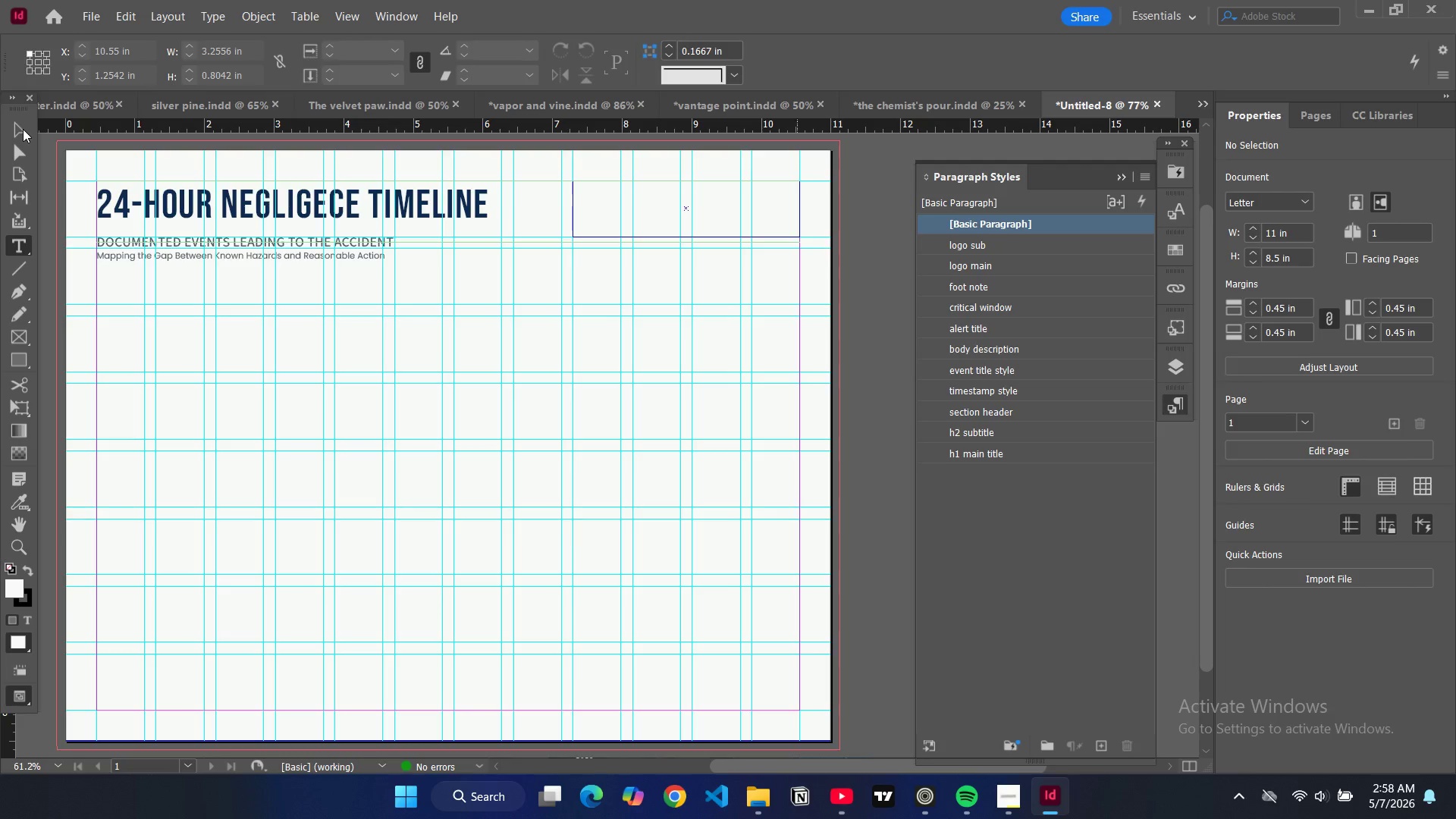 
left_click([20, 131])
 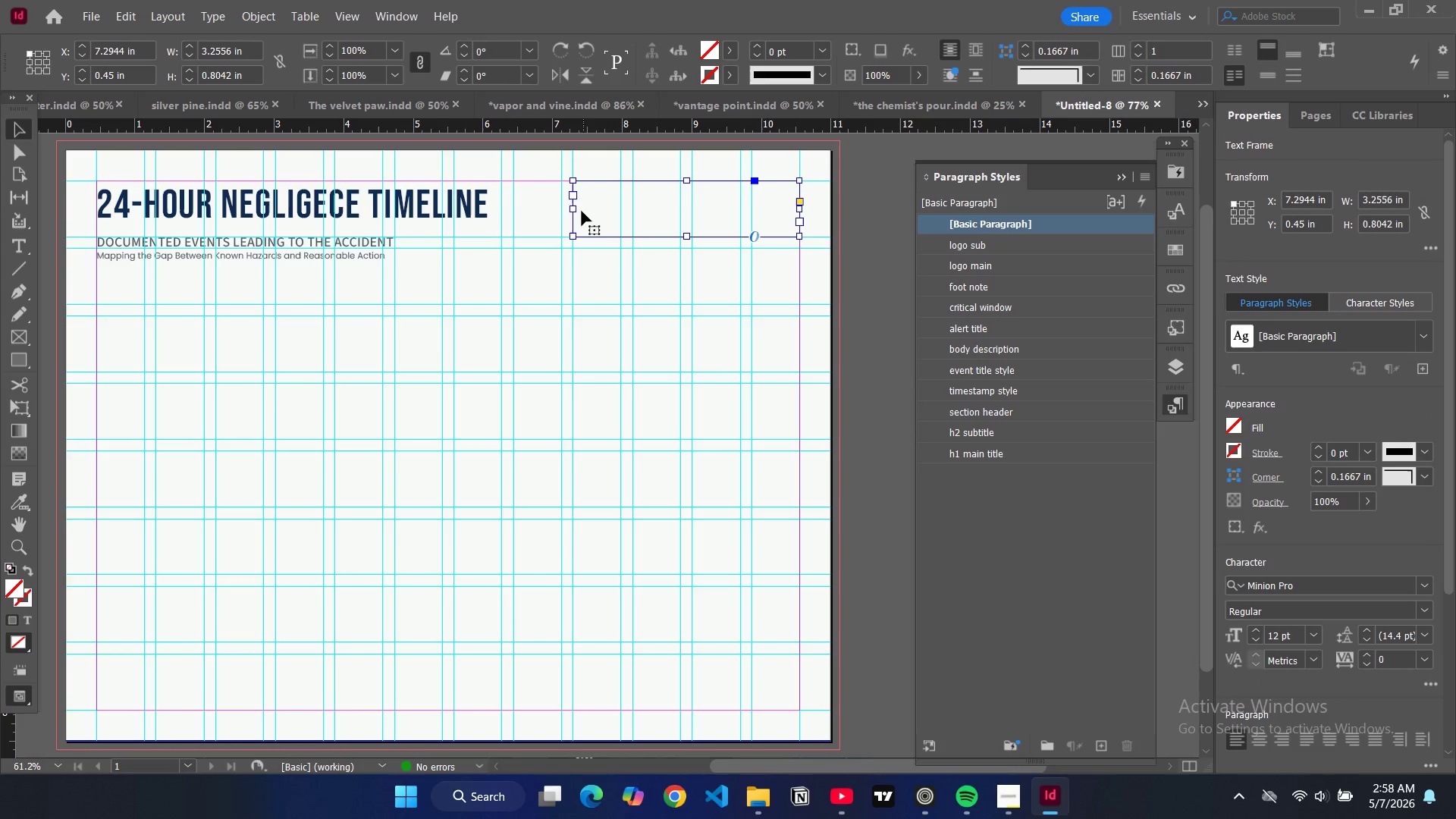 
left_click_drag(start_coordinate=[571, 209], to_coordinate=[621, 223])
 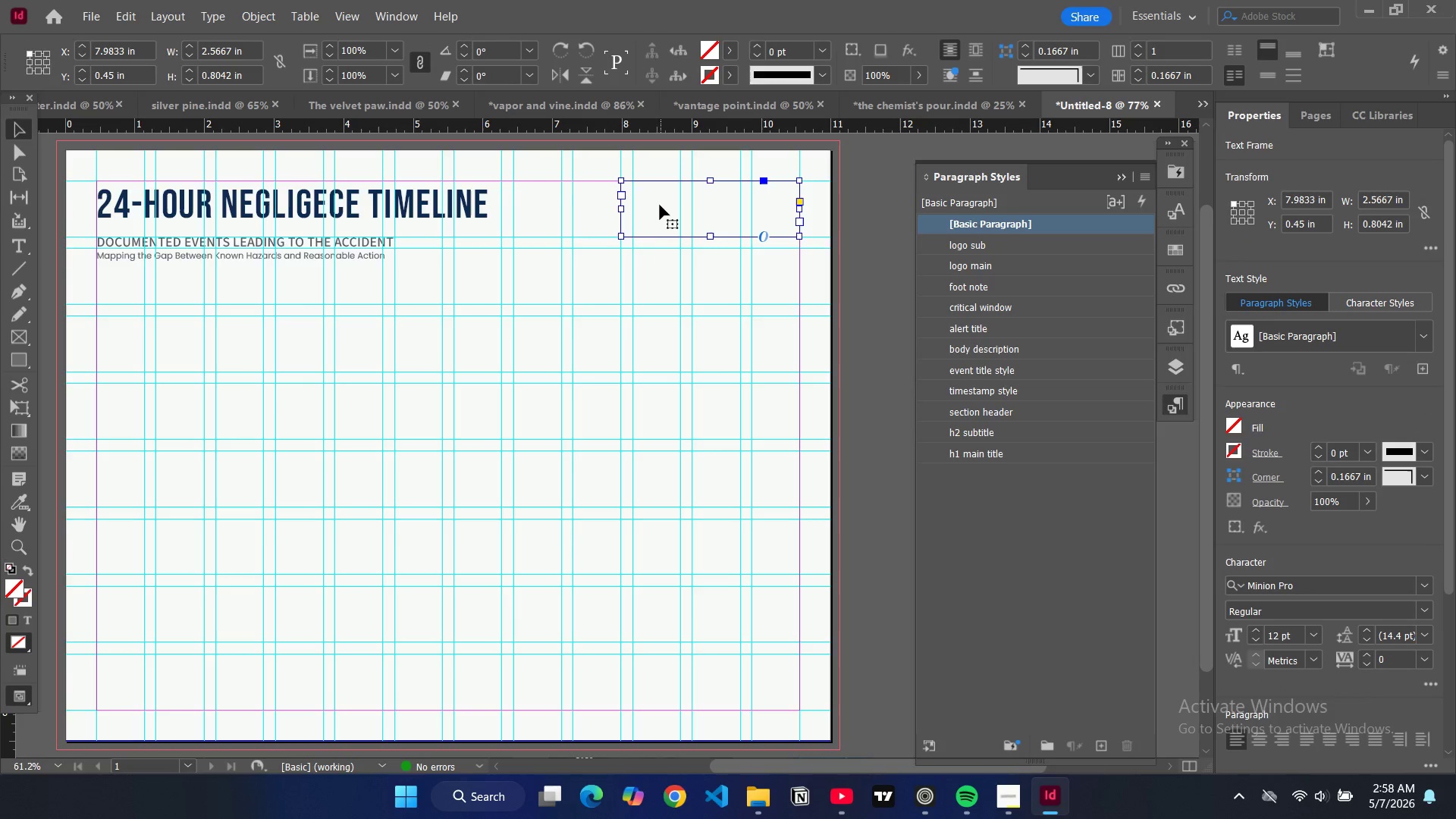 
double_click([655, 202])
 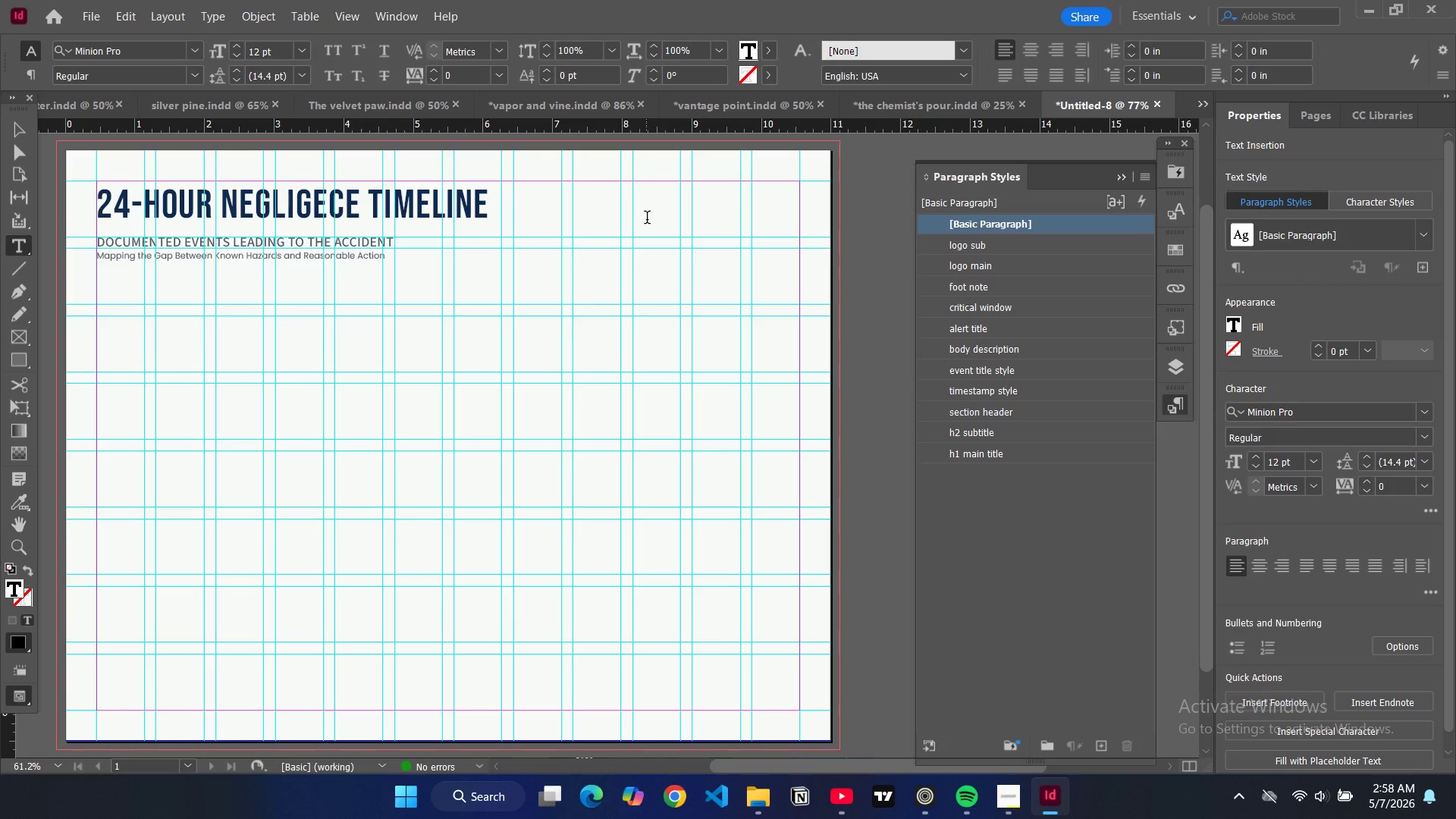 
type(vantage point)
 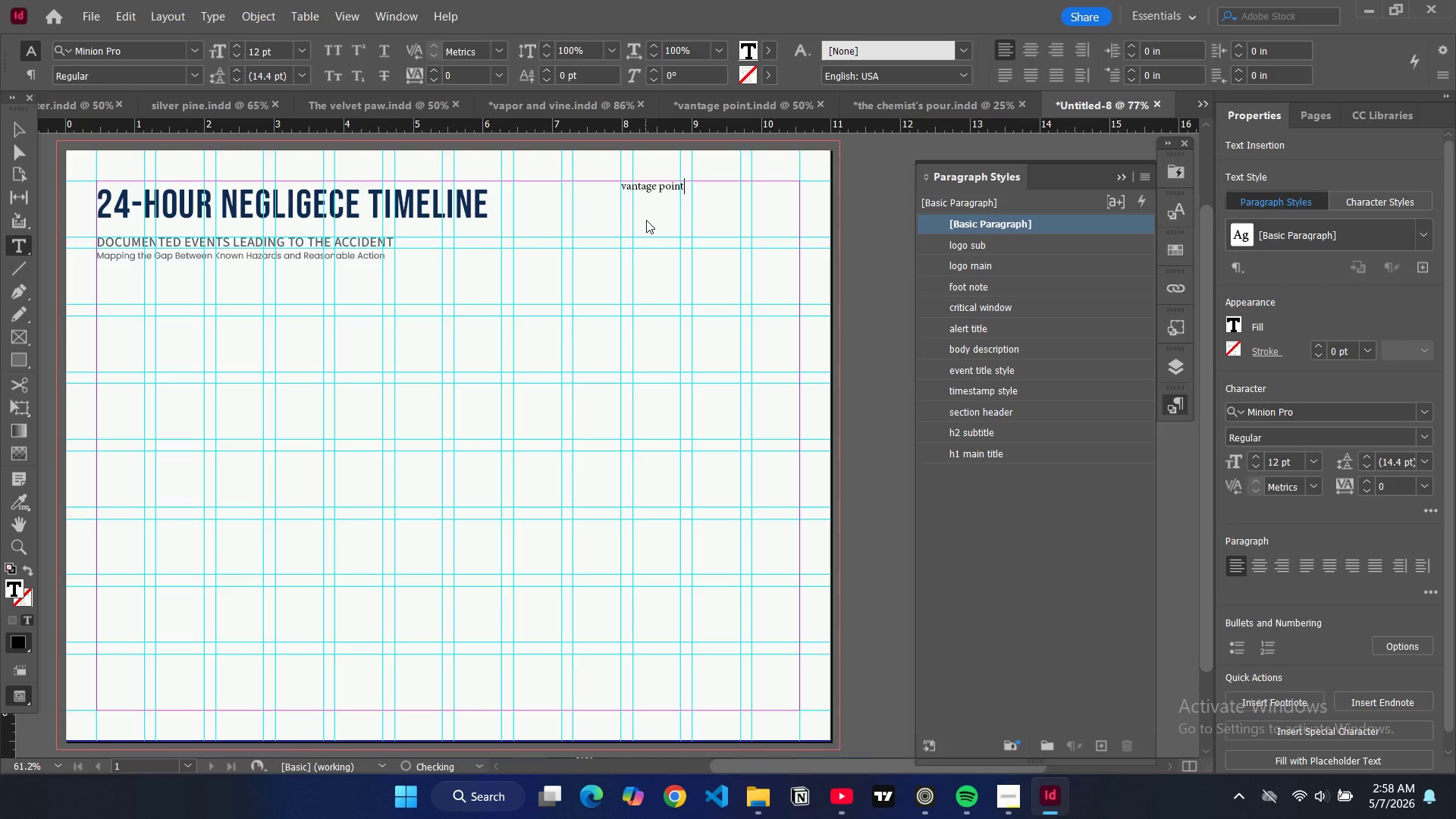 
key(Enter)
 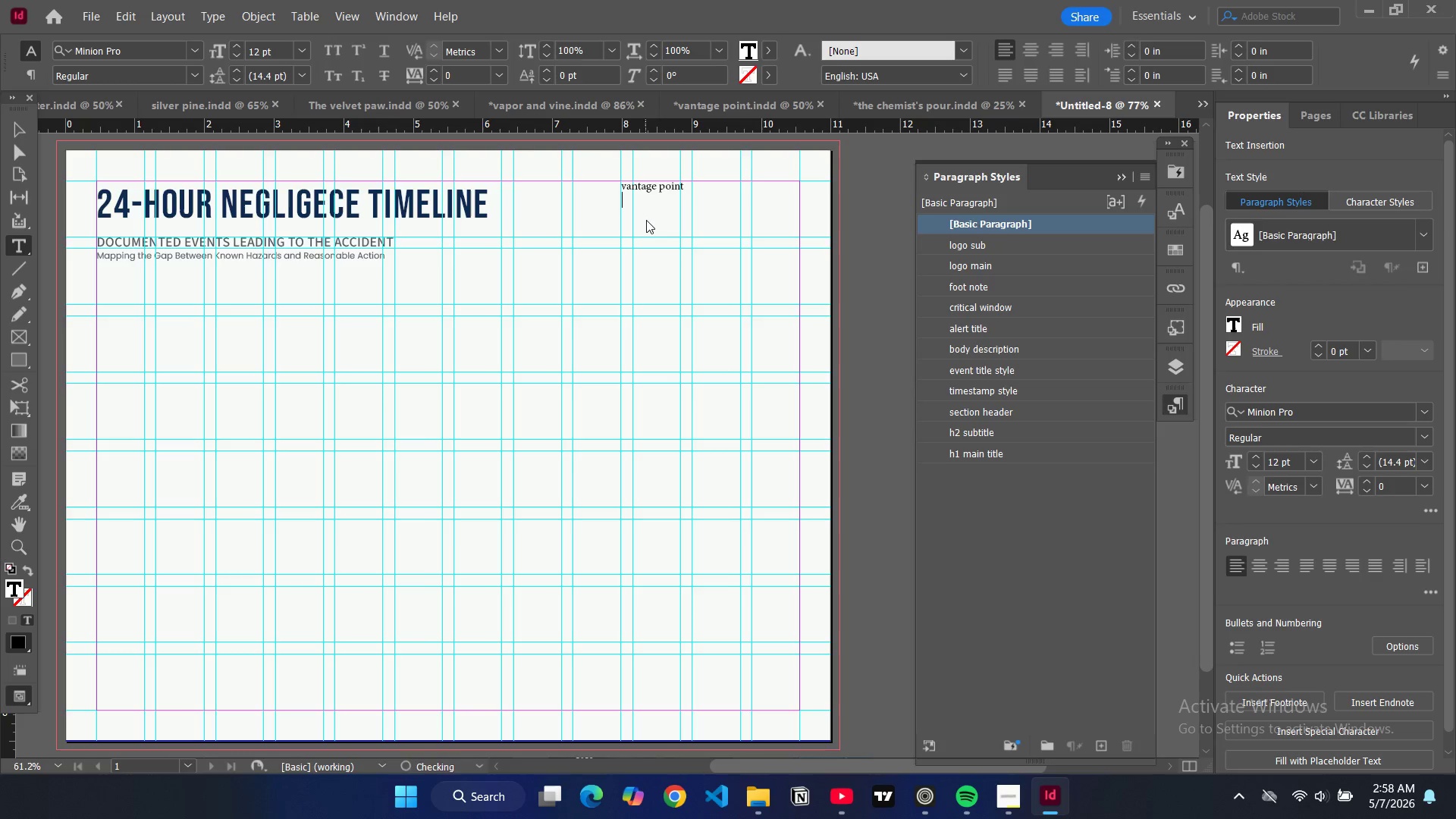 
type(conulting)
 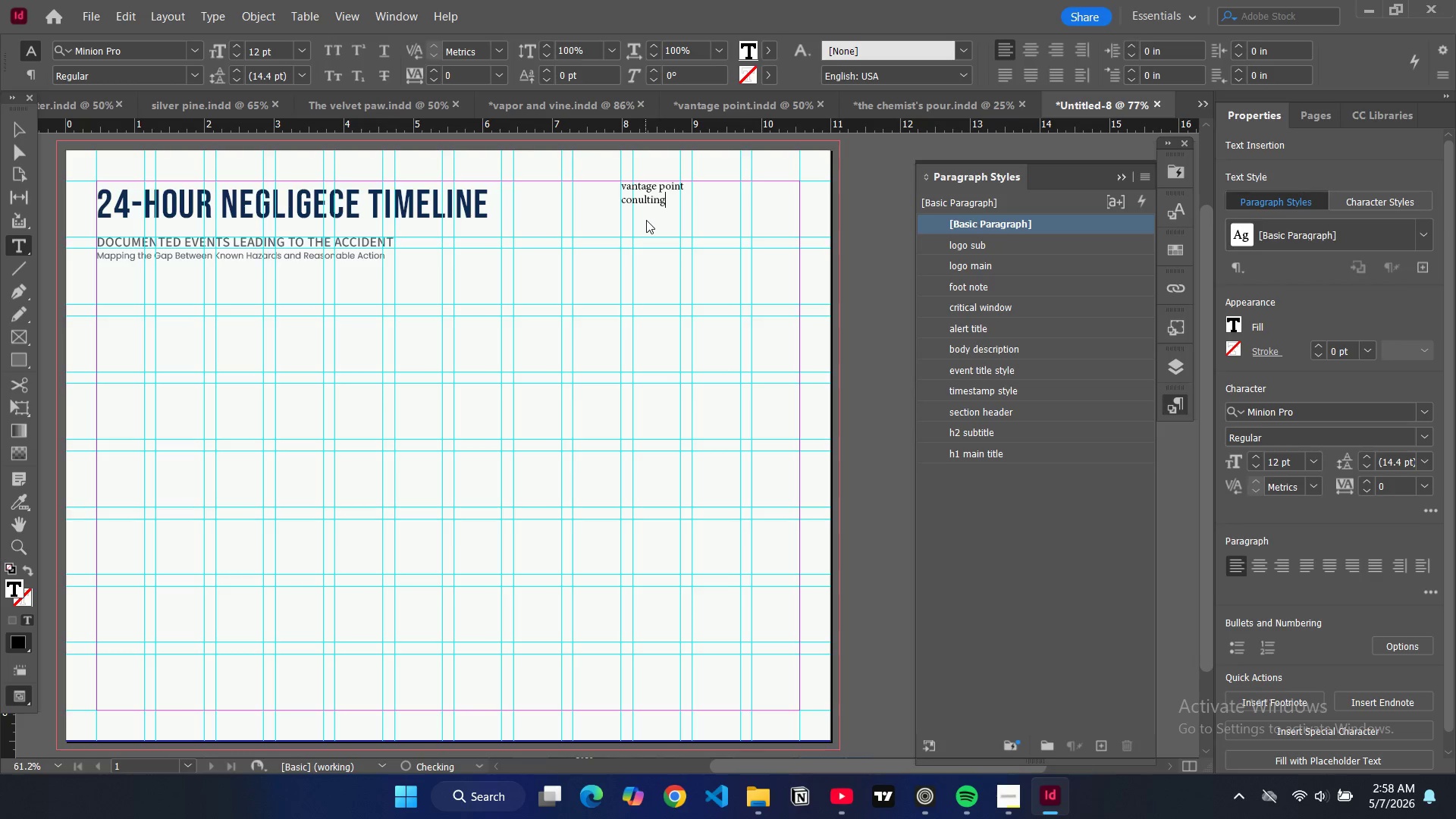 
key(Enter)
 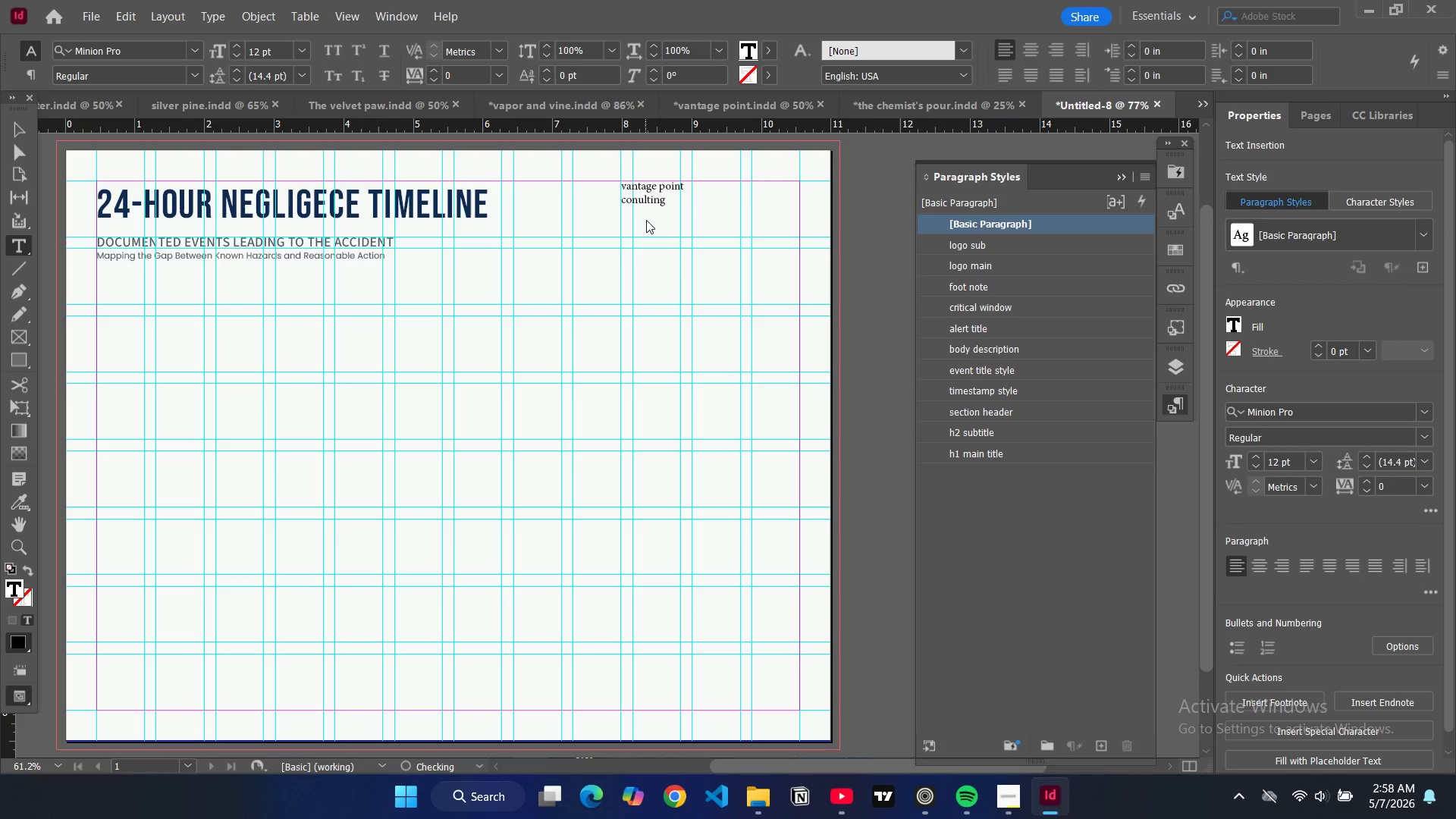 
key(ArrowUp)
 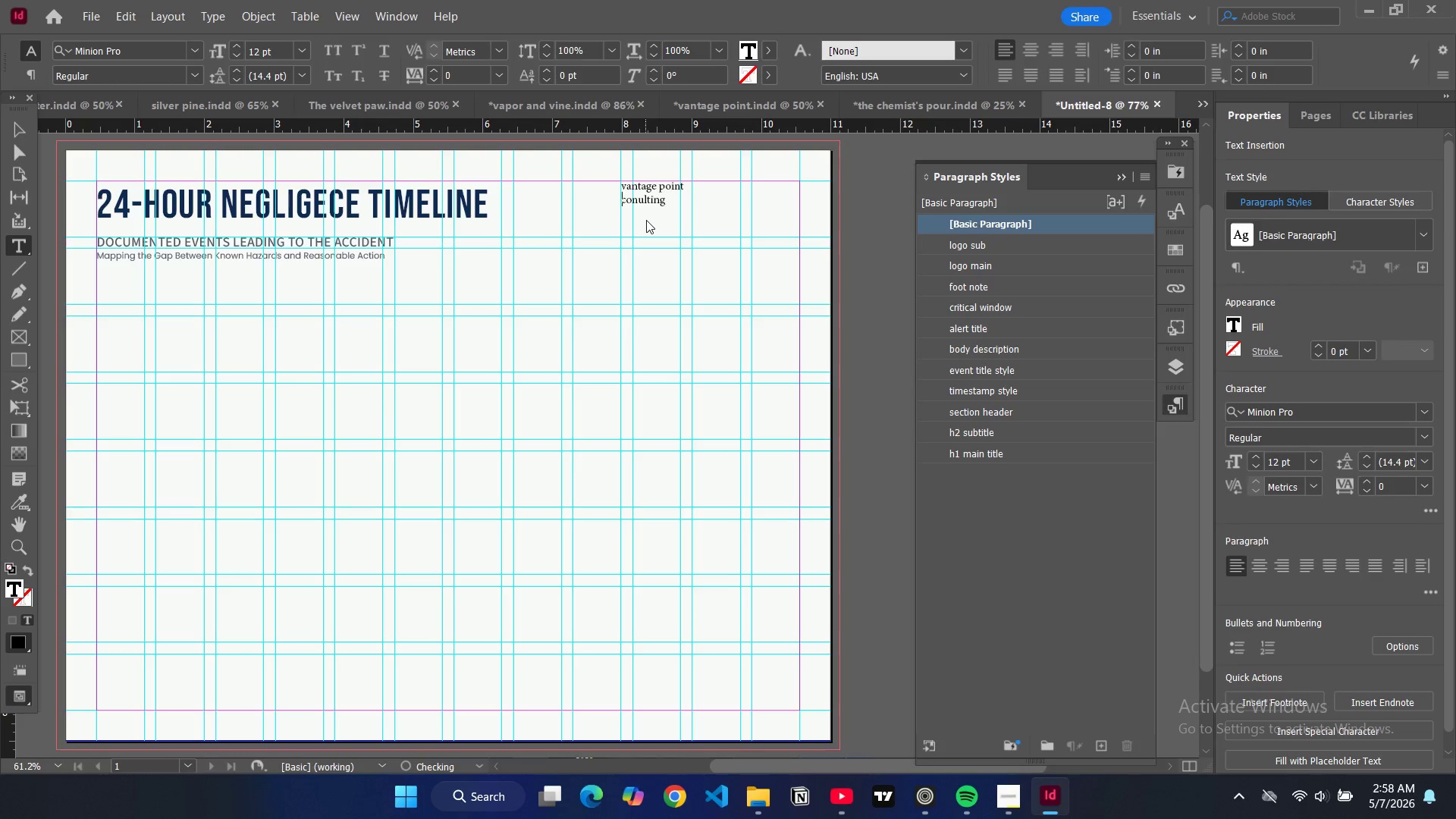 
key(ArrowRight)
 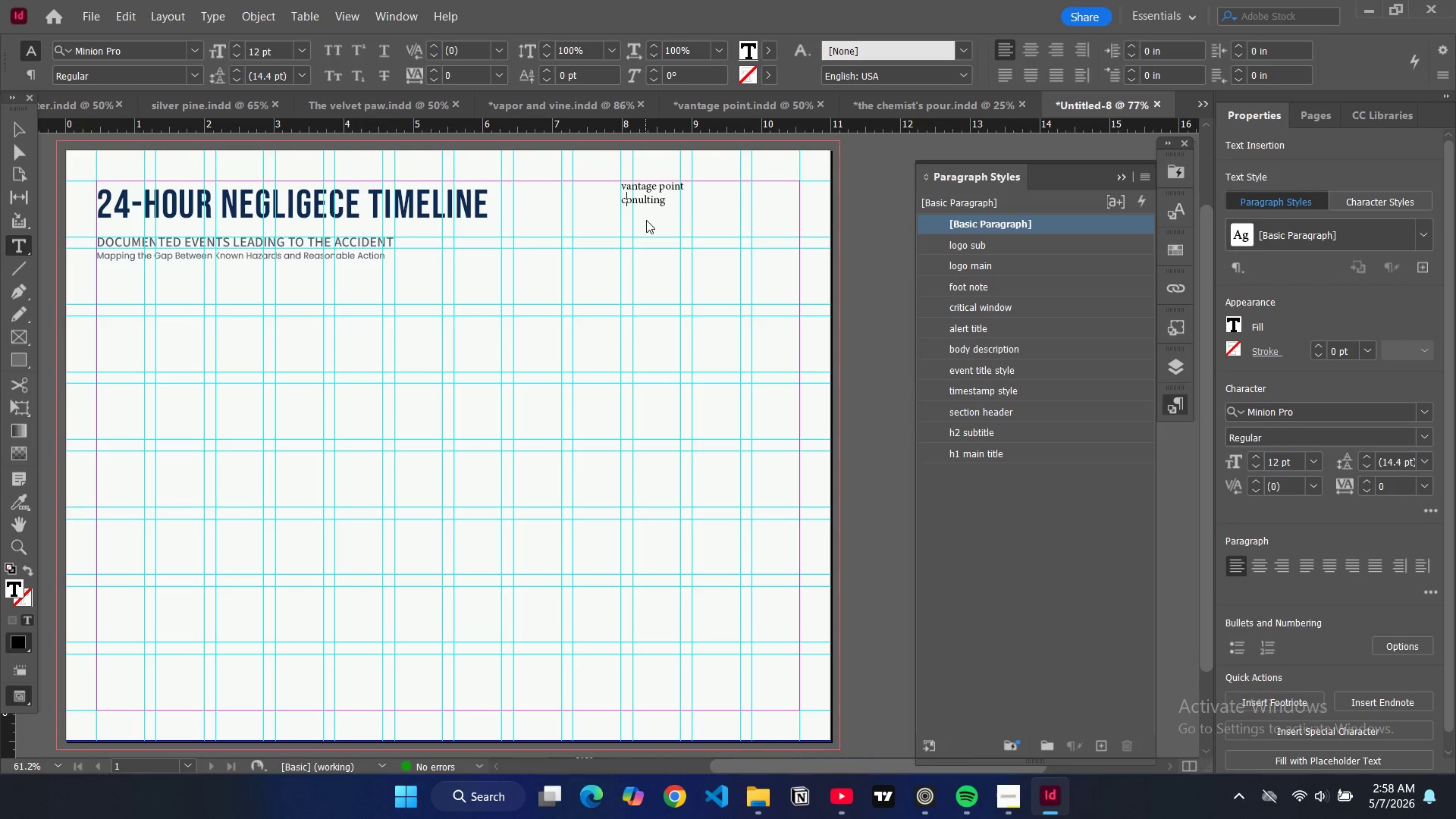 
key(ArrowRight)
 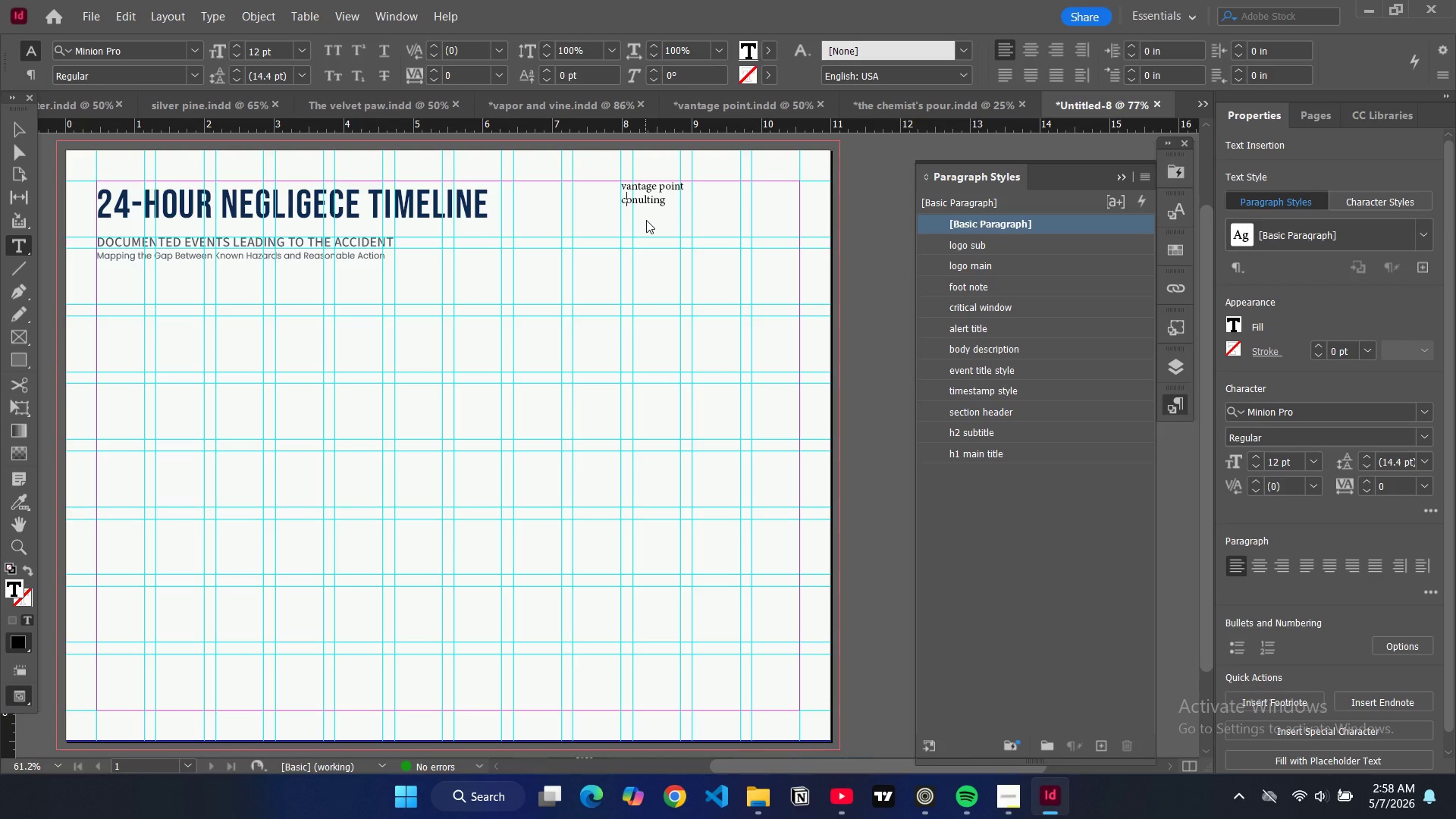 
key(ArrowRight)
 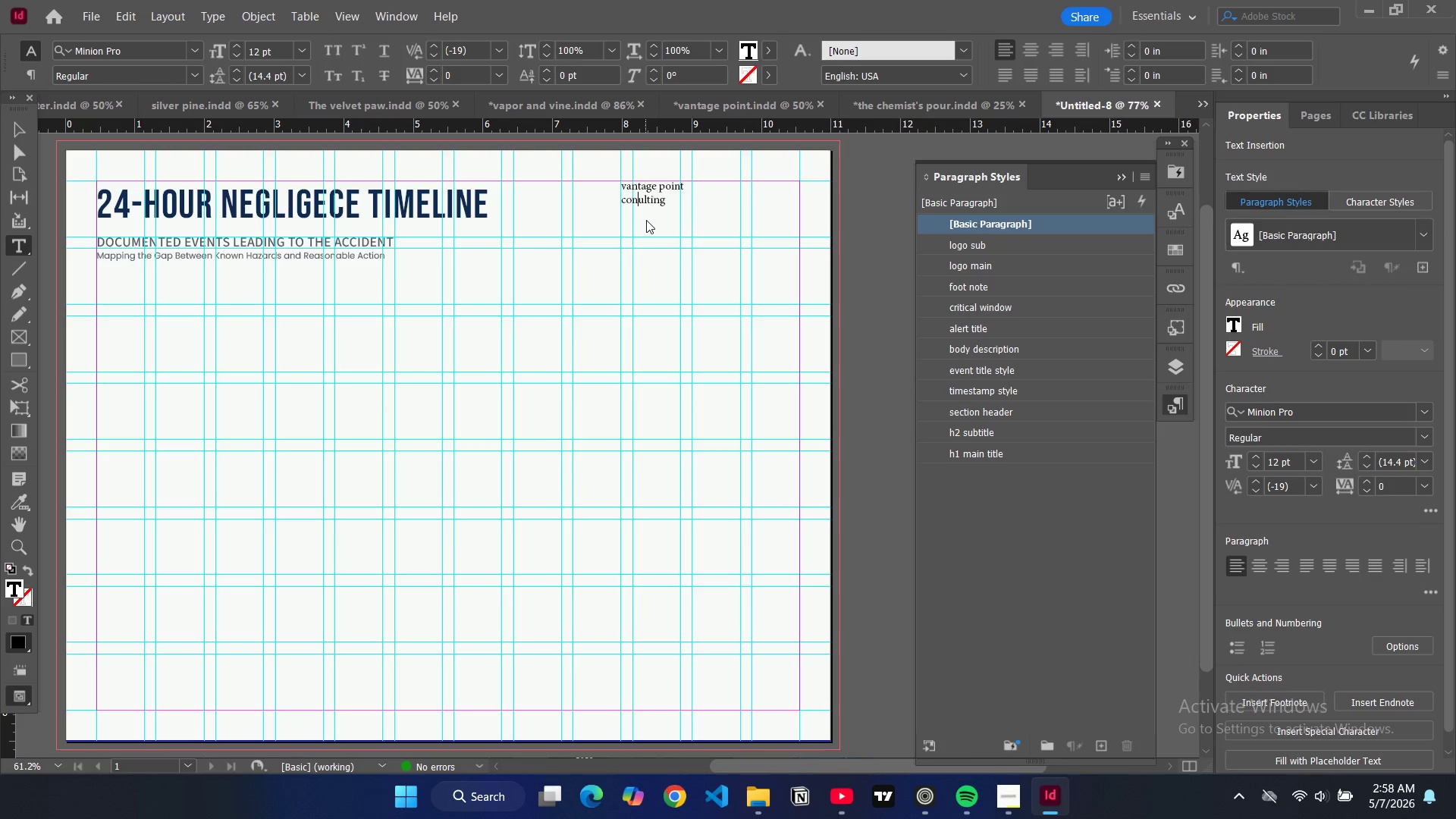 
key(S)
 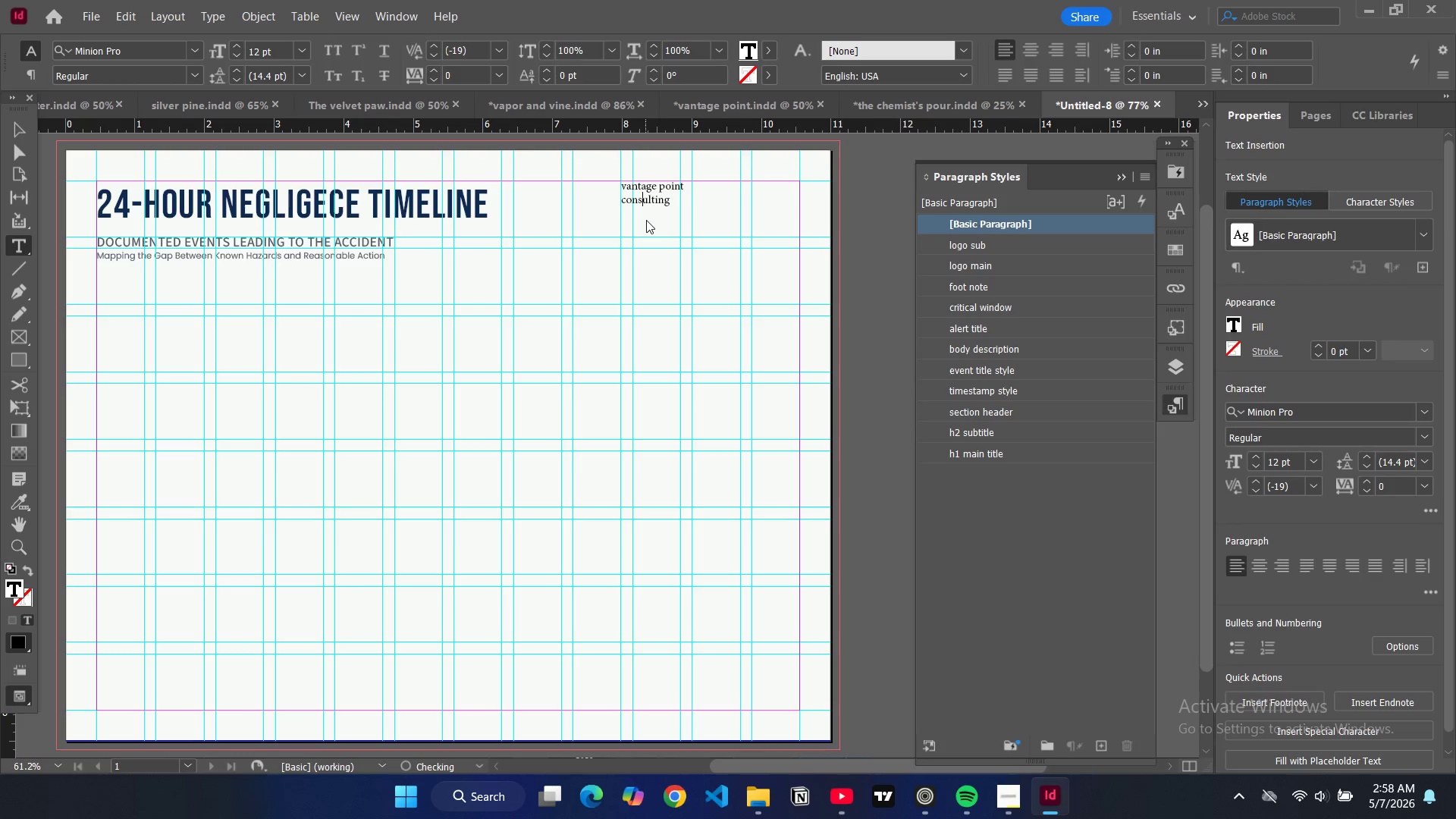 
key(ArrowDown)
 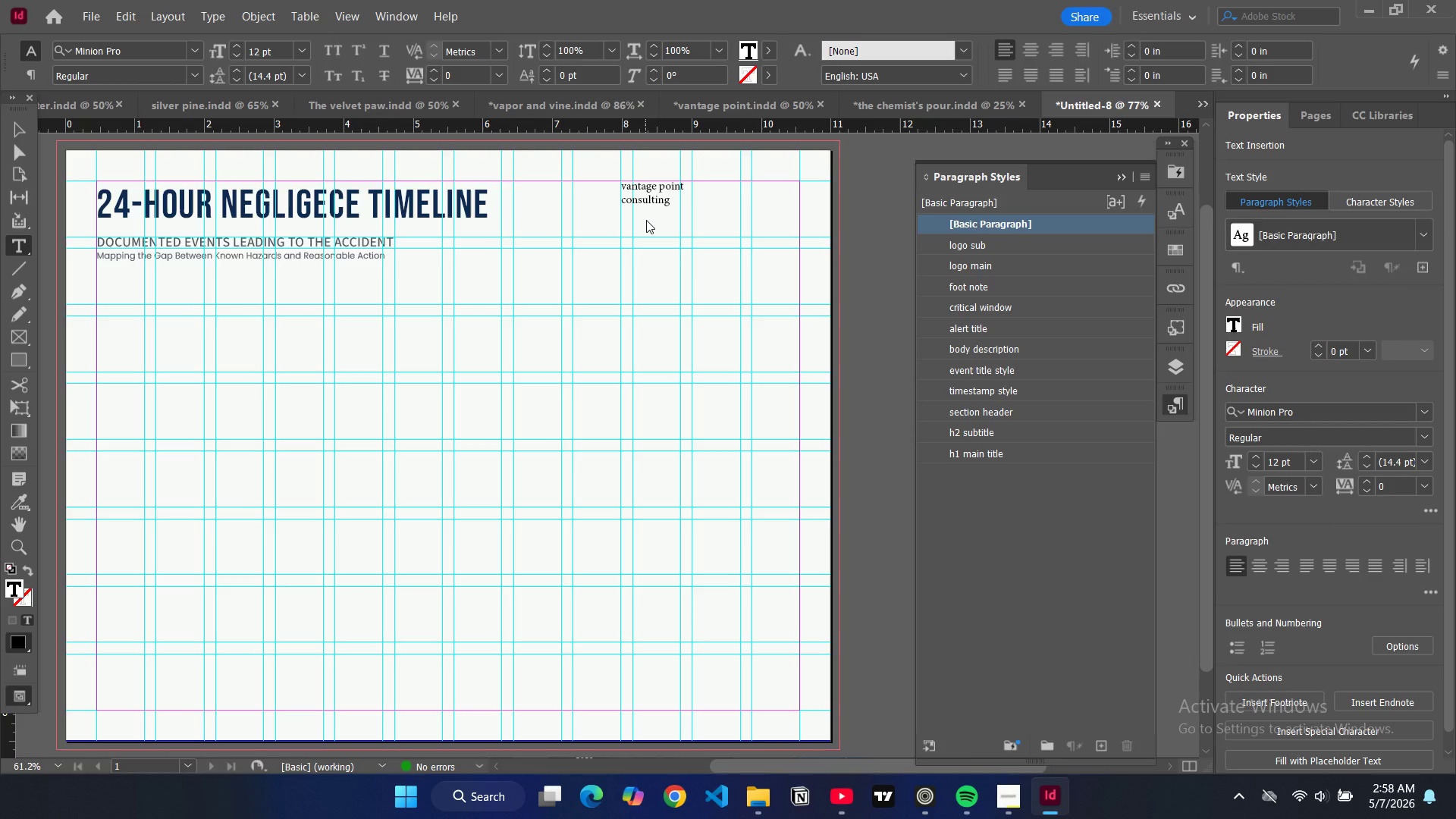 
type(visualizing truth. strengthening cases)
 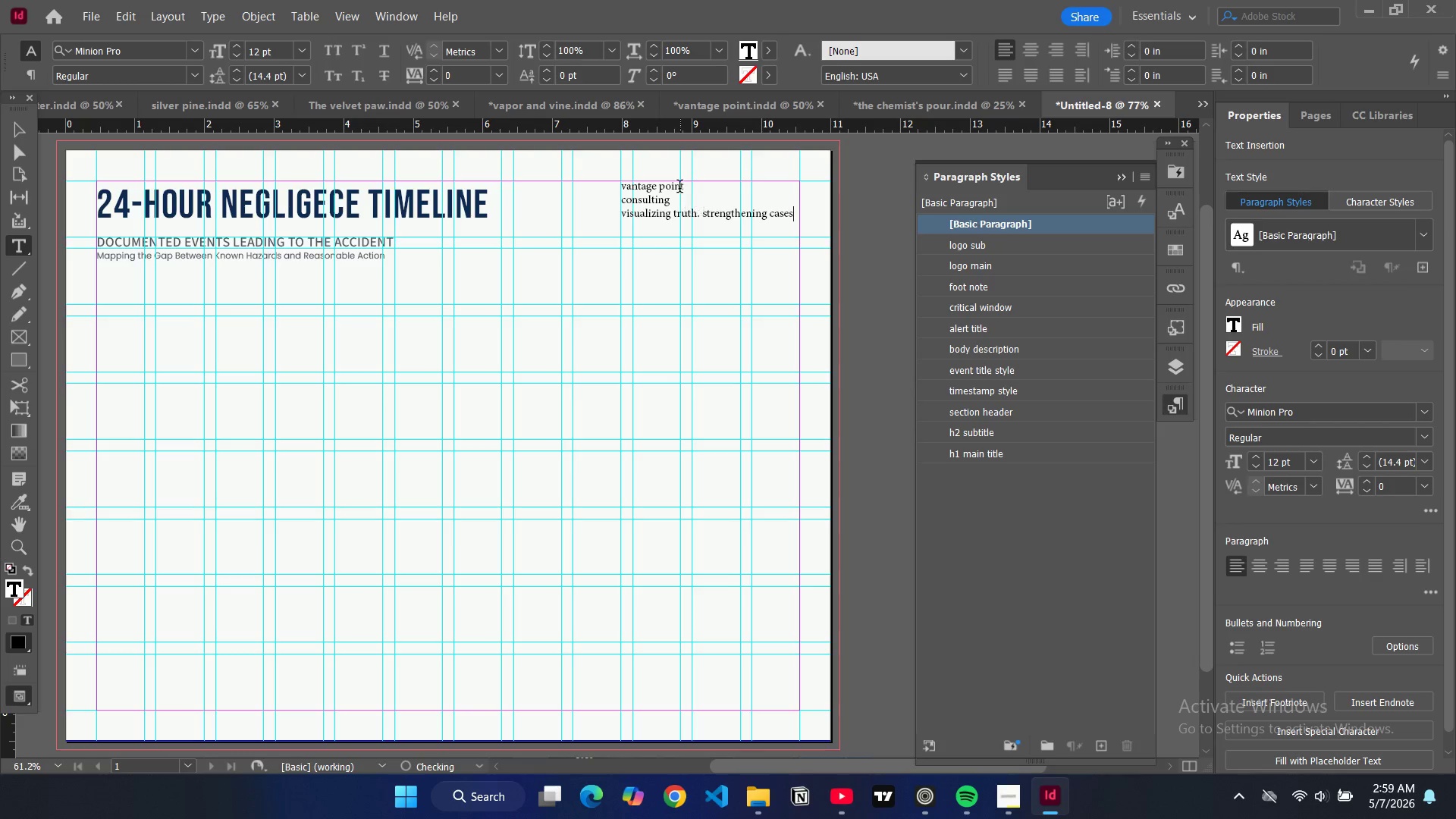 
left_click_drag(start_coordinate=[691, 188], to_coordinate=[620, 187])
 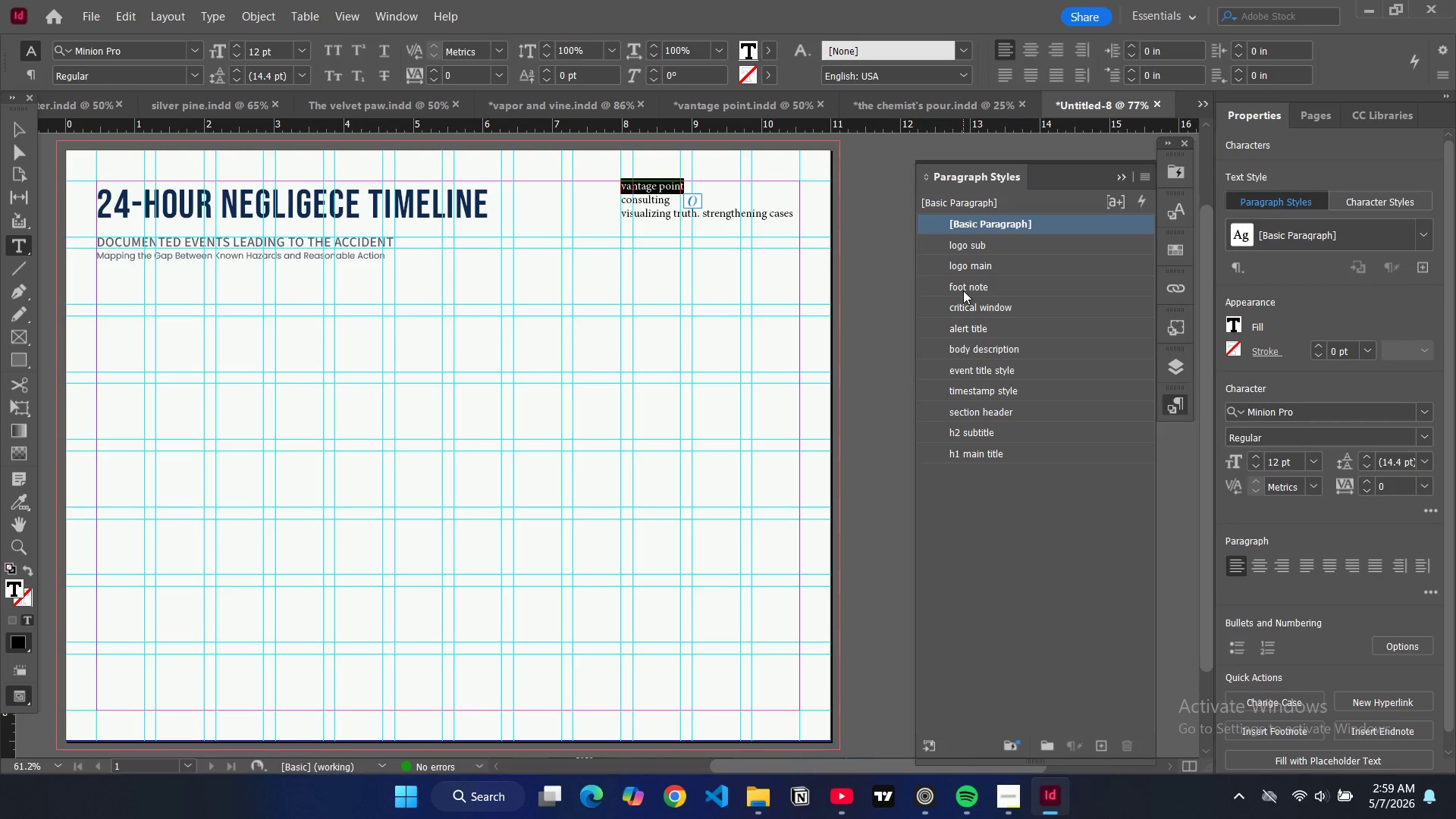 
left_click([974, 267])
 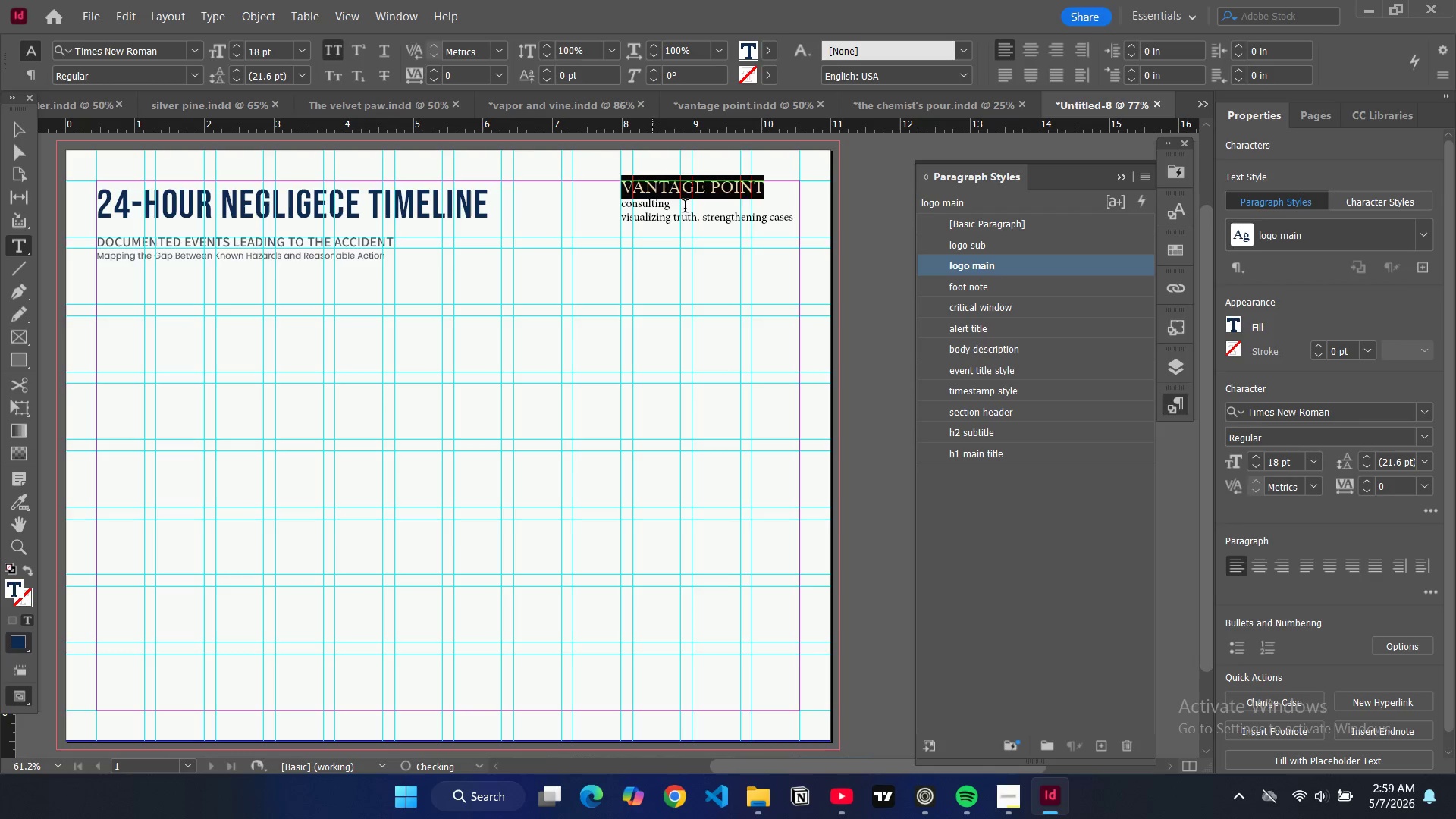 
left_click_drag(start_coordinate=[679, 206], to_coordinate=[626, 206])
 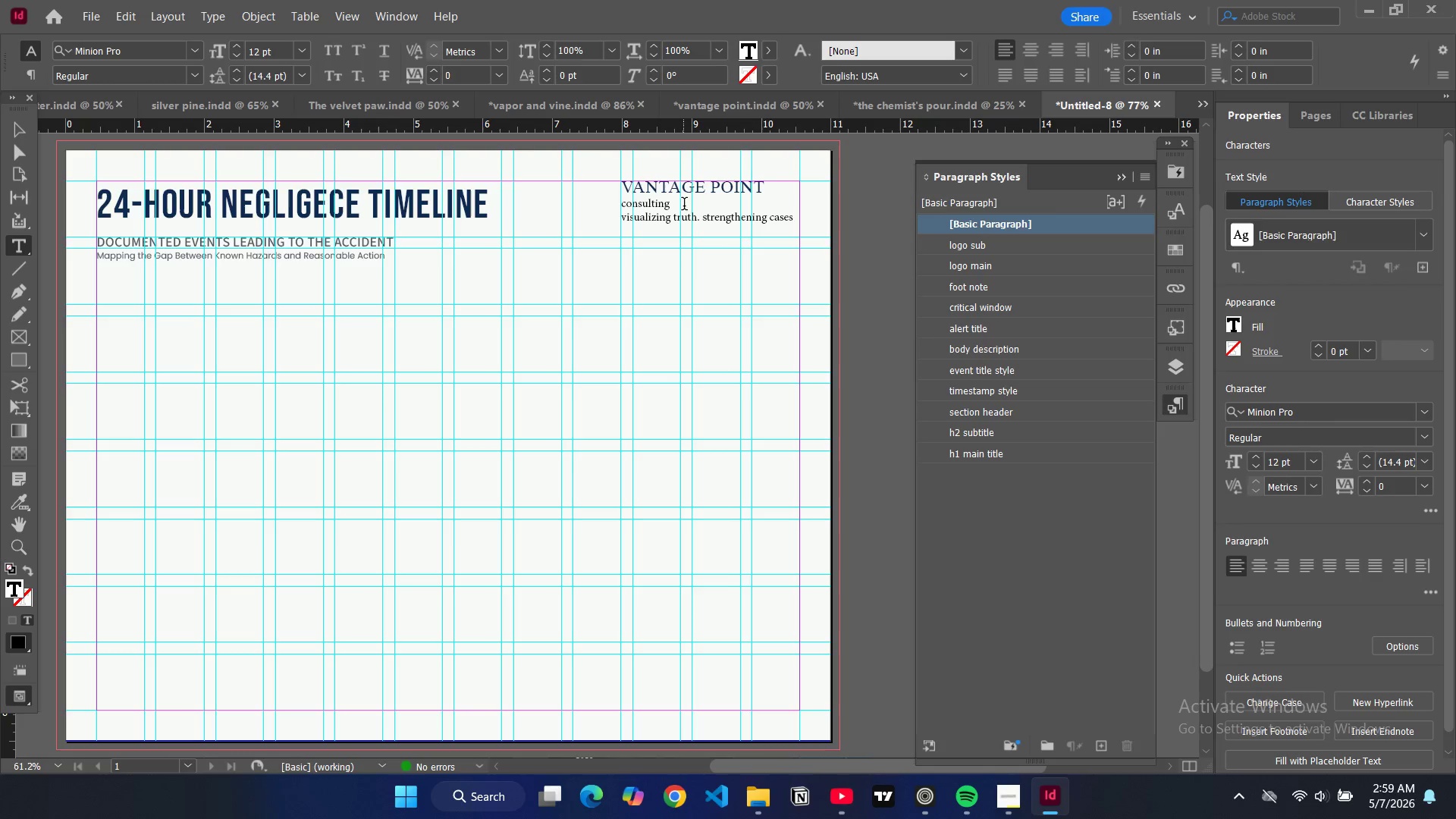 
left_click_drag(start_coordinate=[677, 204], to_coordinate=[635, 205])
 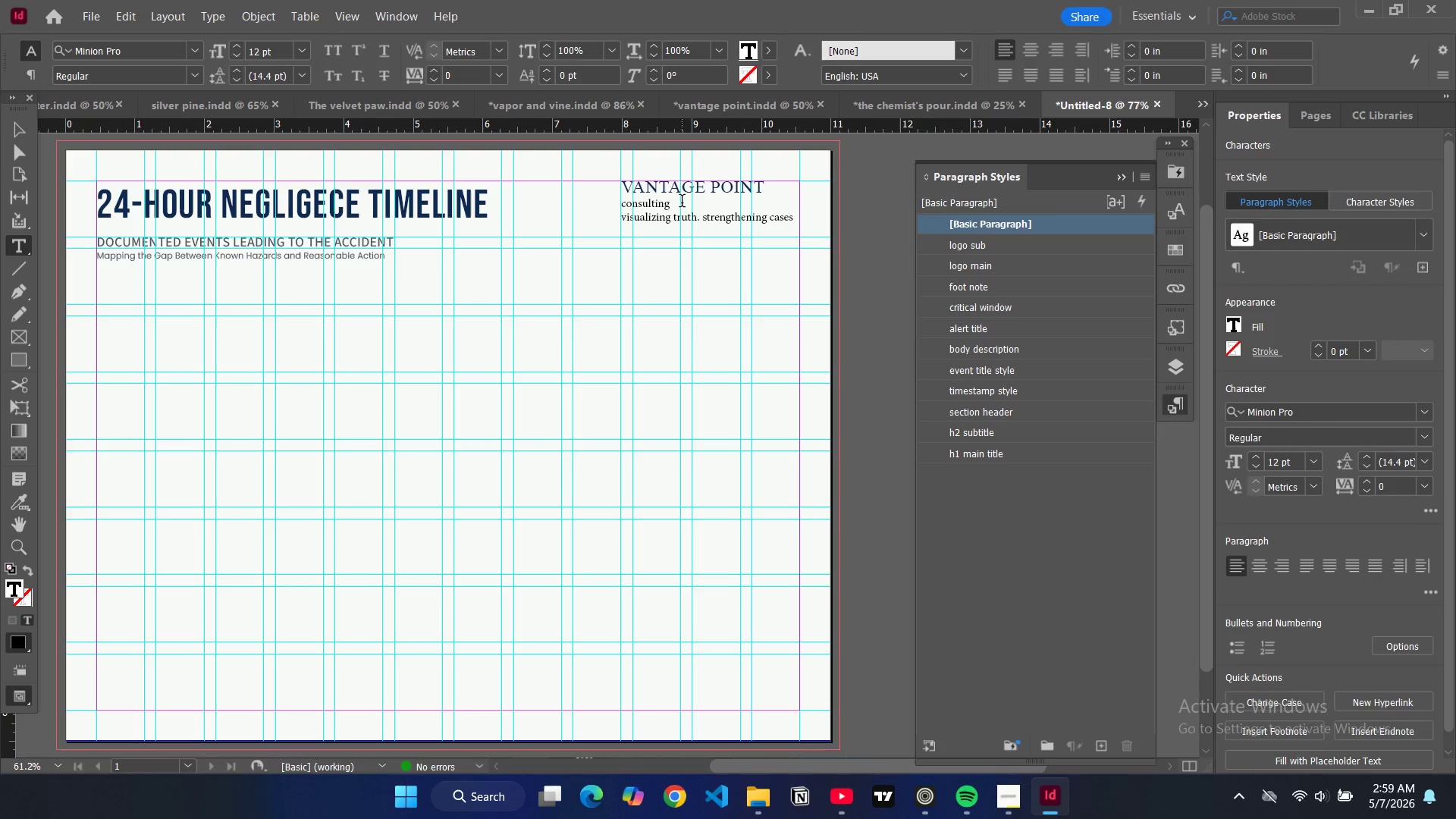 
left_click_drag(start_coordinate=[675, 206], to_coordinate=[619, 206])
 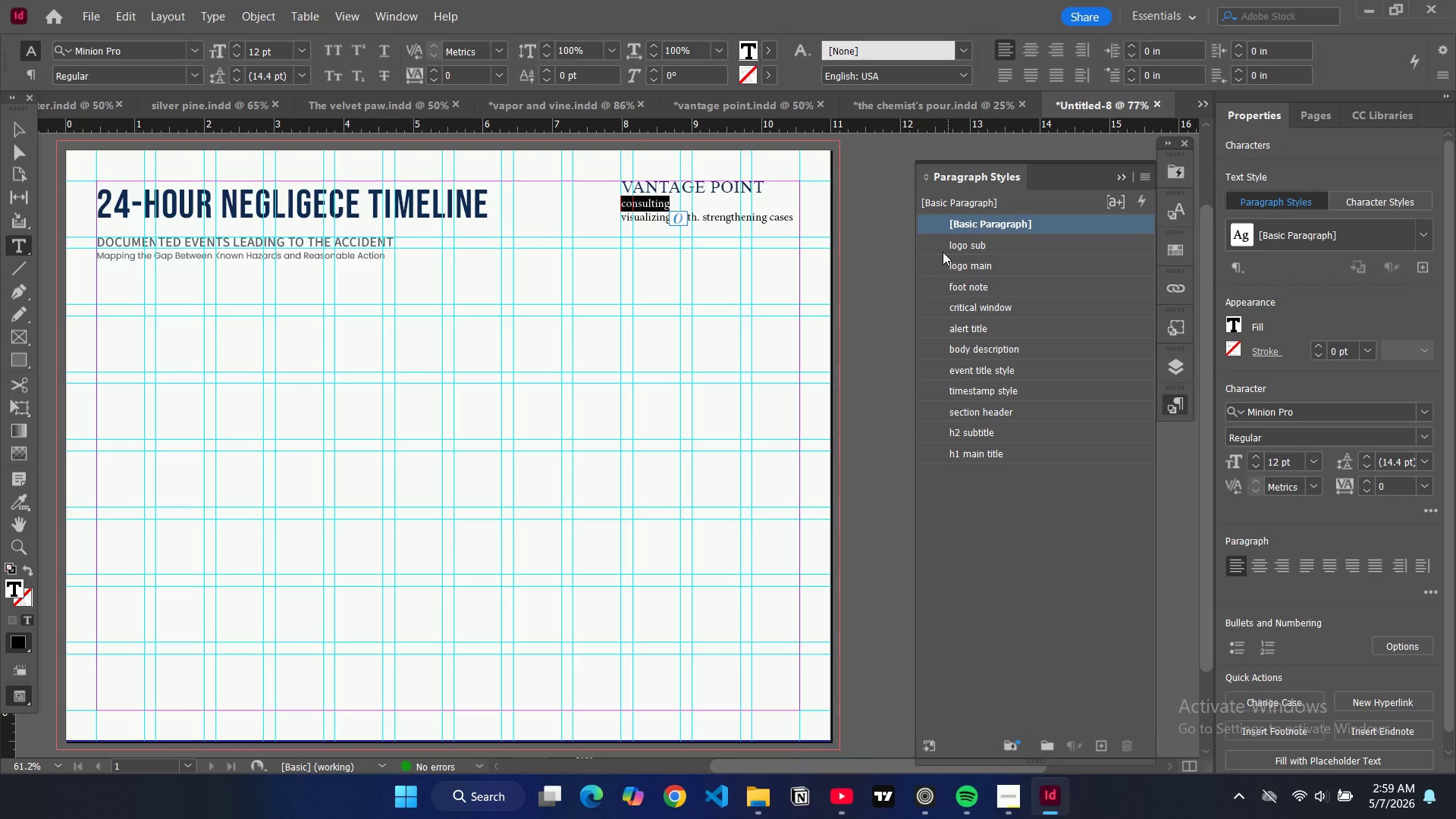 
left_click([952, 246])
 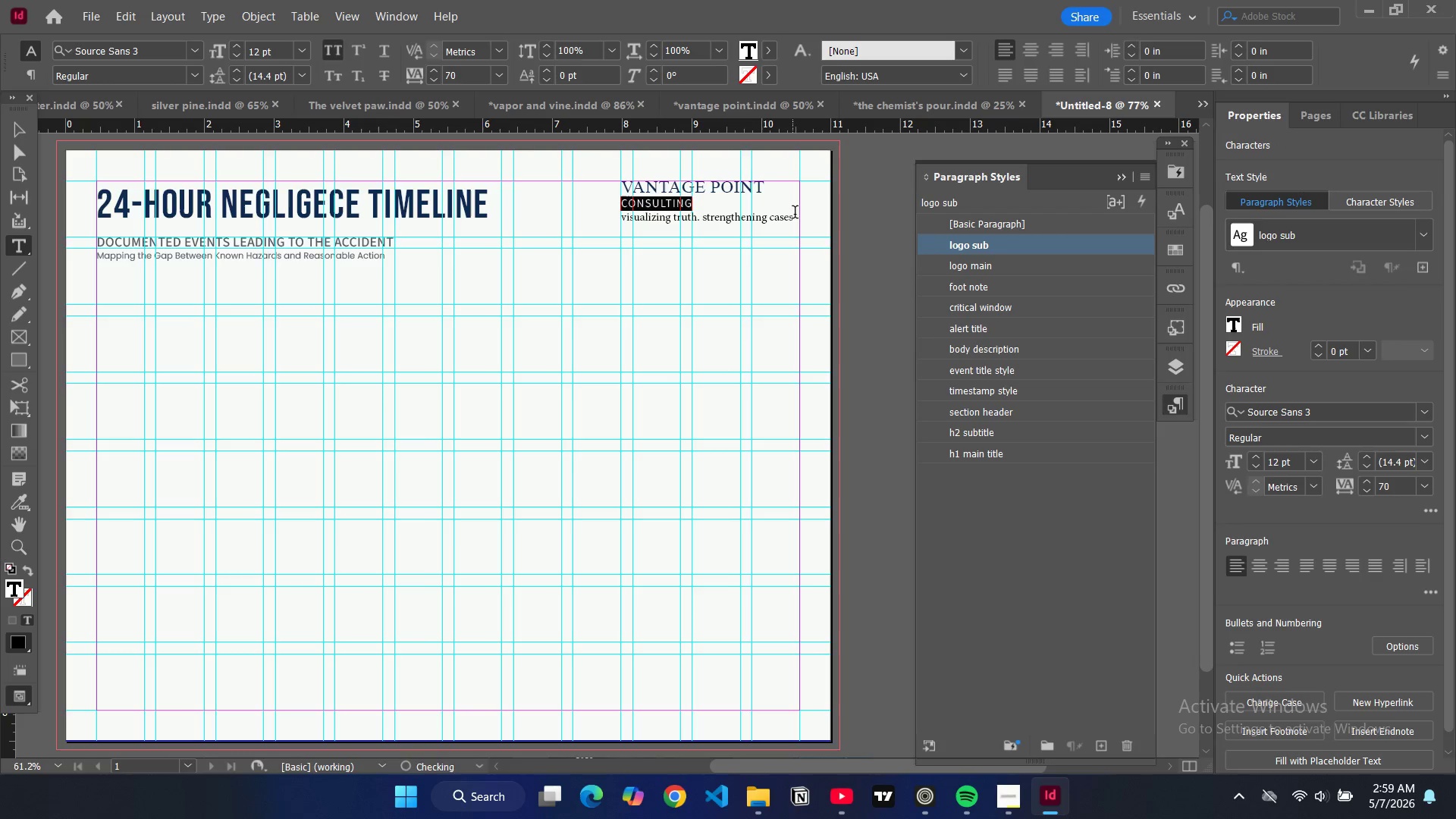 
left_click_drag(start_coordinate=[797, 220], to_coordinate=[620, 214])
 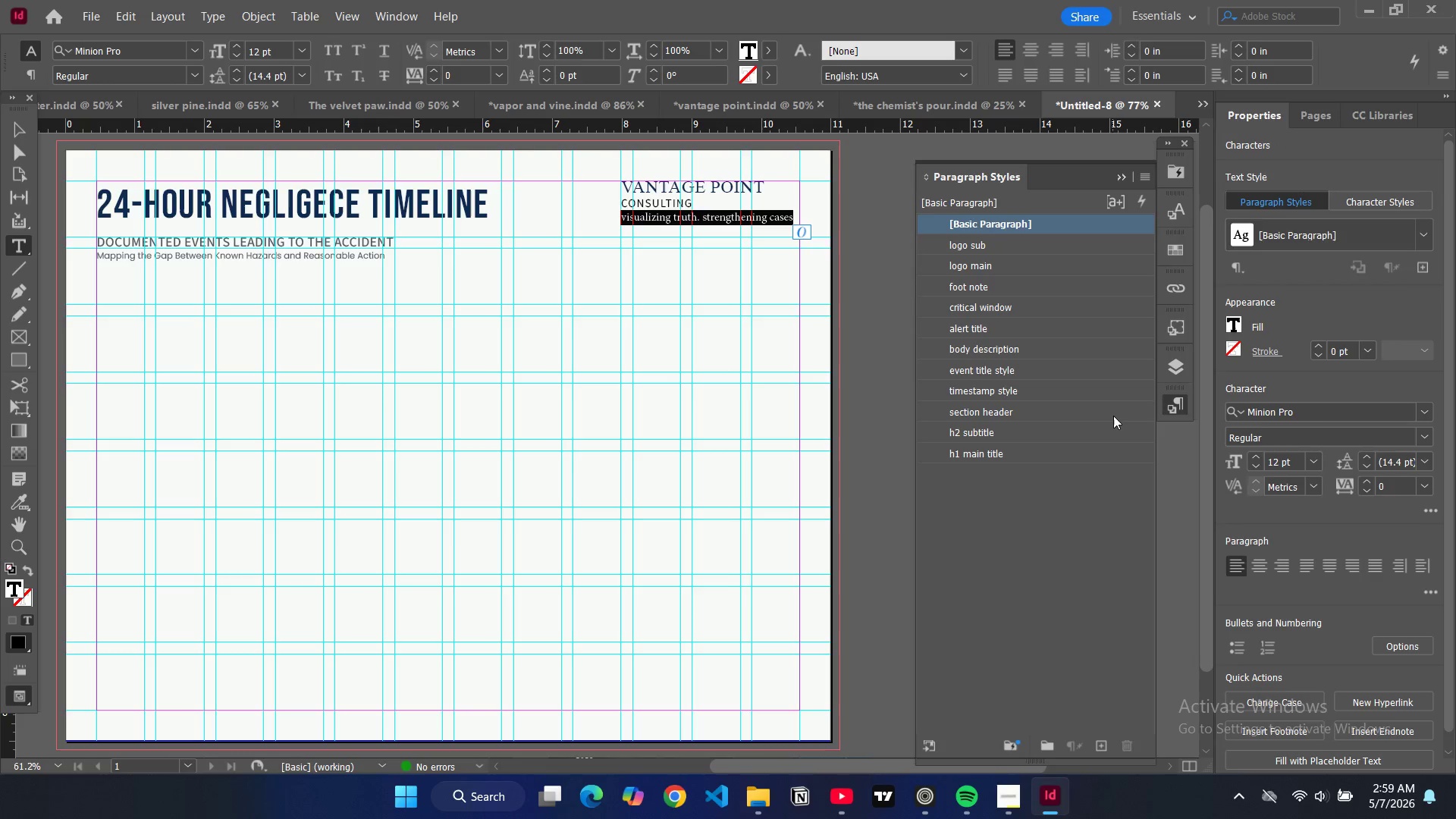 
left_click([993, 348])
 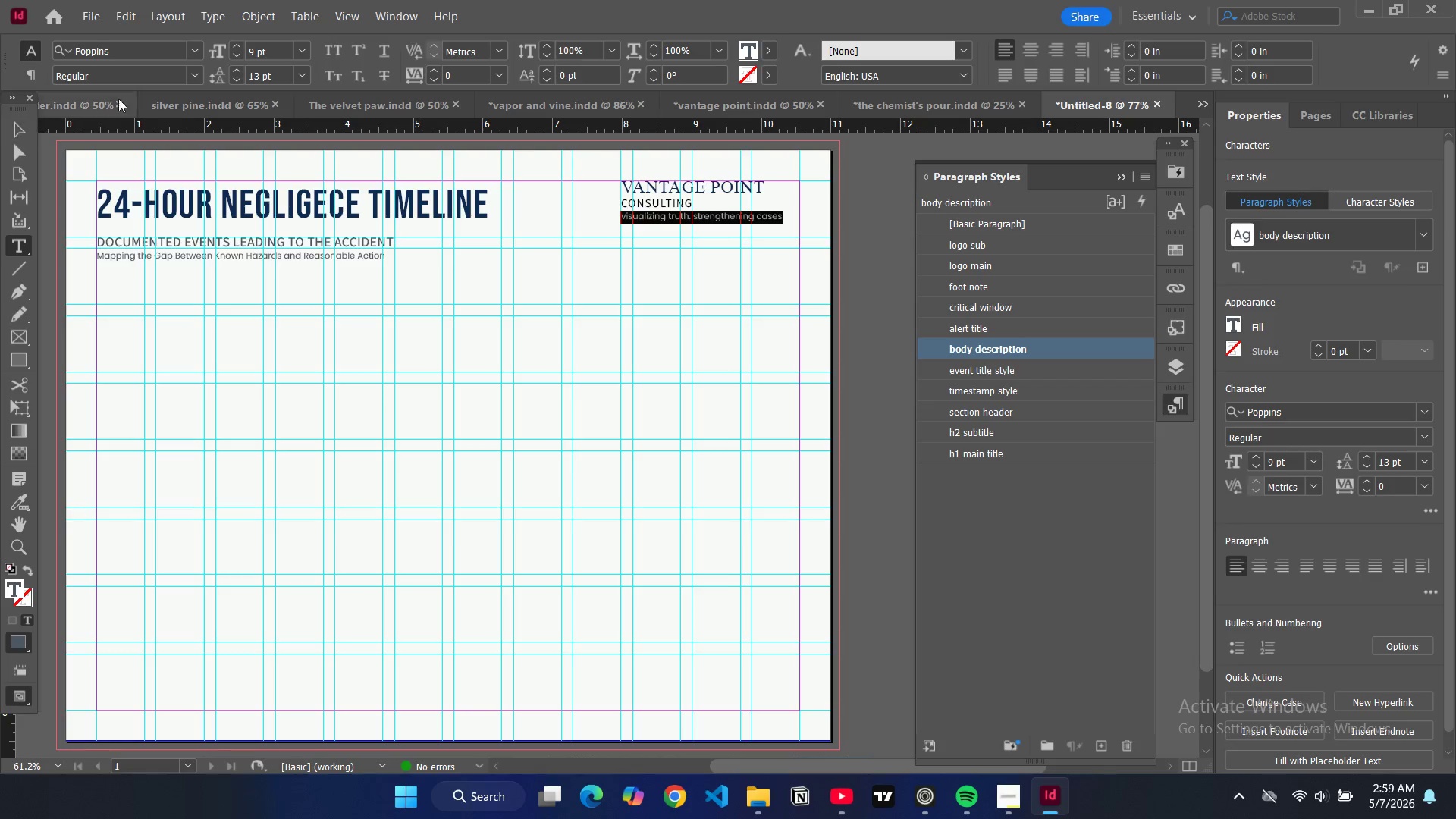 
left_click([334, 49])
 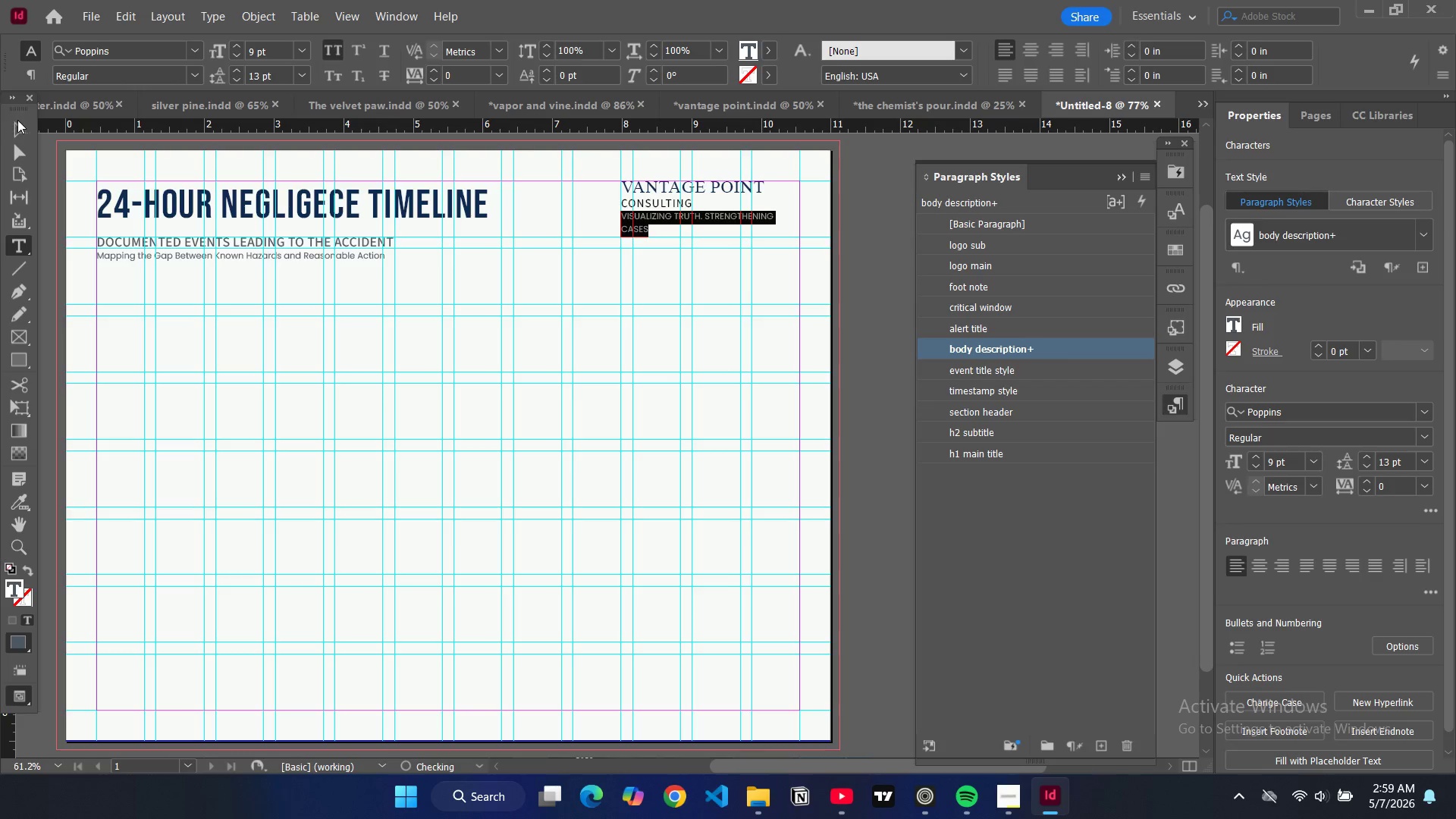 
left_click([18, 124])
 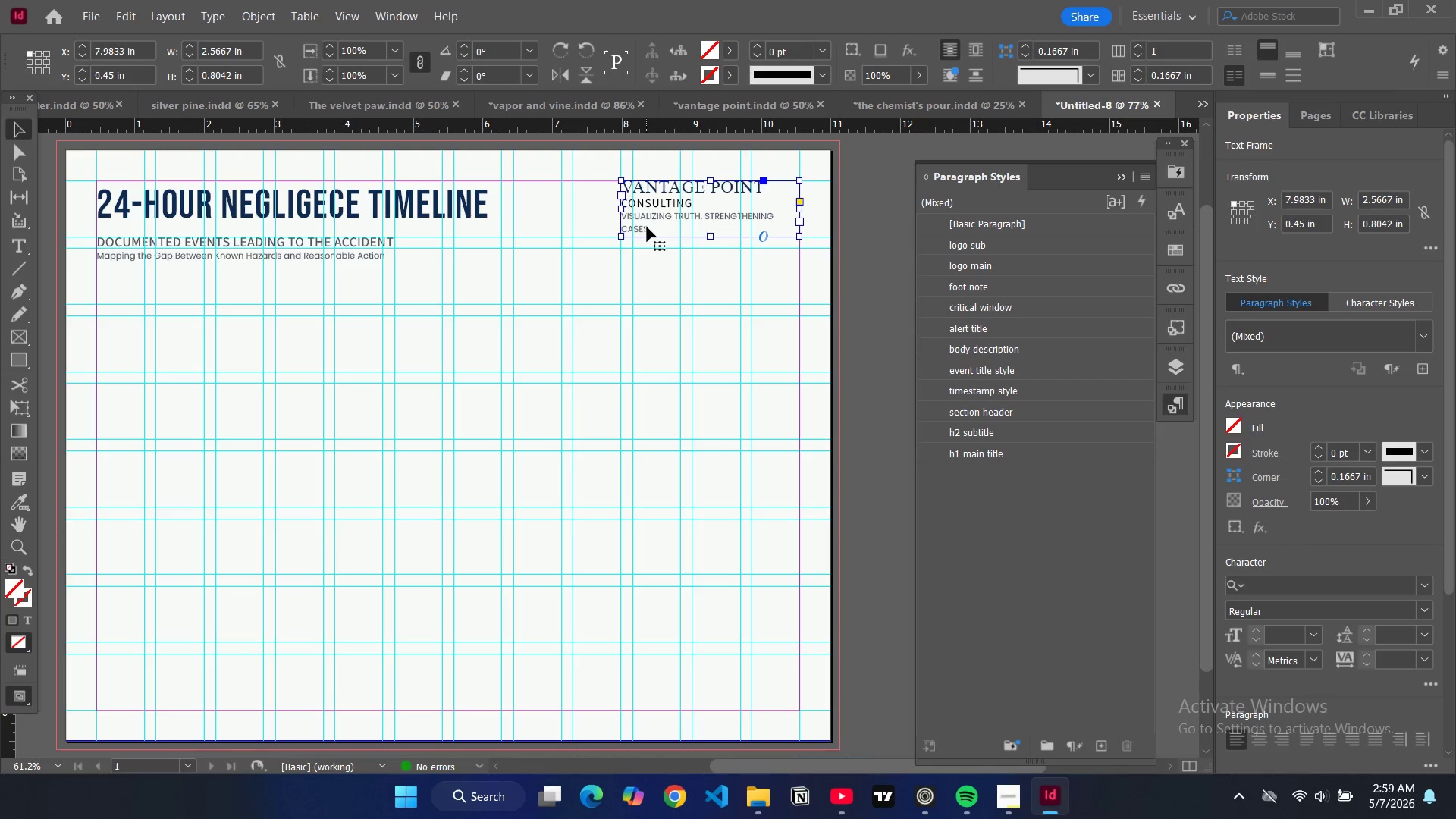 
double_click([652, 230])
 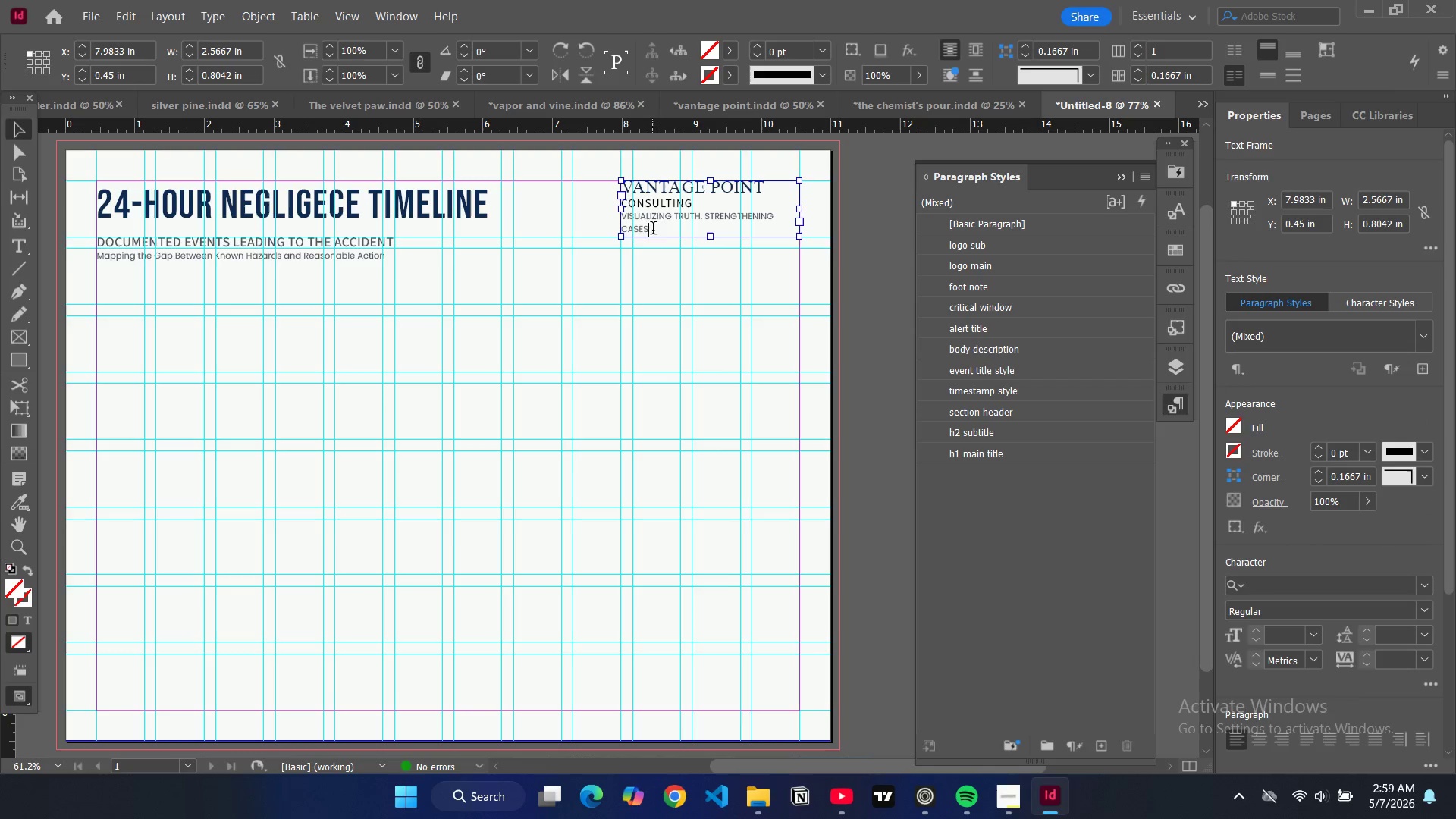 
left_click_drag(start_coordinate=[652, 230], to_coordinate=[620, 220])
 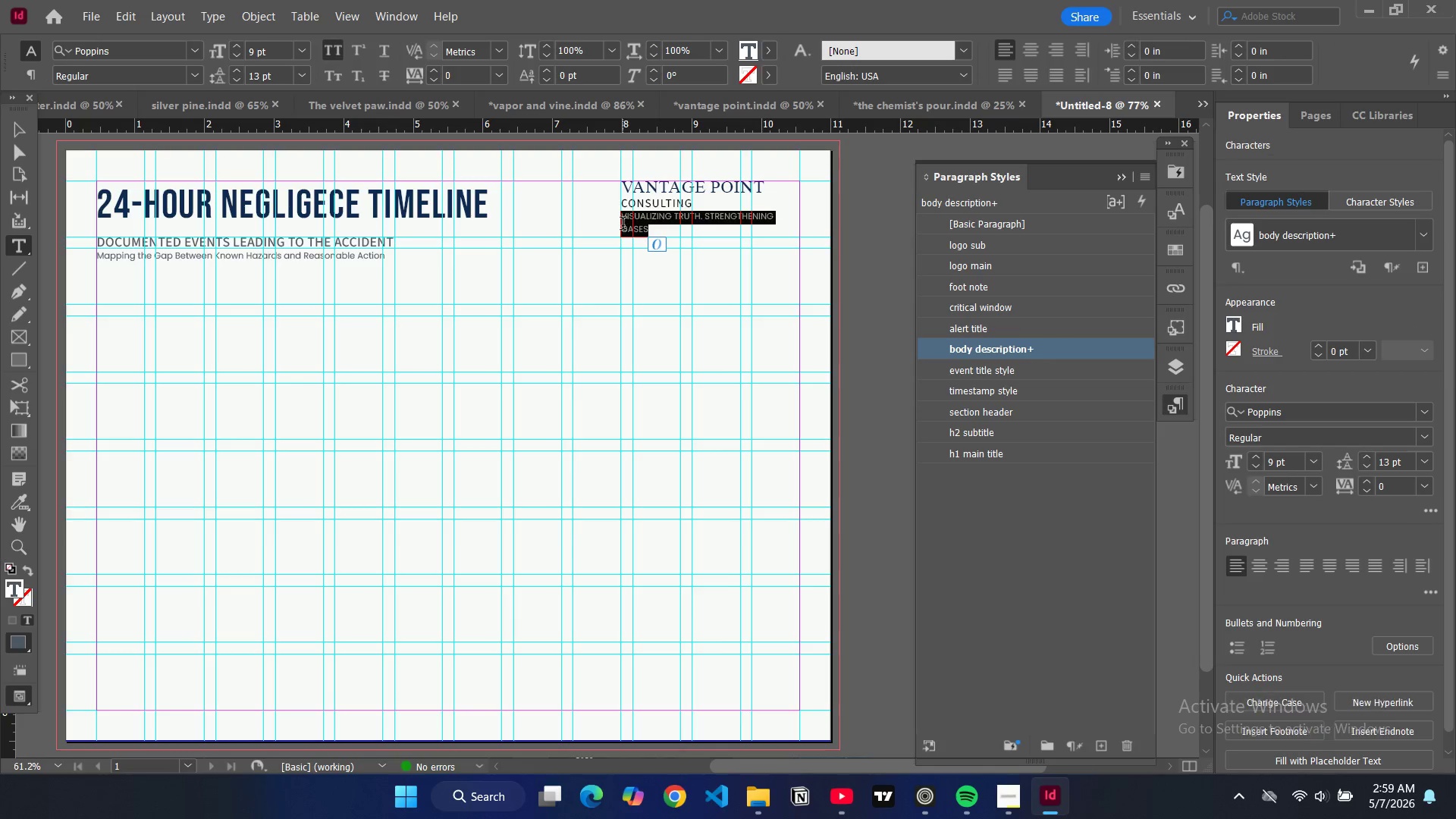 
key(Control+ControlLeft)
 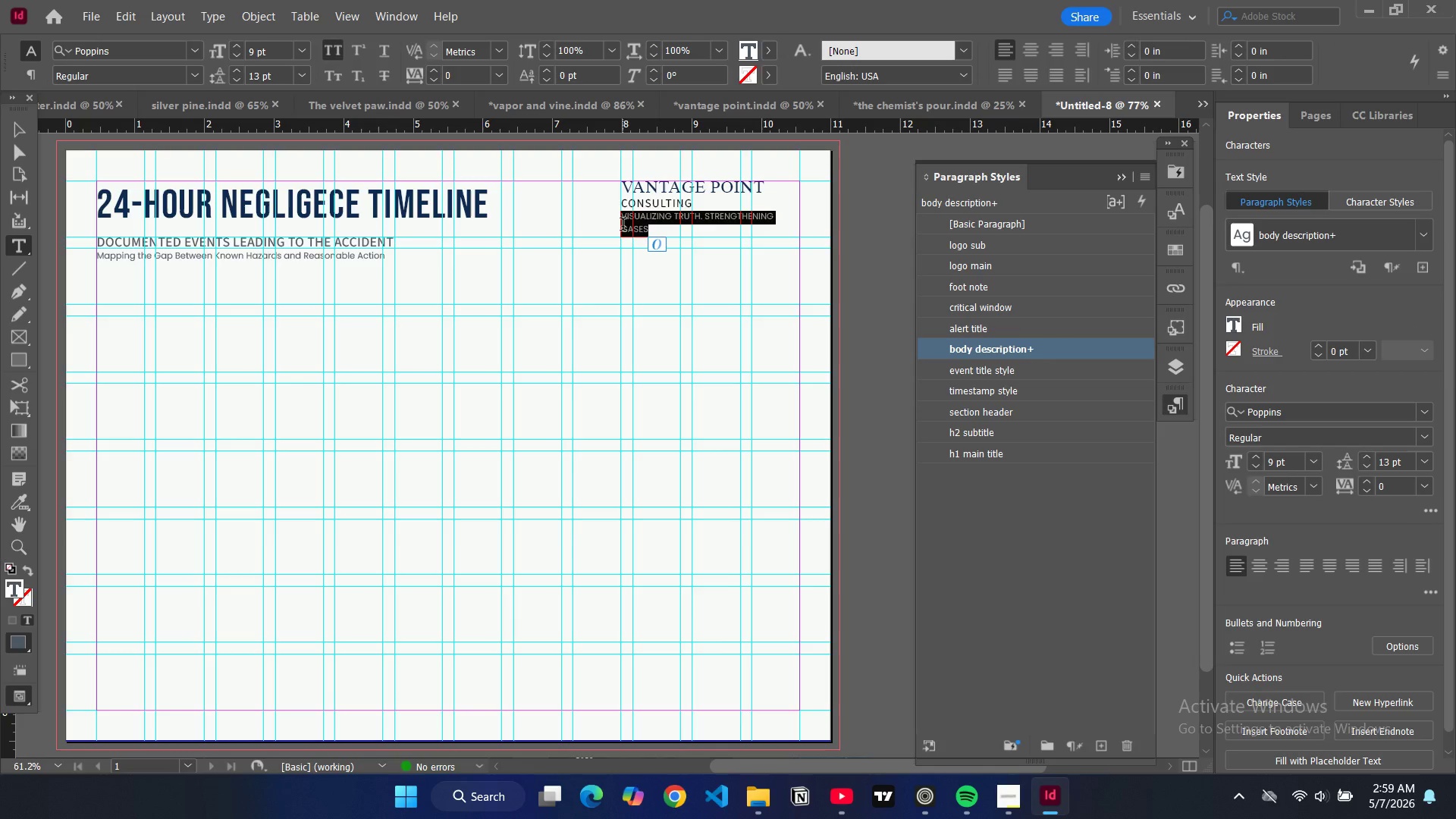 
key(Control+X)
 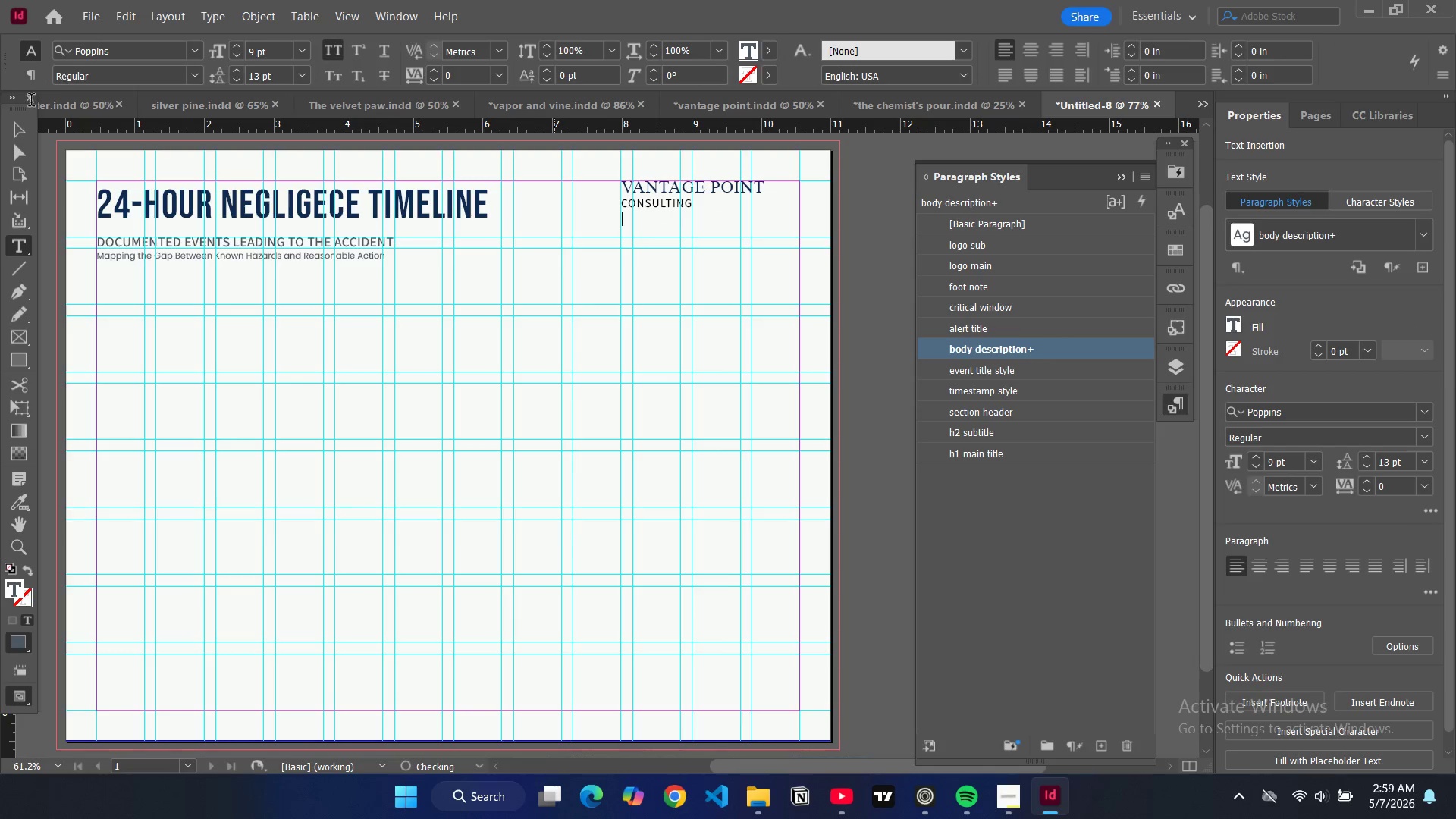 
left_click([14, 130])
 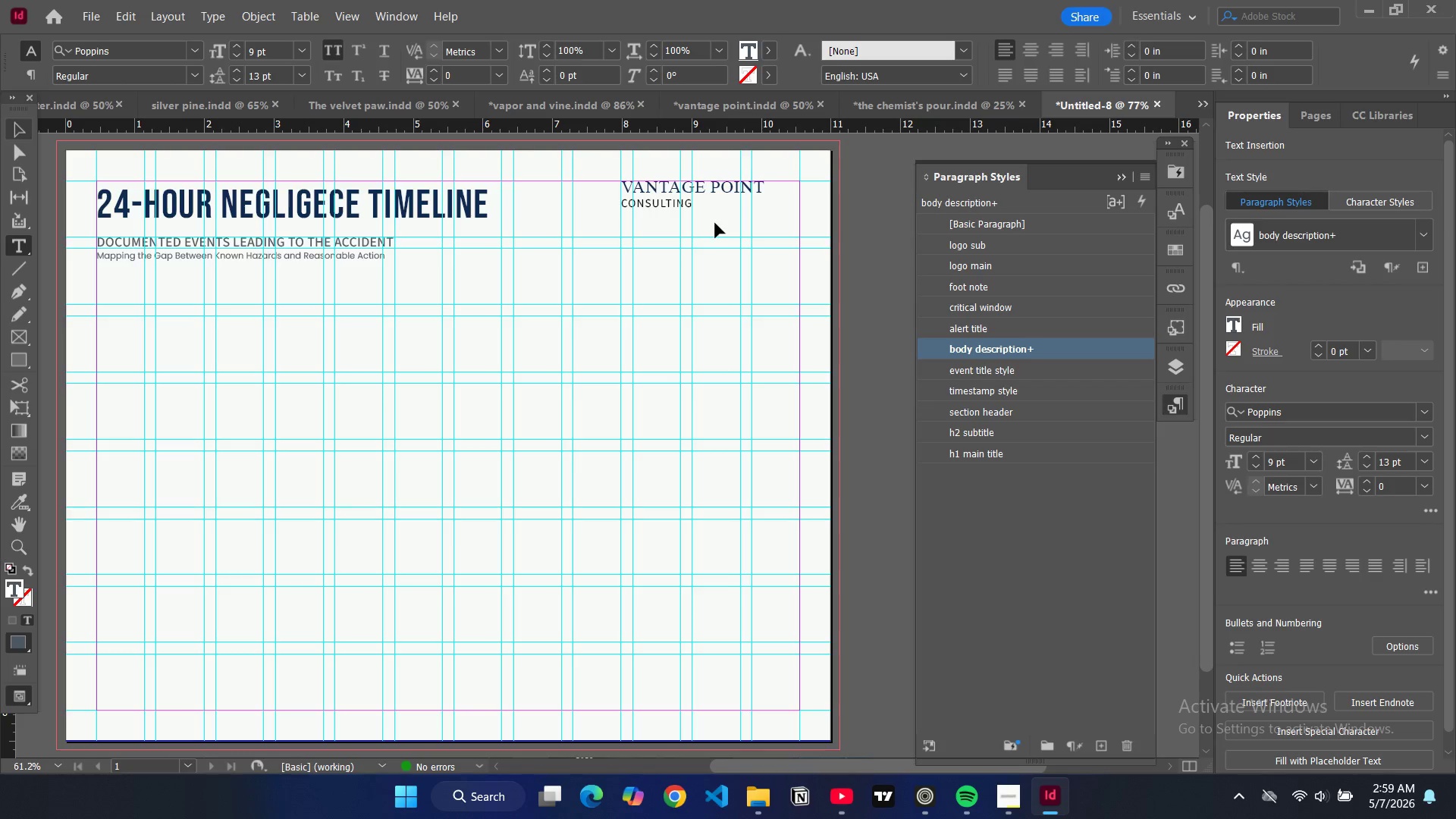 
left_click([704, 221])
 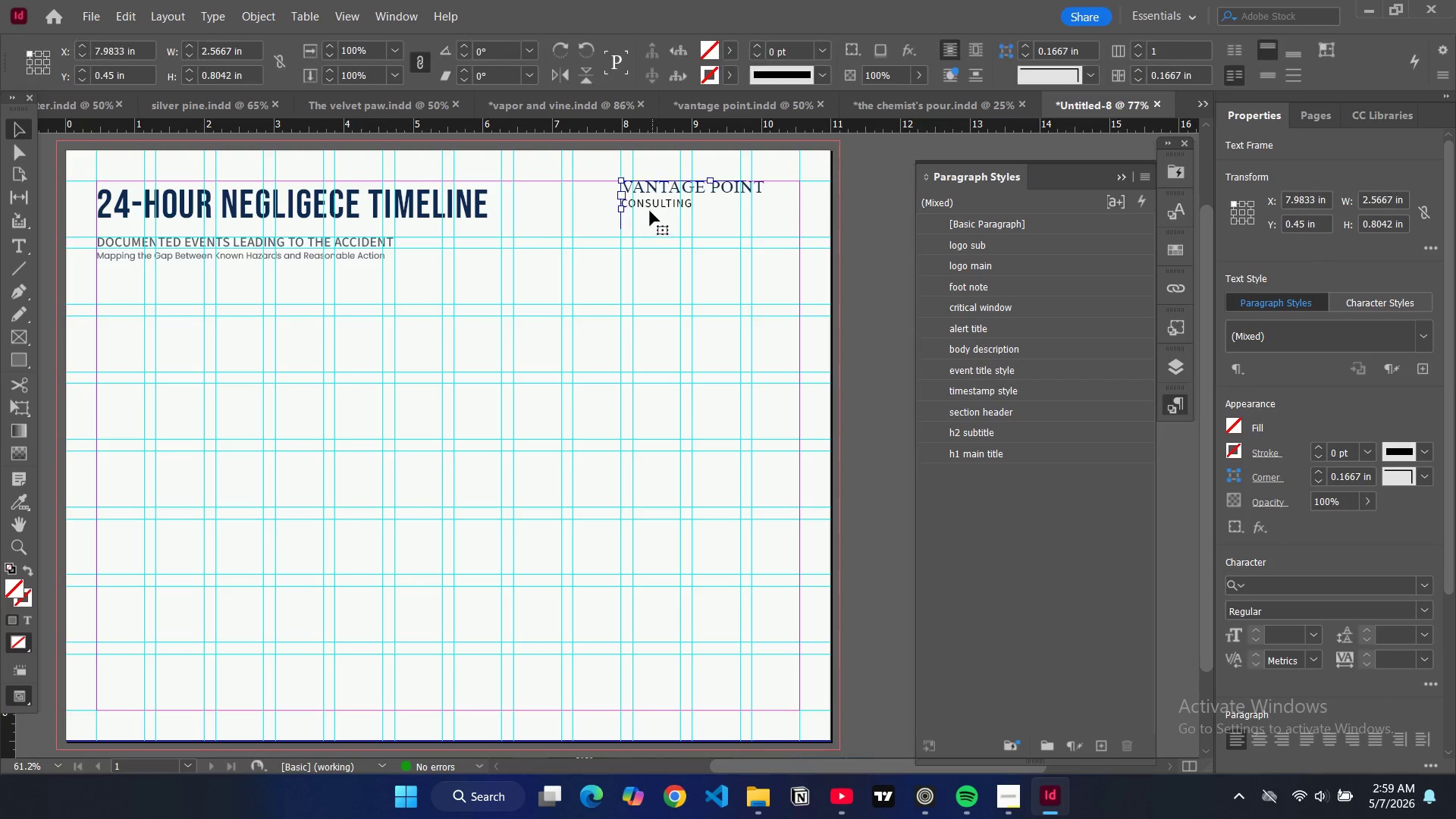 
left_click([648, 209])
 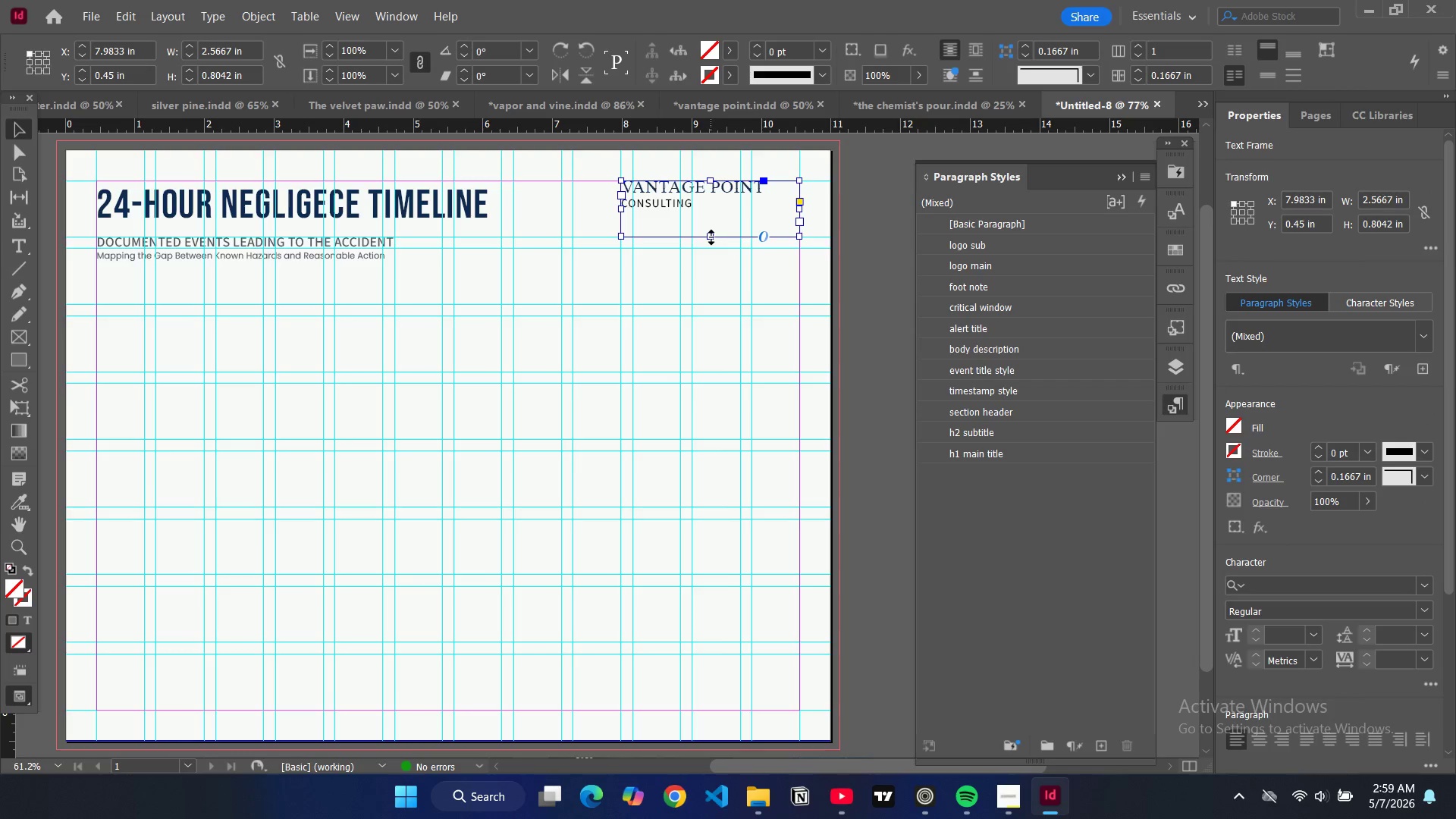 
left_click_drag(start_coordinate=[711, 237], to_coordinate=[708, 215])
 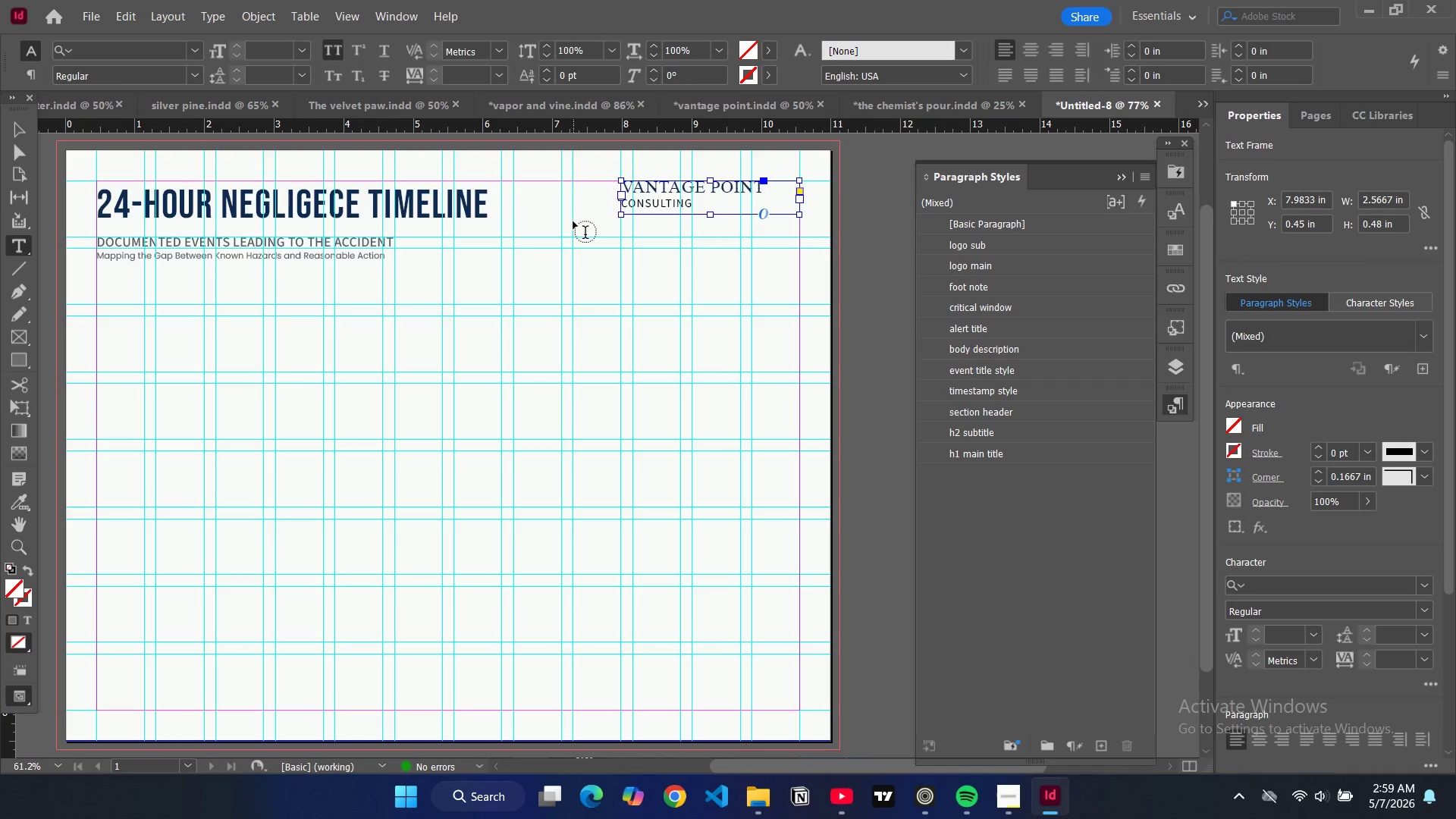 
left_click_drag(start_coordinate=[573, 219], to_coordinate=[801, 235])
 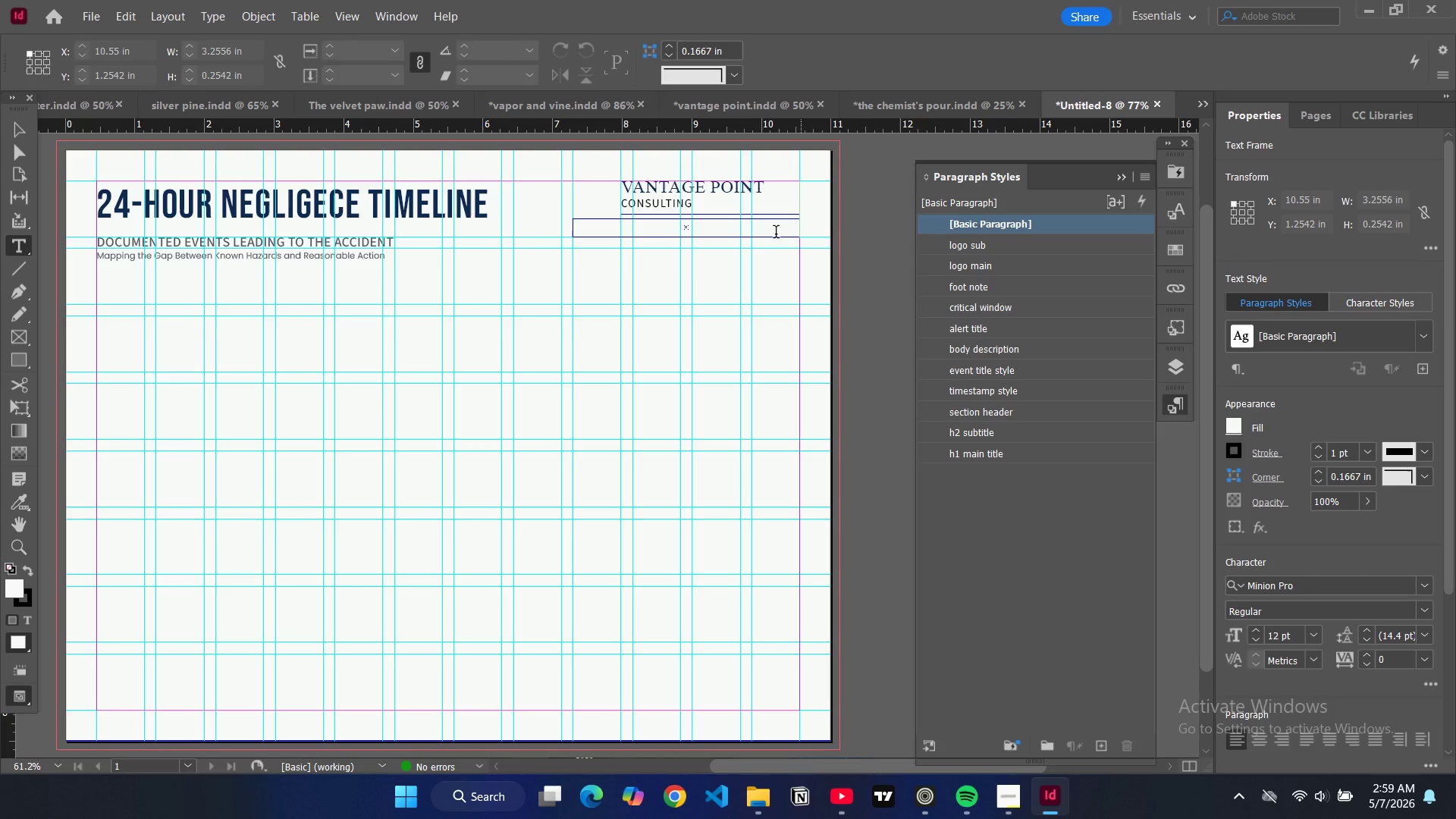 
key(Control+V)
 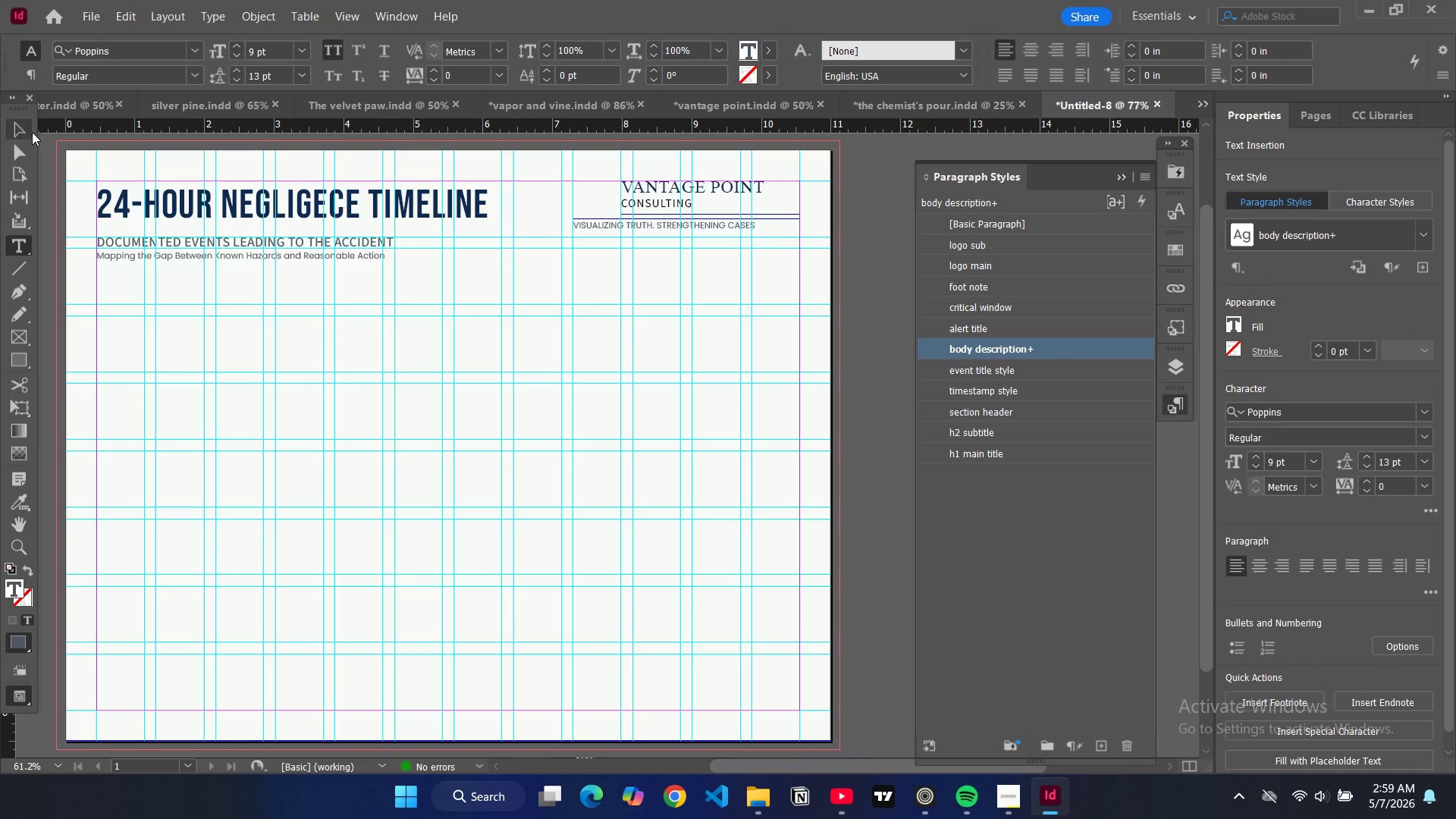 
left_click([18, 123])
 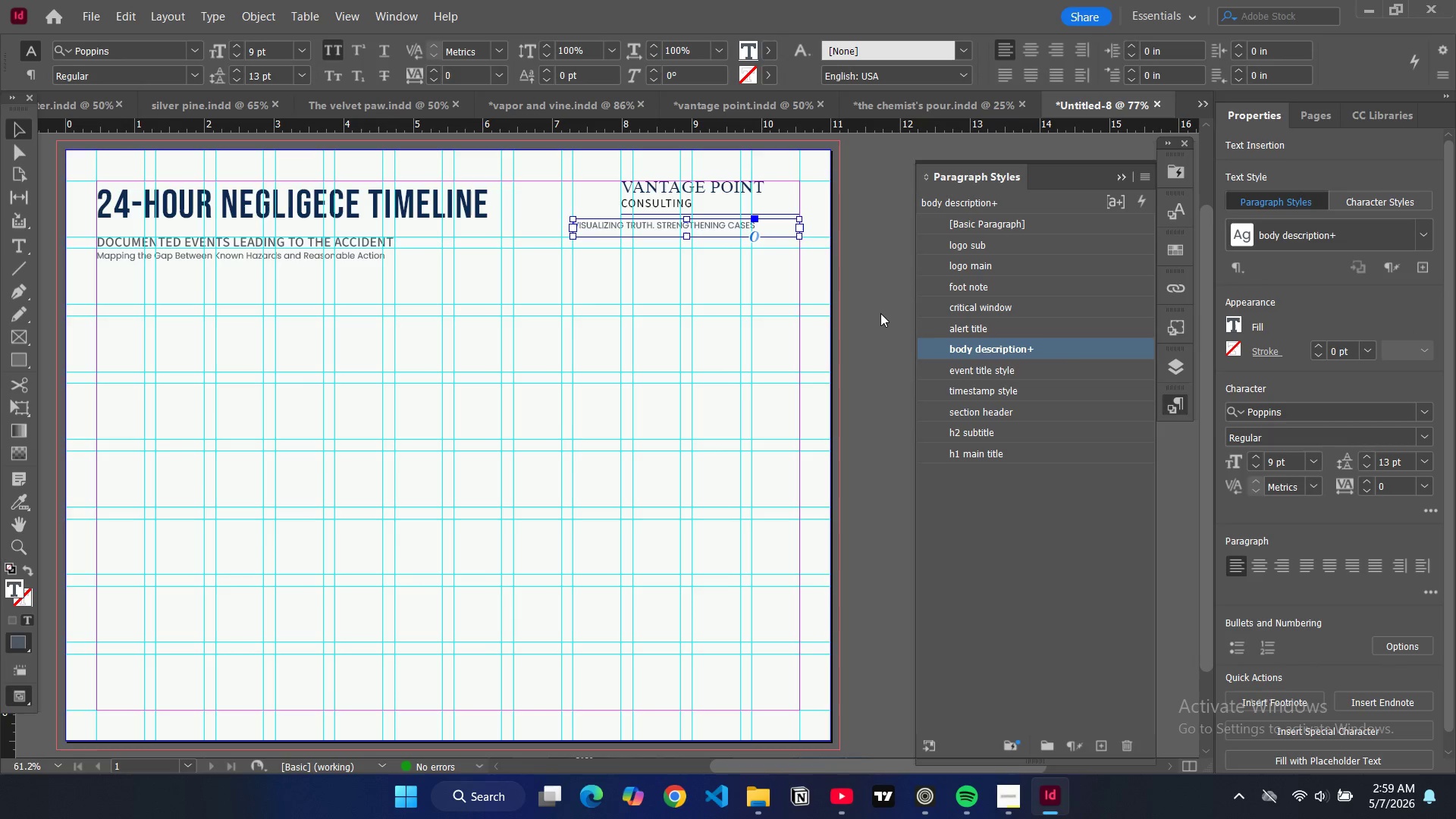 
left_click([886, 309])
 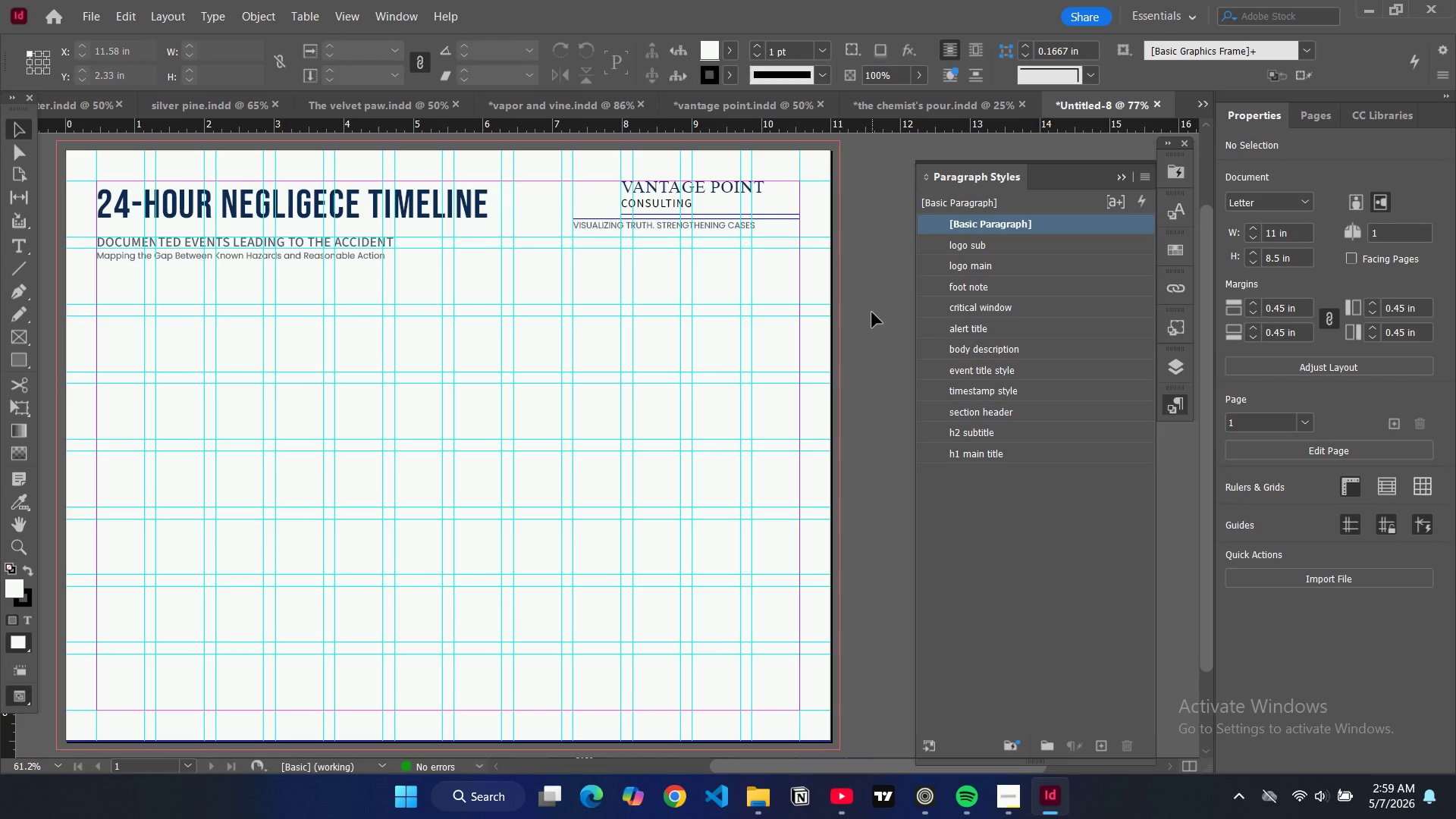 
type(ww)
 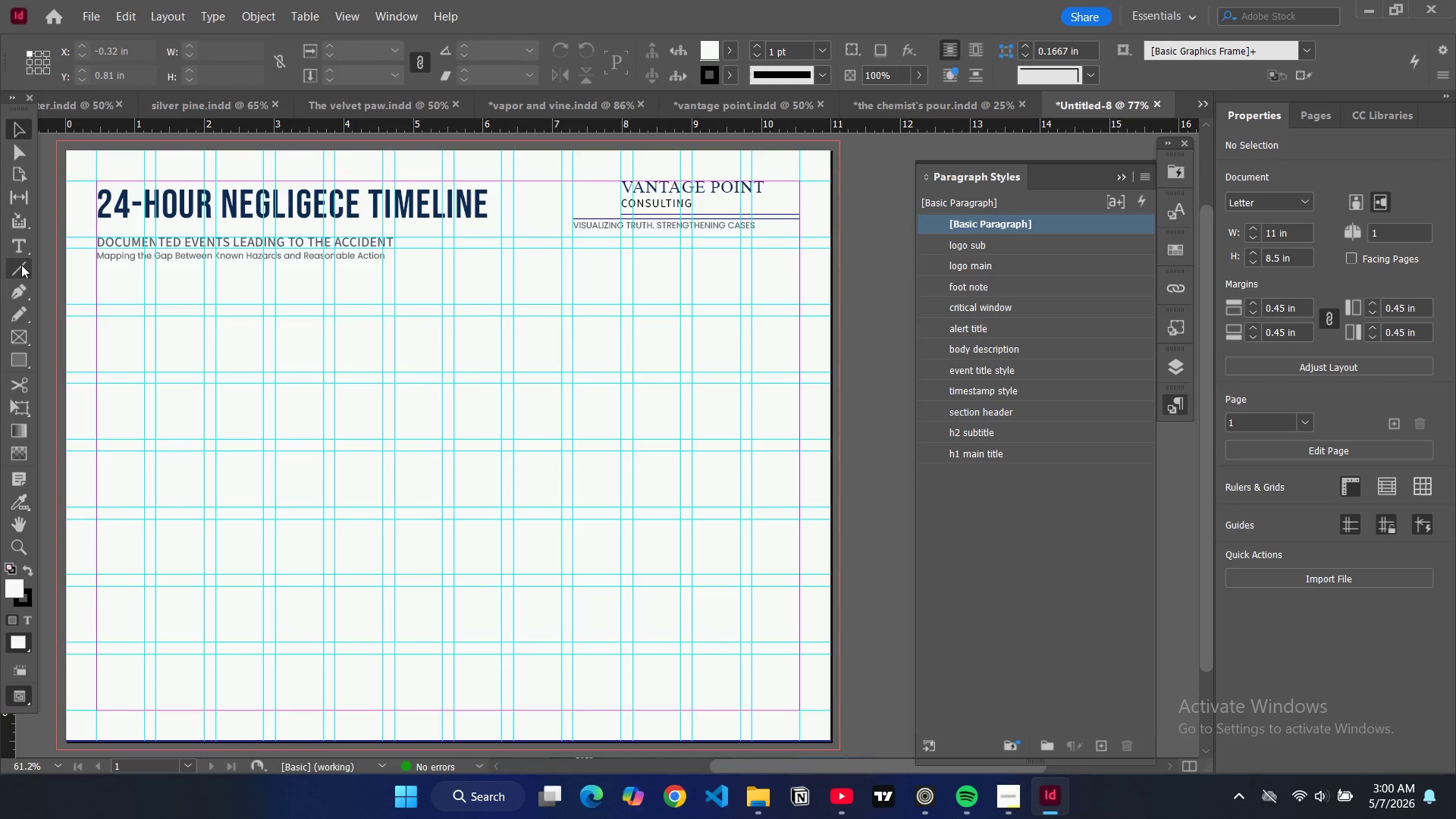 
left_click([20, 355])
 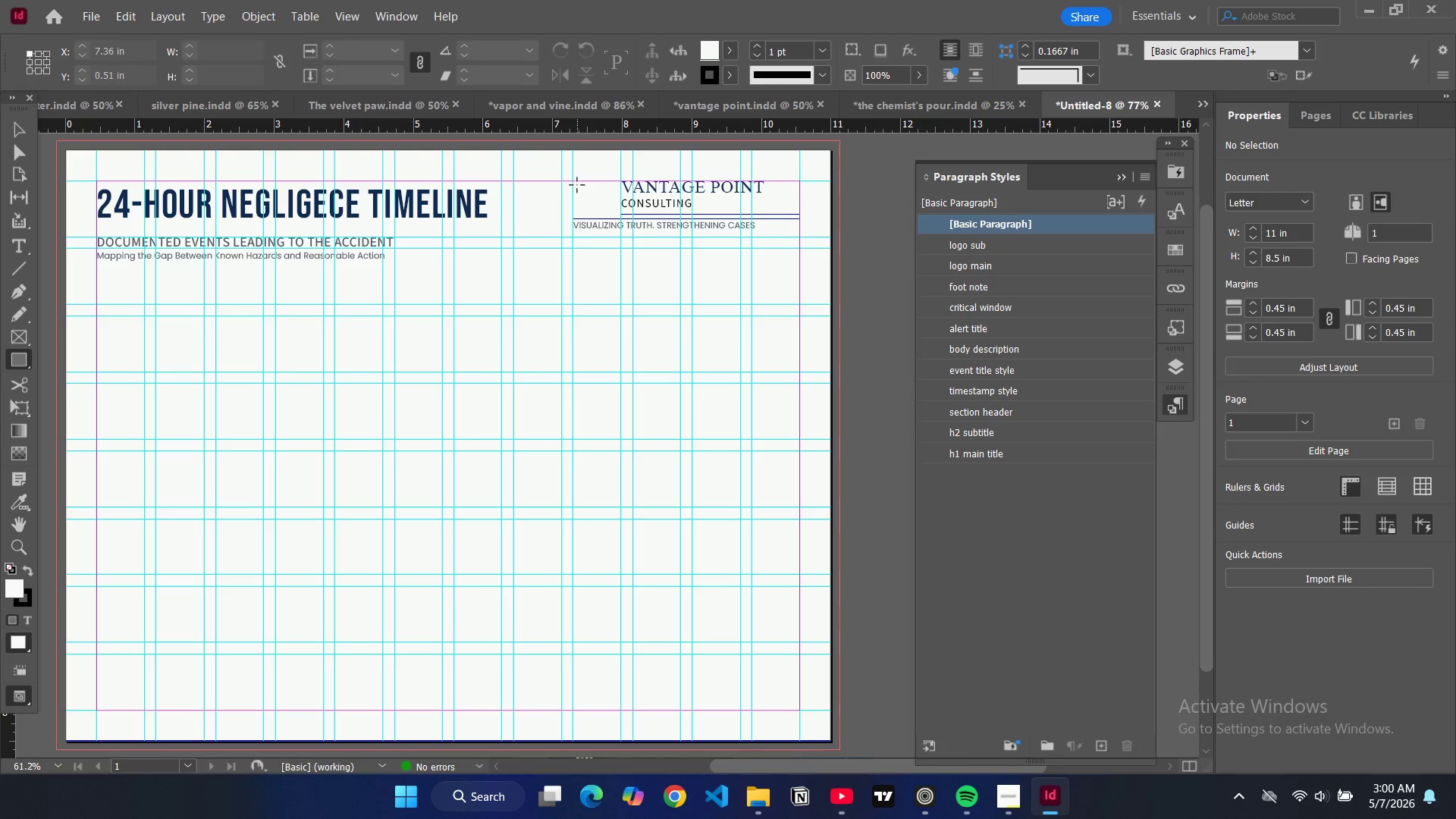 
left_click_drag(start_coordinate=[576, 181], to_coordinate=[617, 218])
 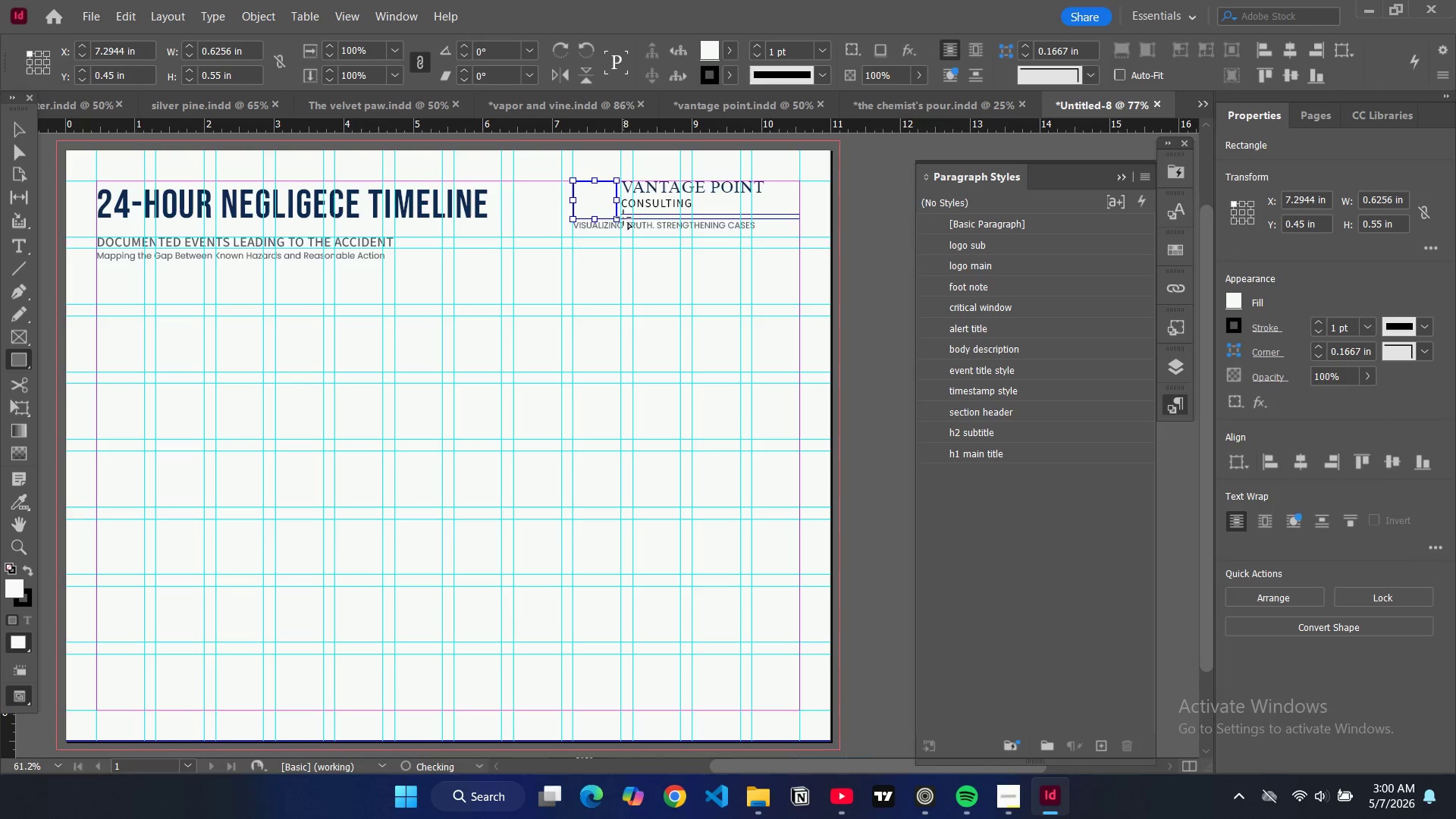 
key(Control+ControlLeft)
 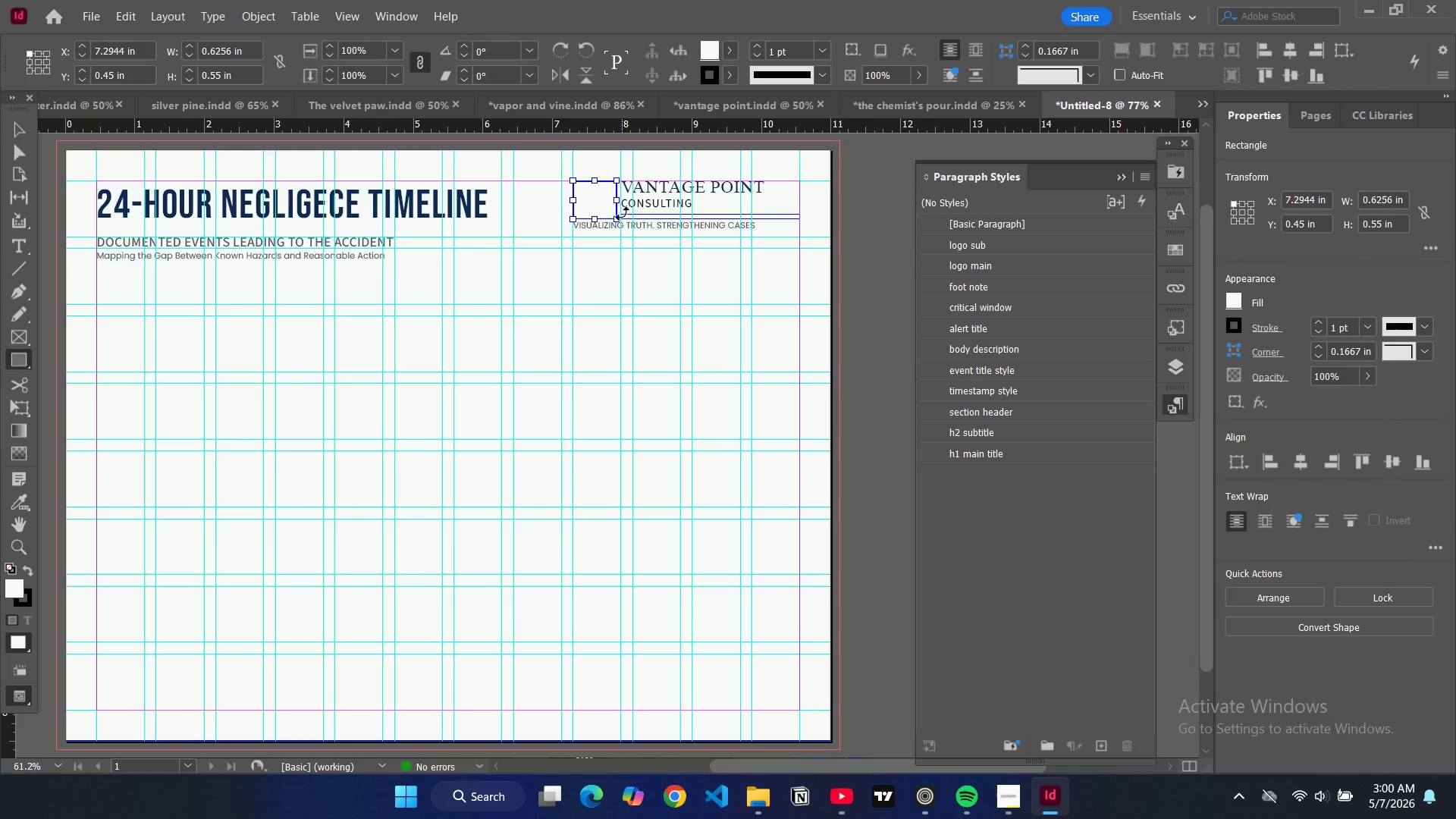 
key(Control+D)
 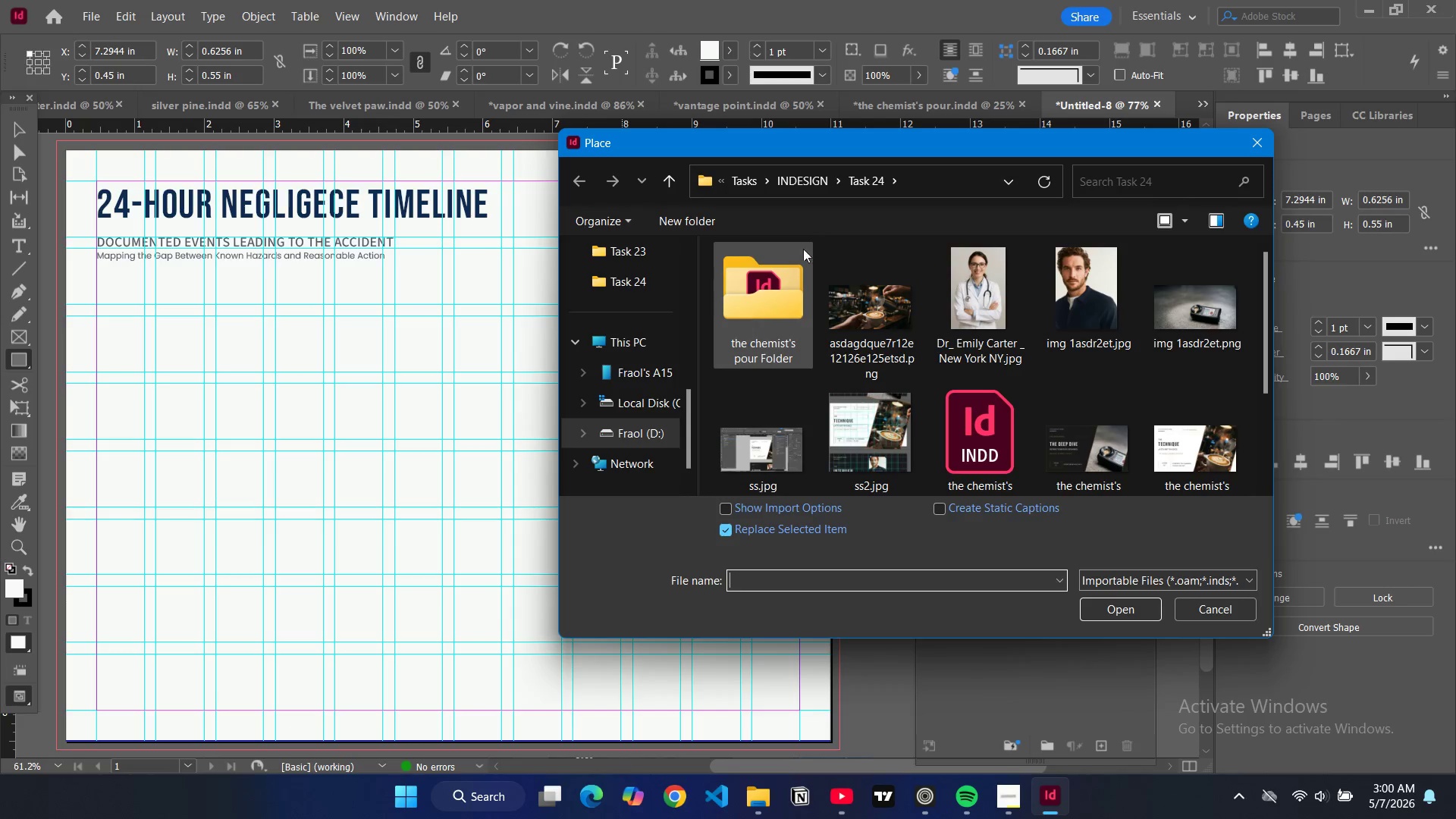 
left_click([799, 180])
 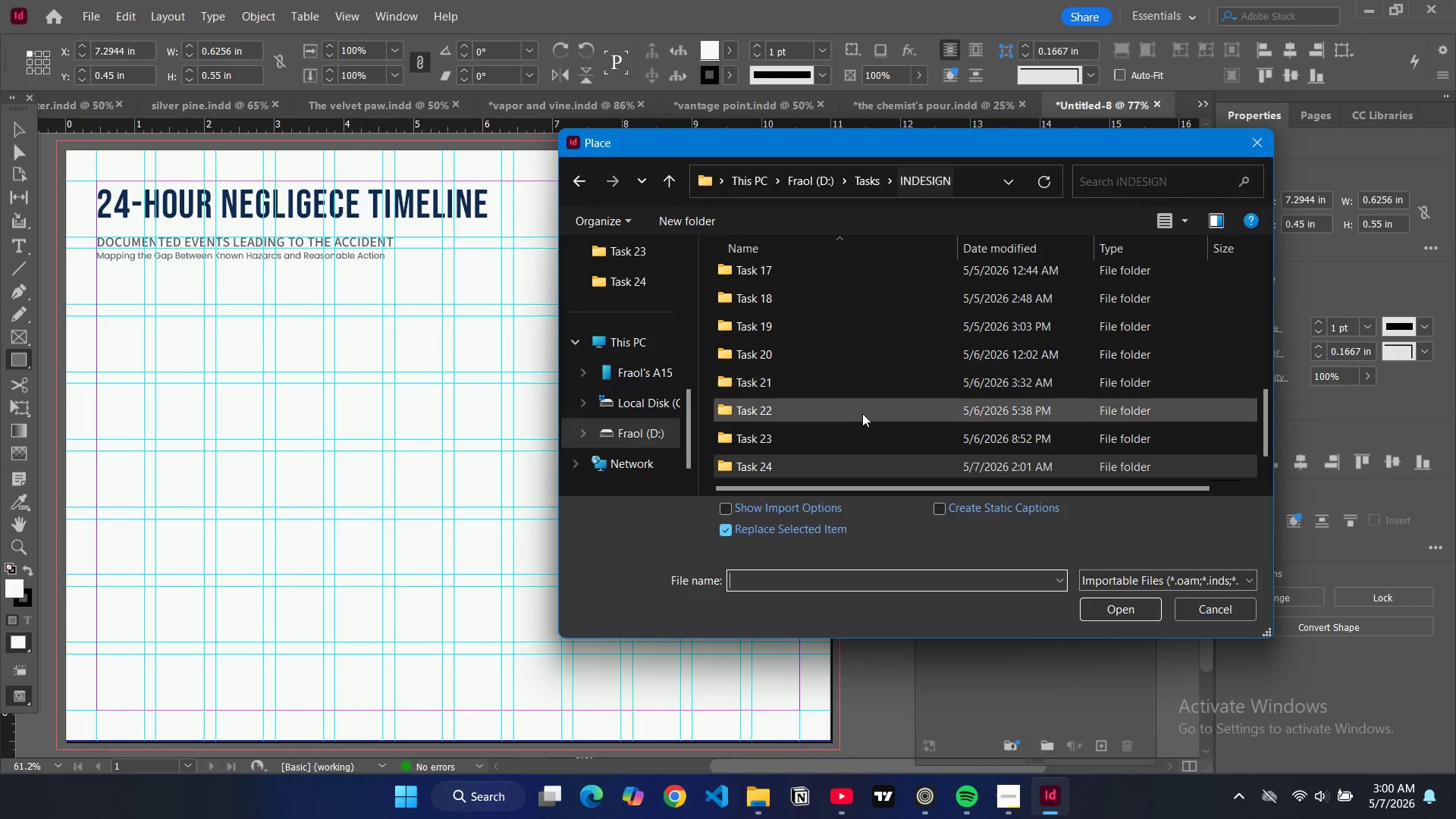 
scroll: coordinate [861, 420], scroll_direction: down, amount: 4.0
 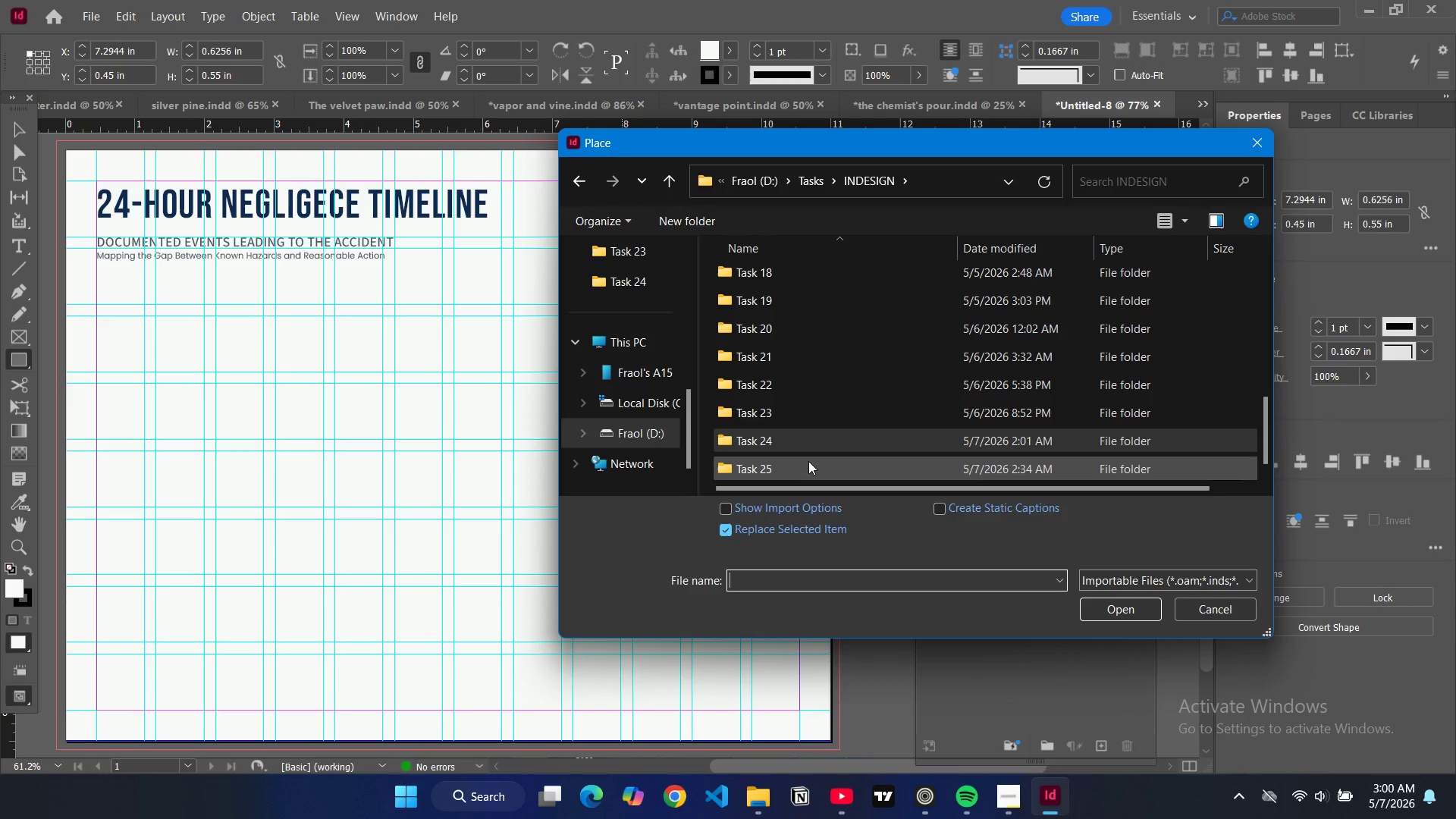 
double_click([808, 461])
 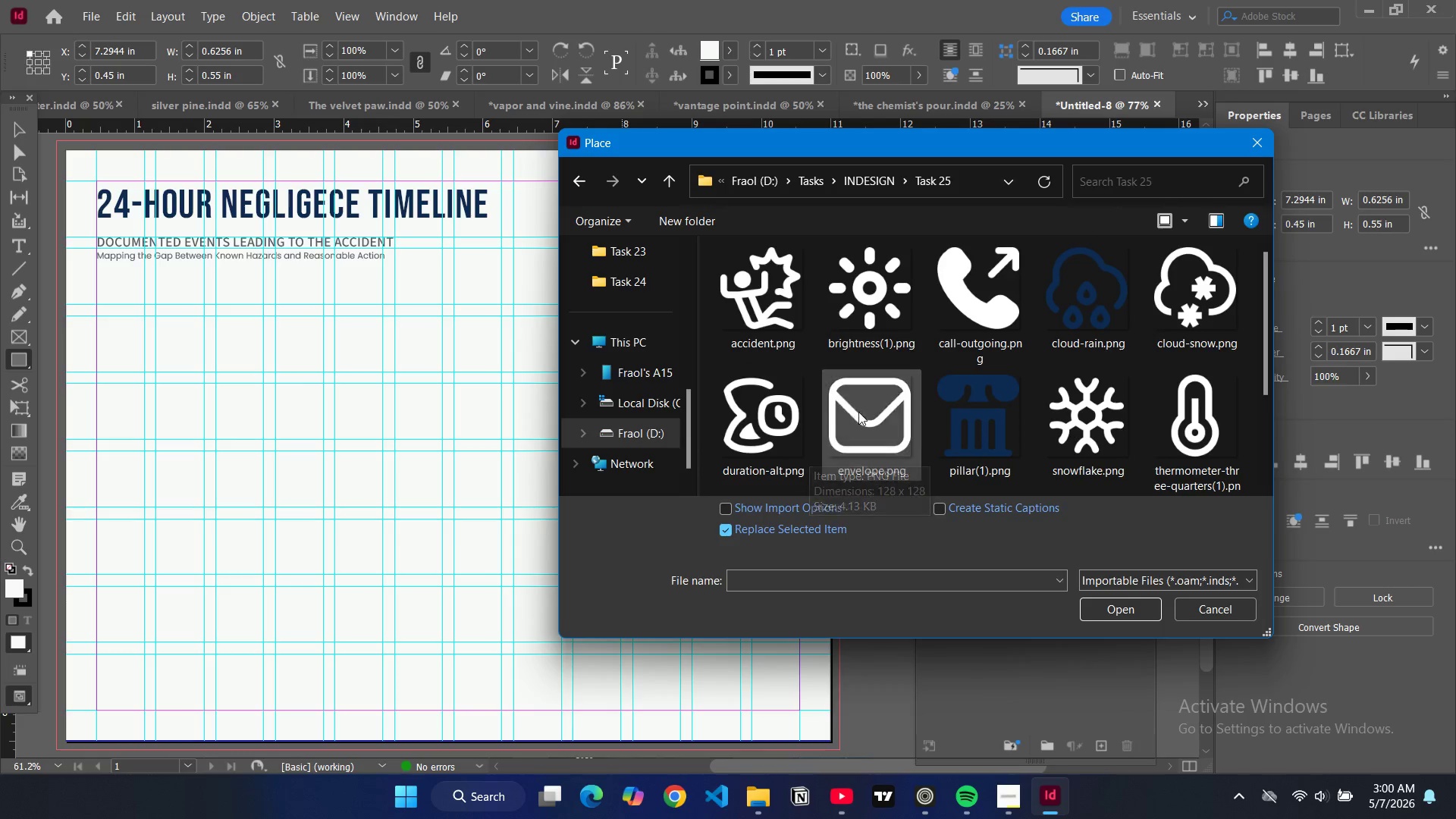 
left_click([945, 406])
 